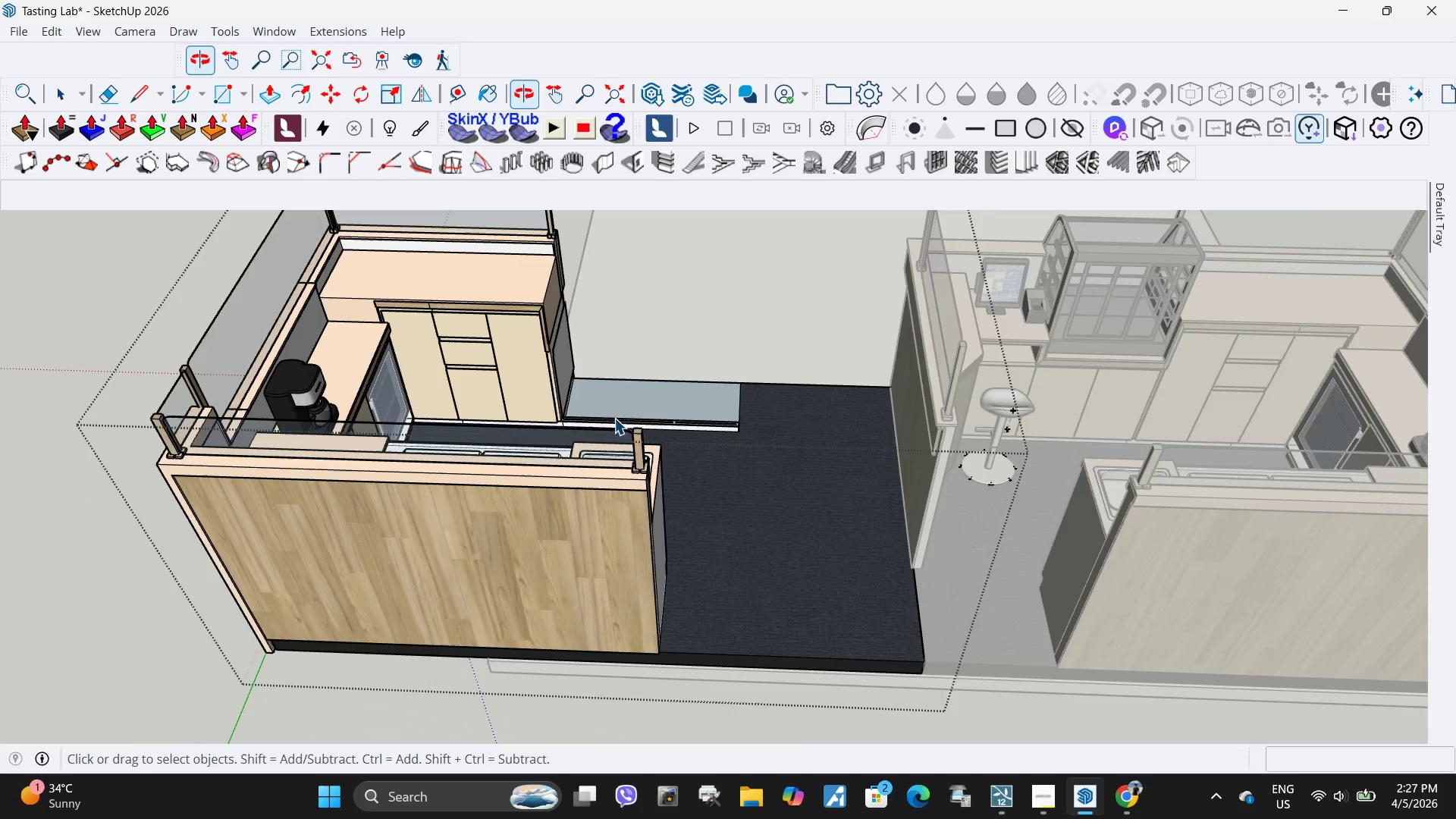 
scroll: coordinate [828, 412], scroll_direction: up, amount: 7.0
 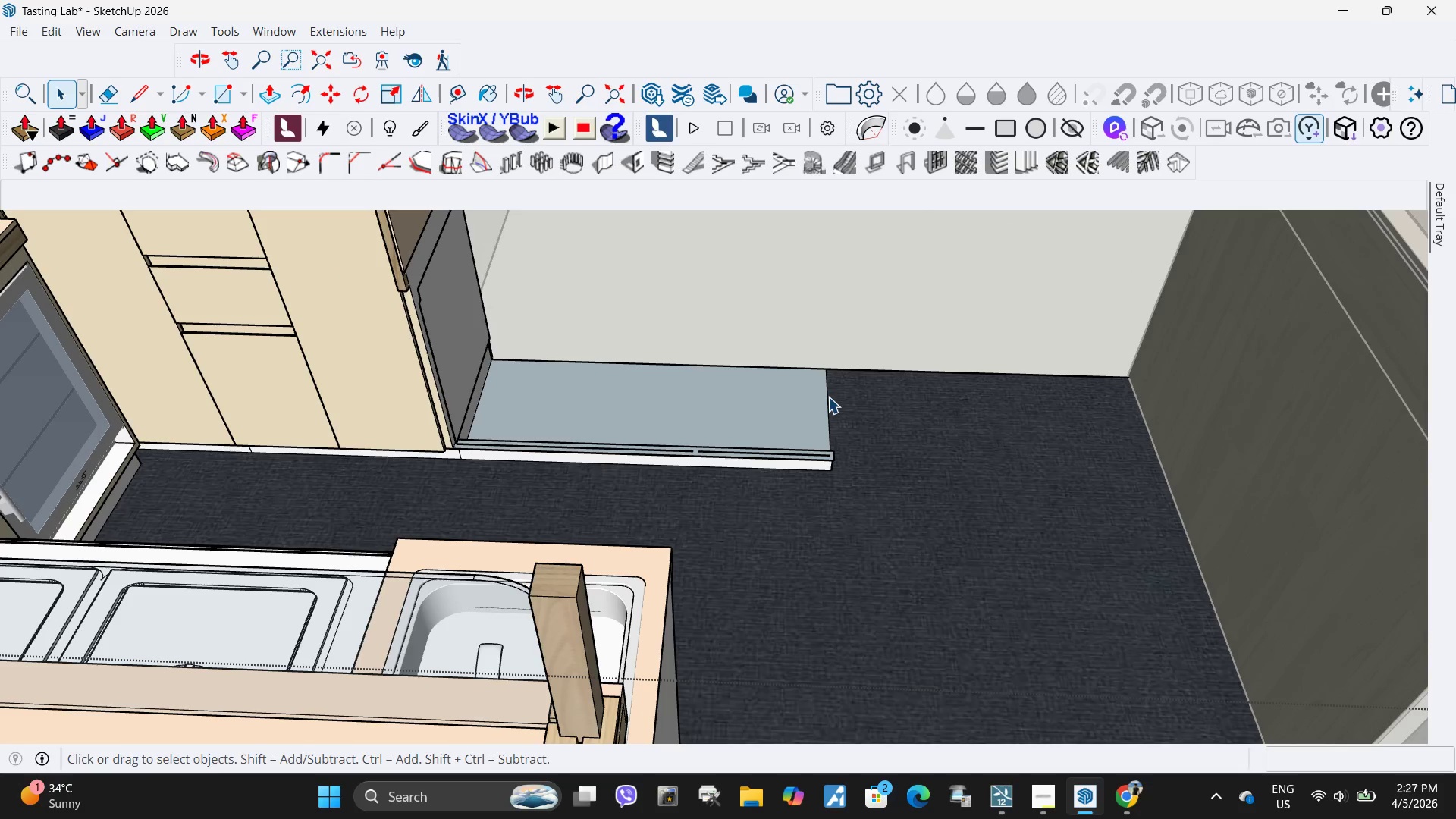 
left_click([827, 397])
 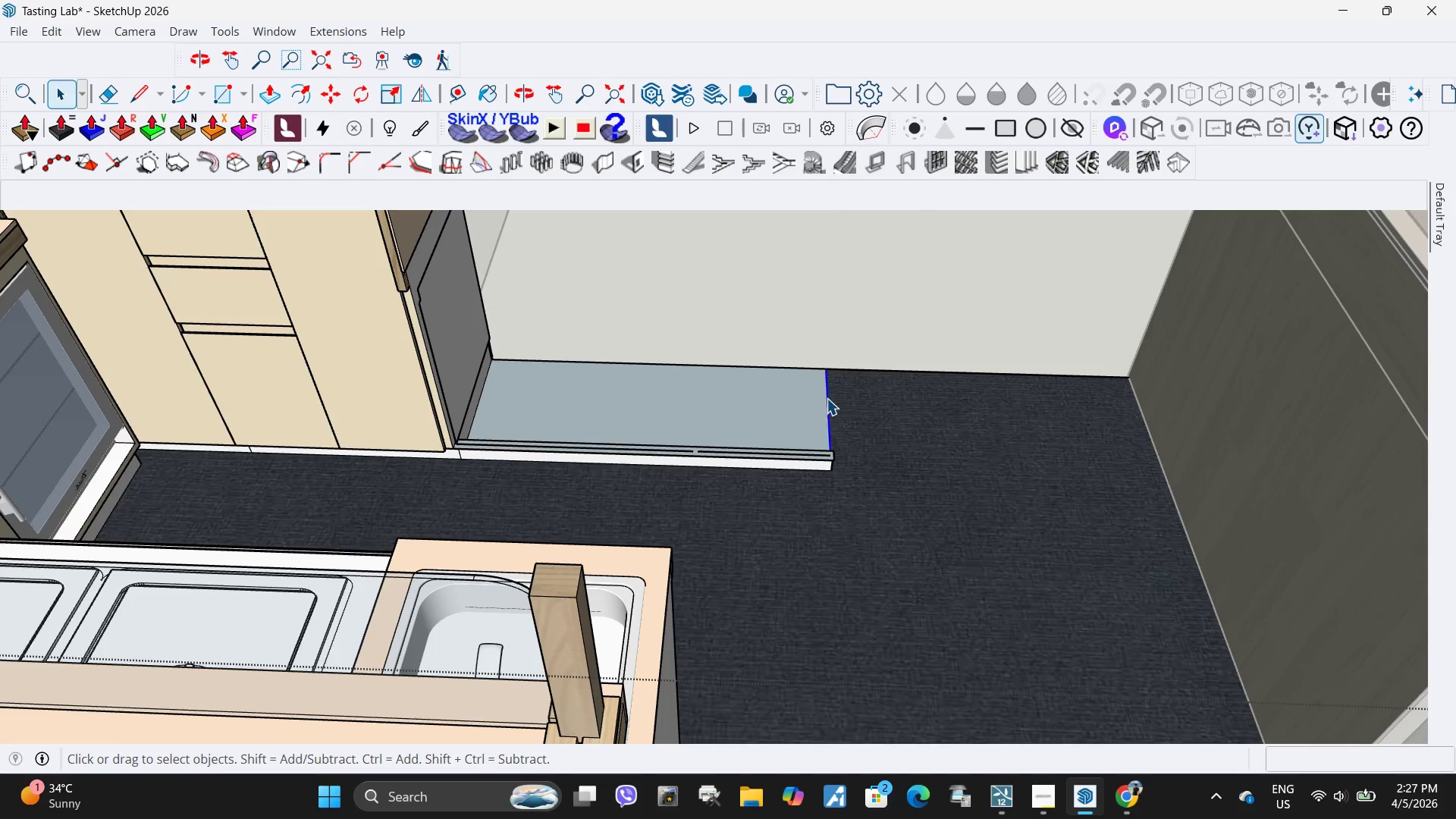 
key(Delete)
 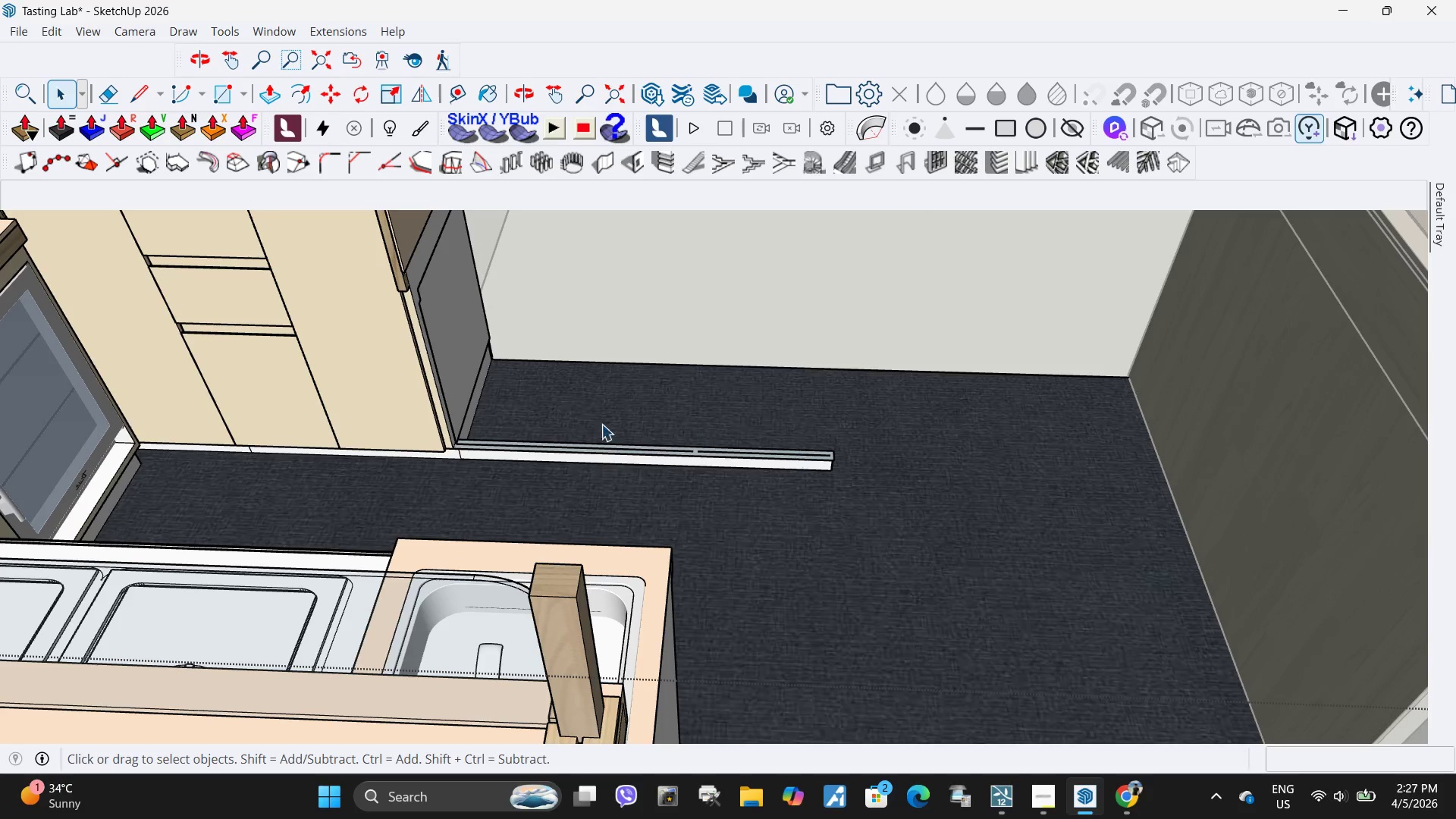 
scroll: coordinate [396, 435], scroll_direction: up, amount: 16.0
 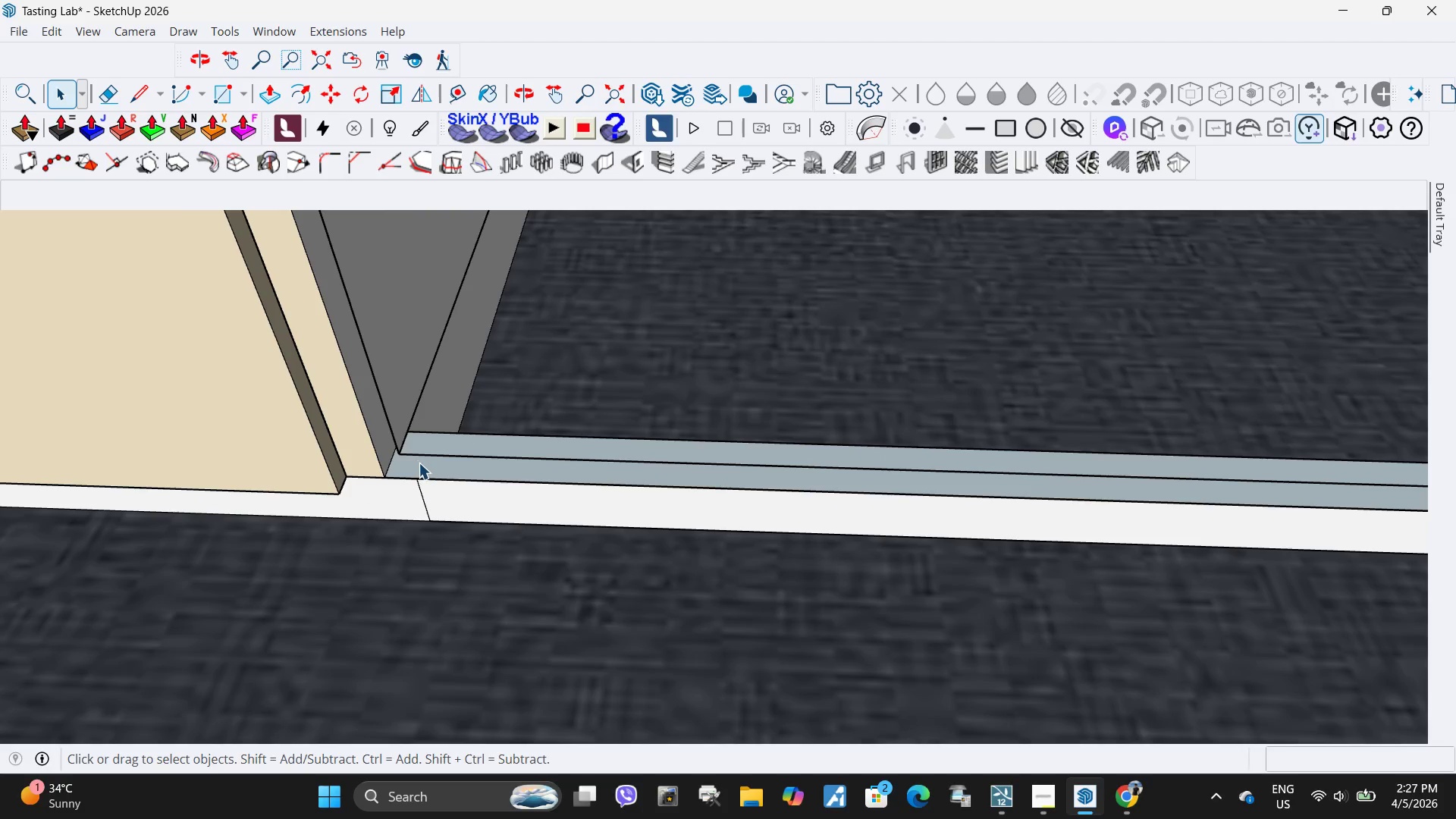 
left_click([419, 463])
 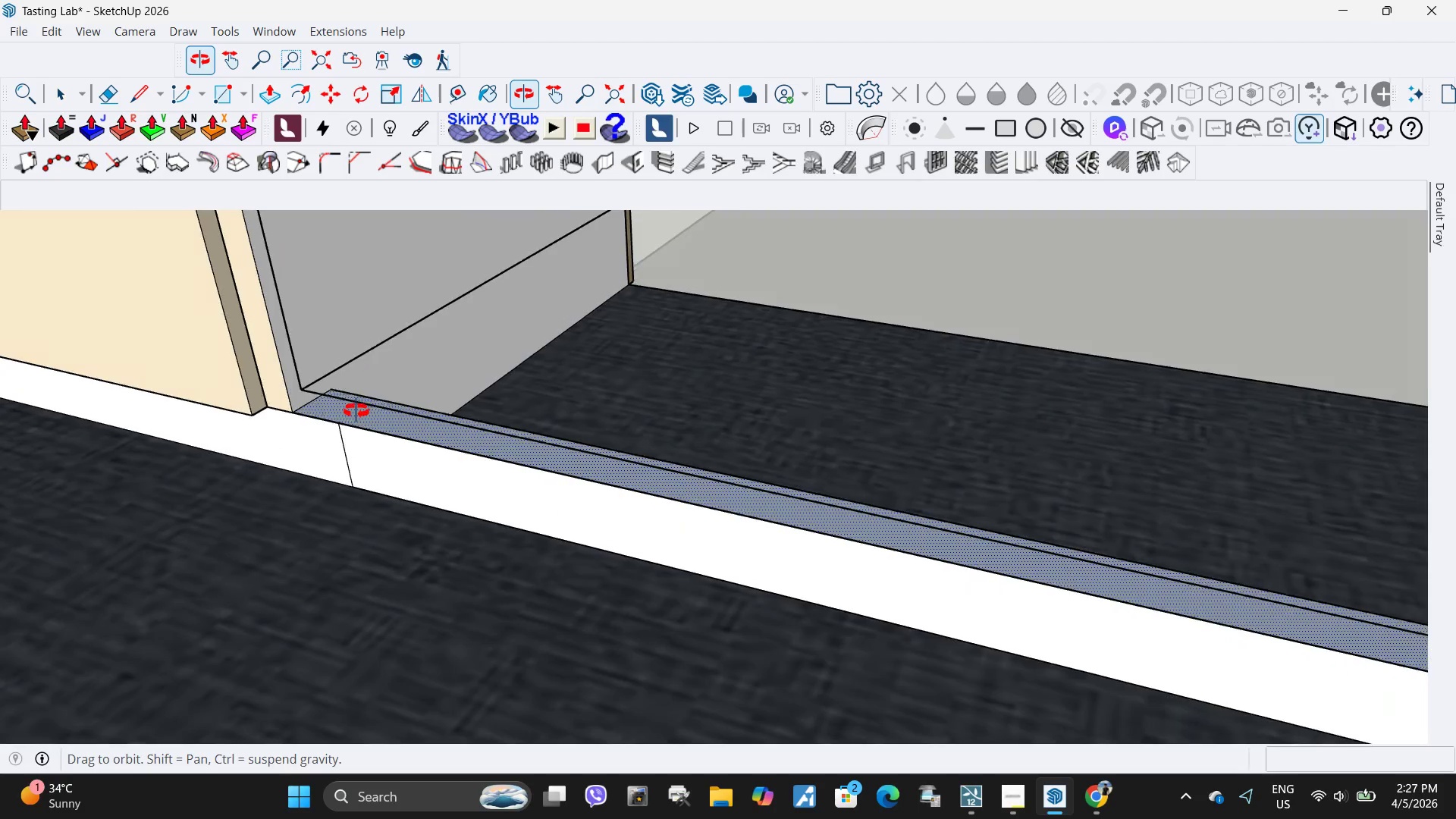 
key(Delete)
 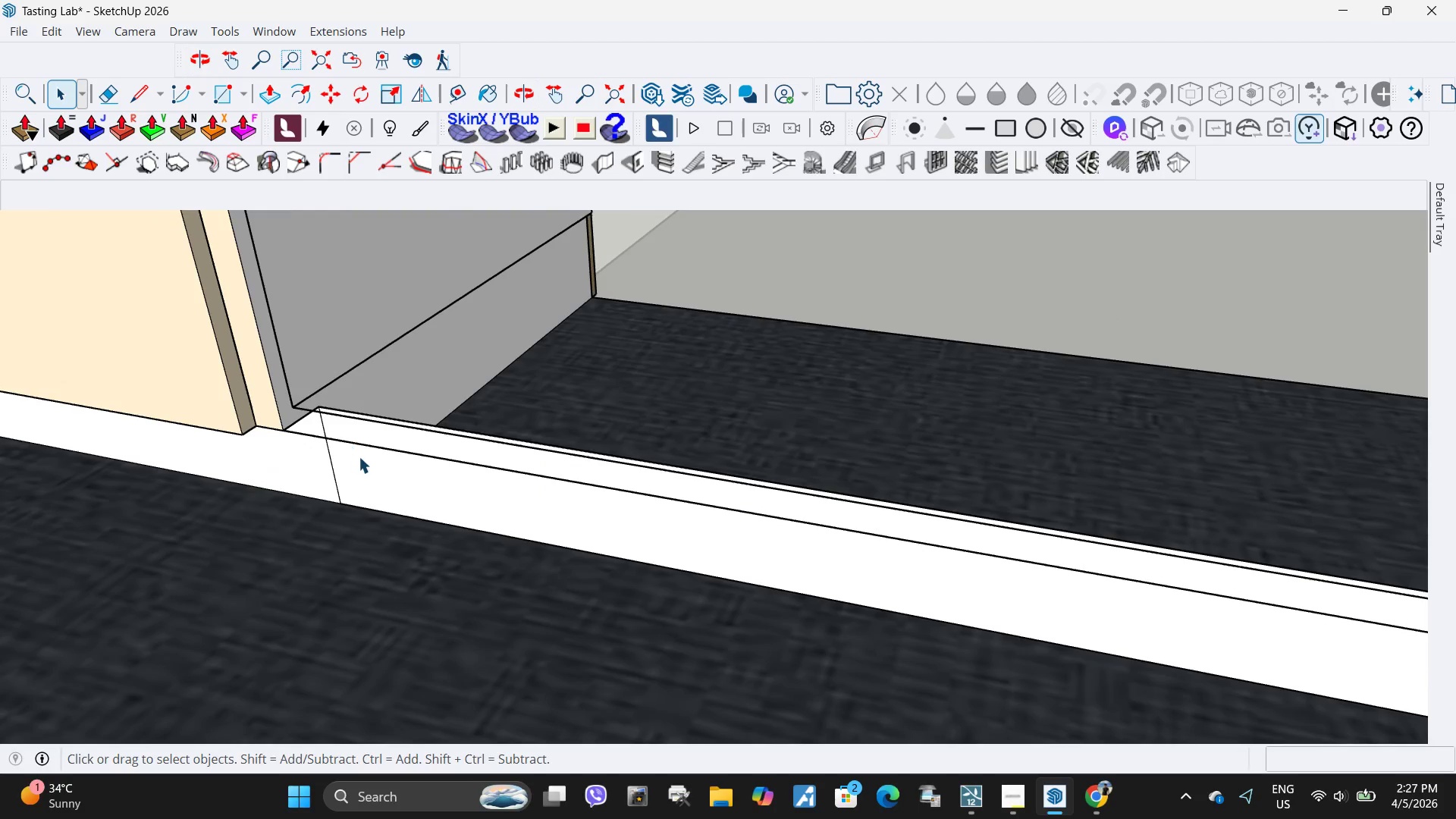 
left_click([363, 459])
 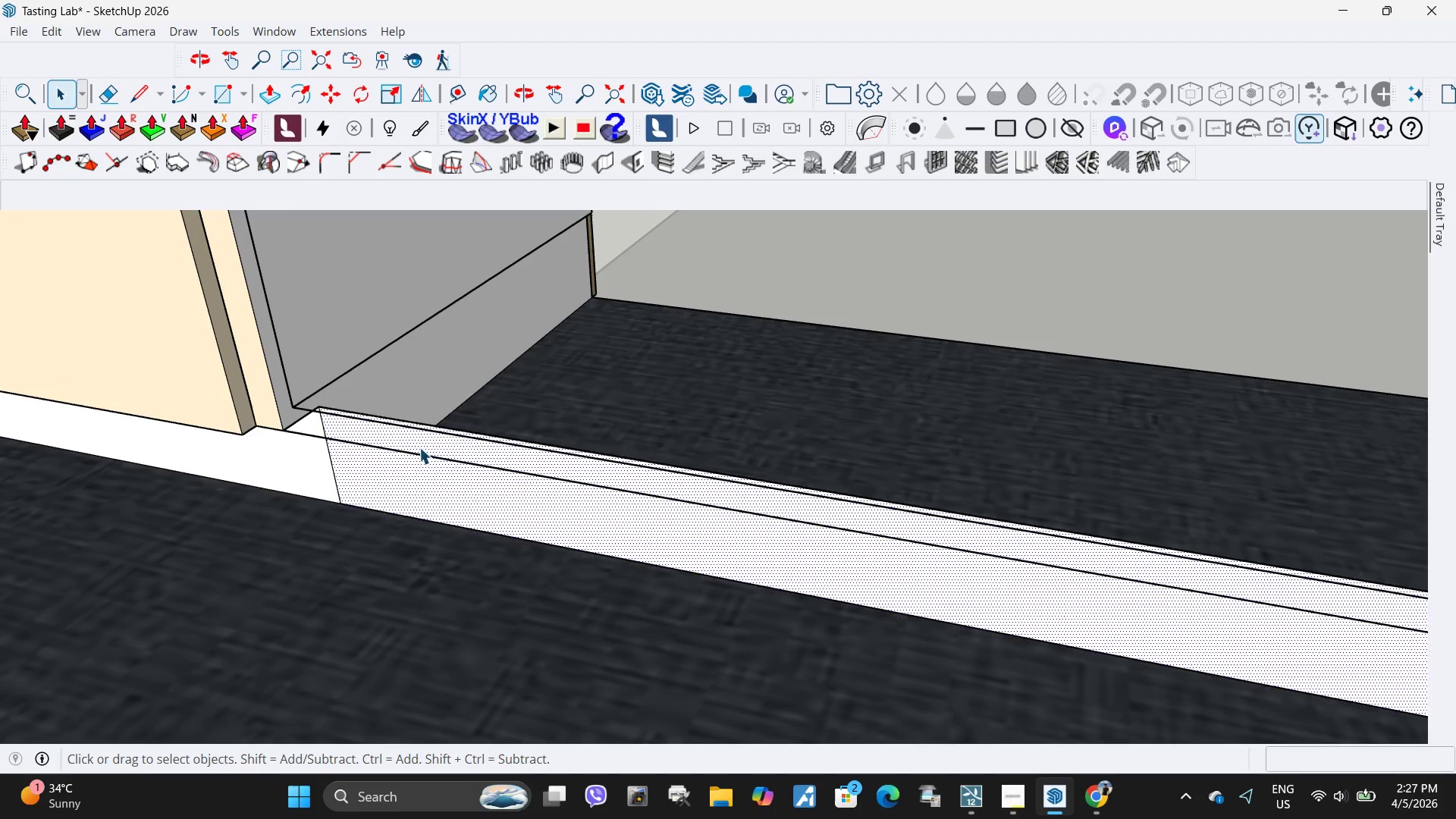 
key(Delete)
 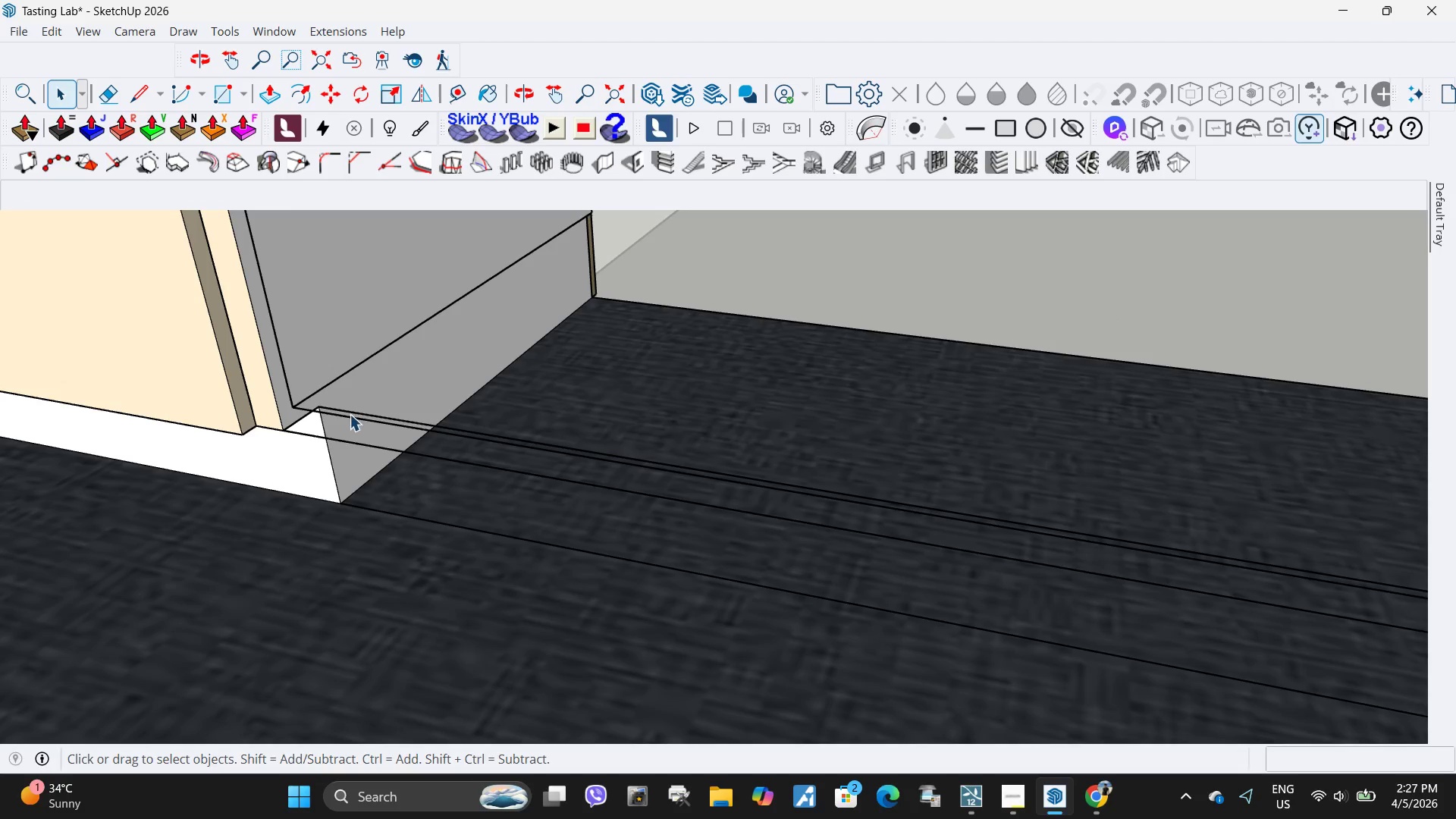 
left_click([350, 414])
 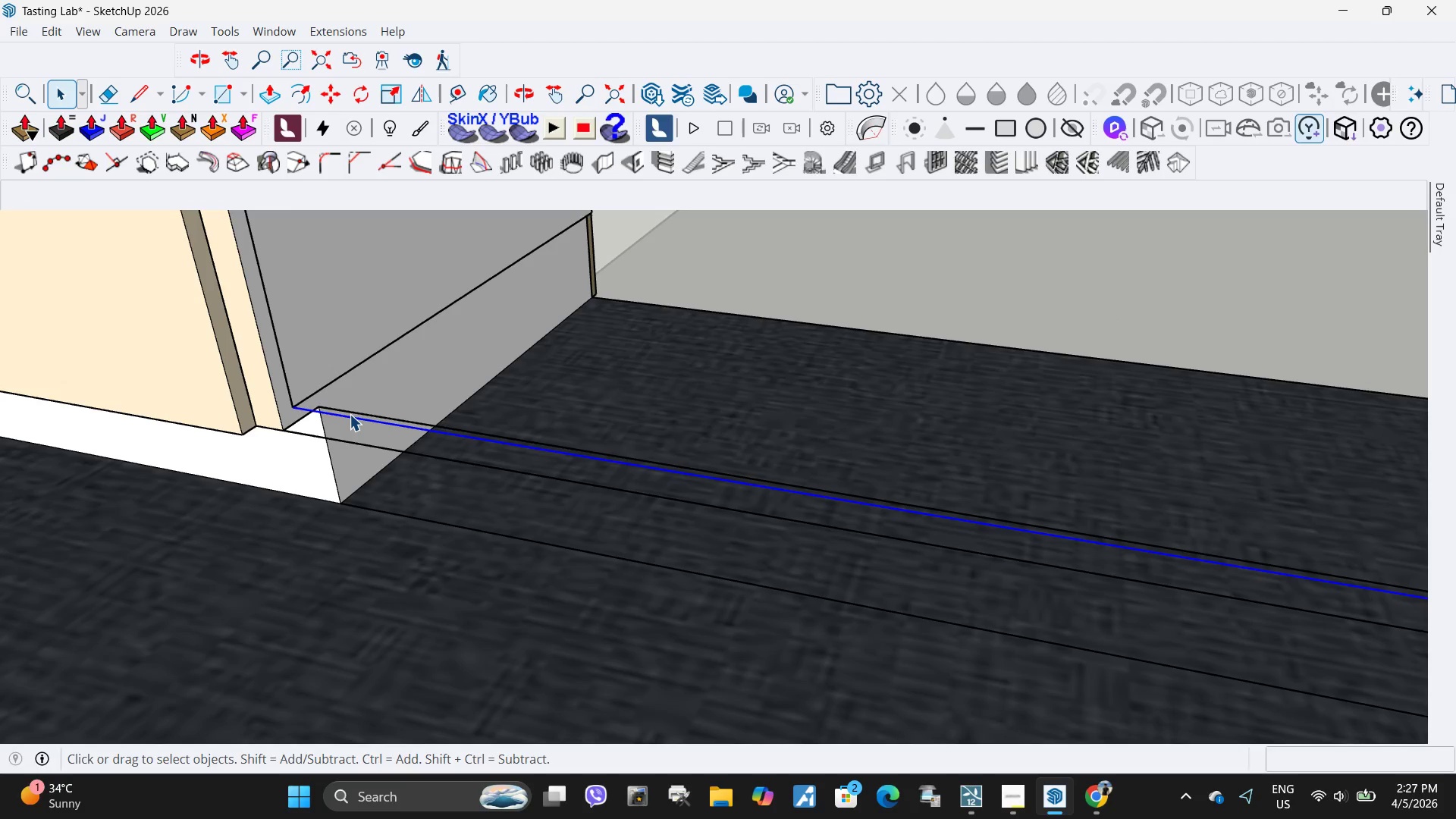 
key(Delete)
 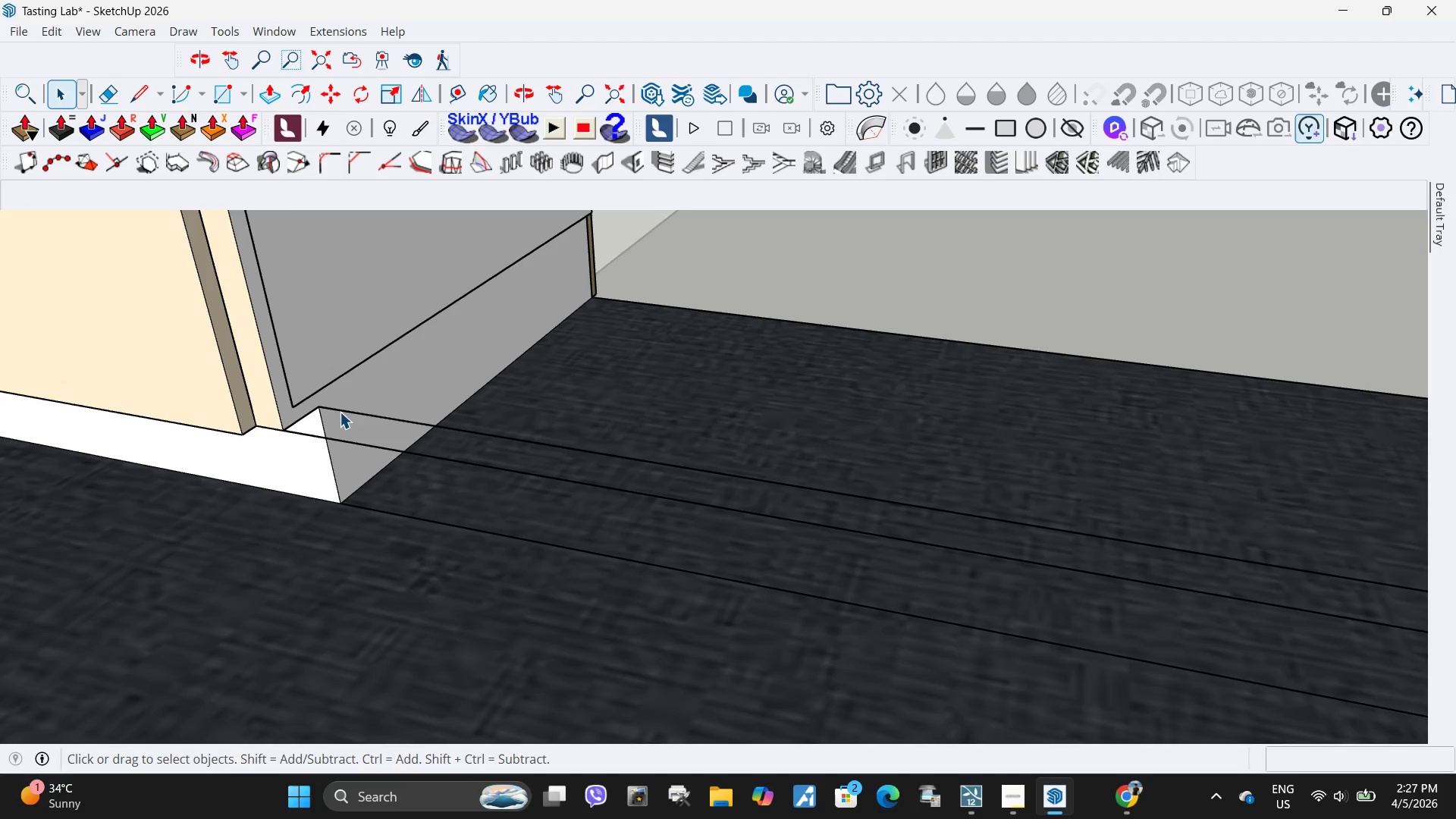 
left_click([341, 410])
 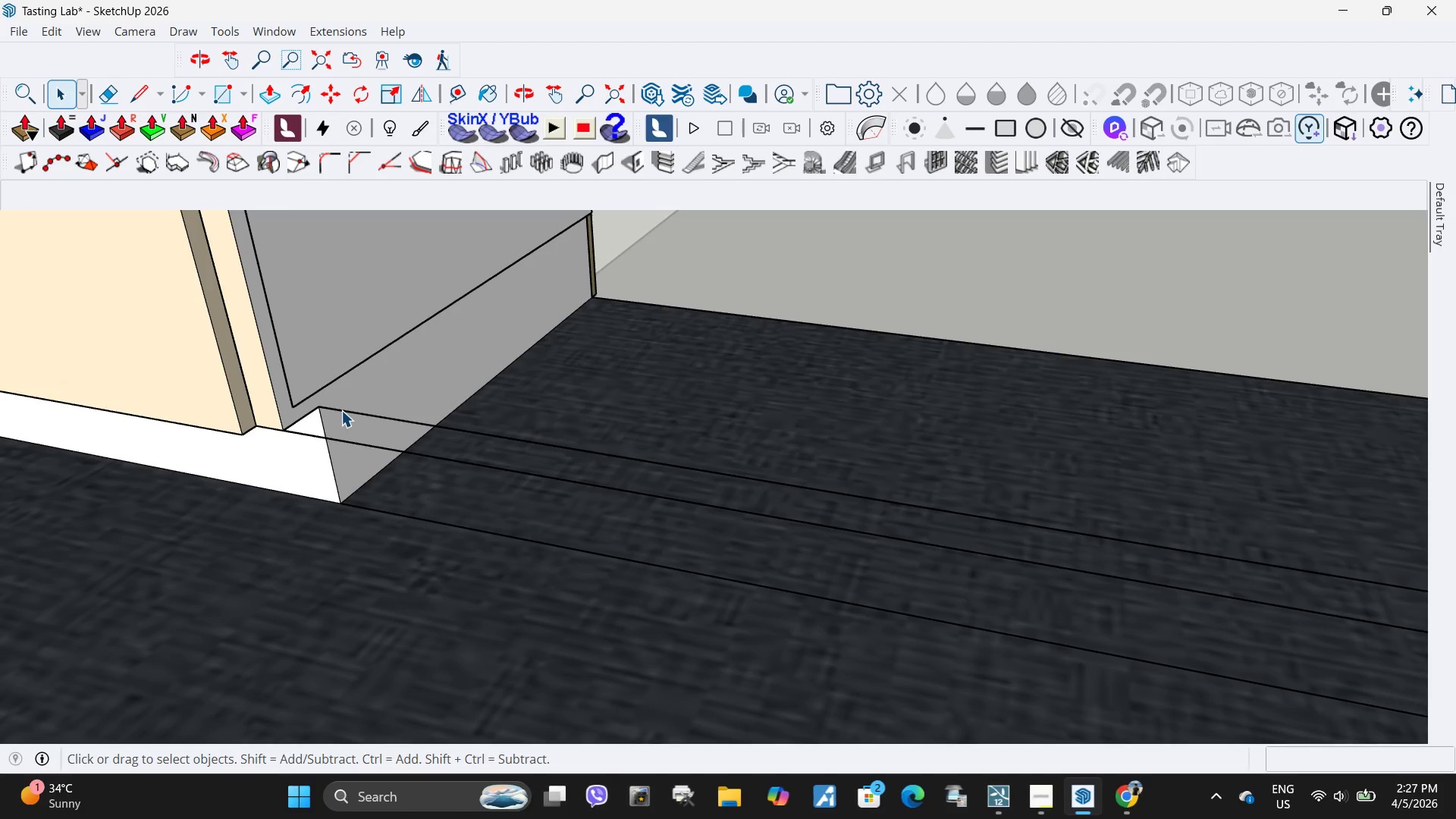 
key(Delete)
 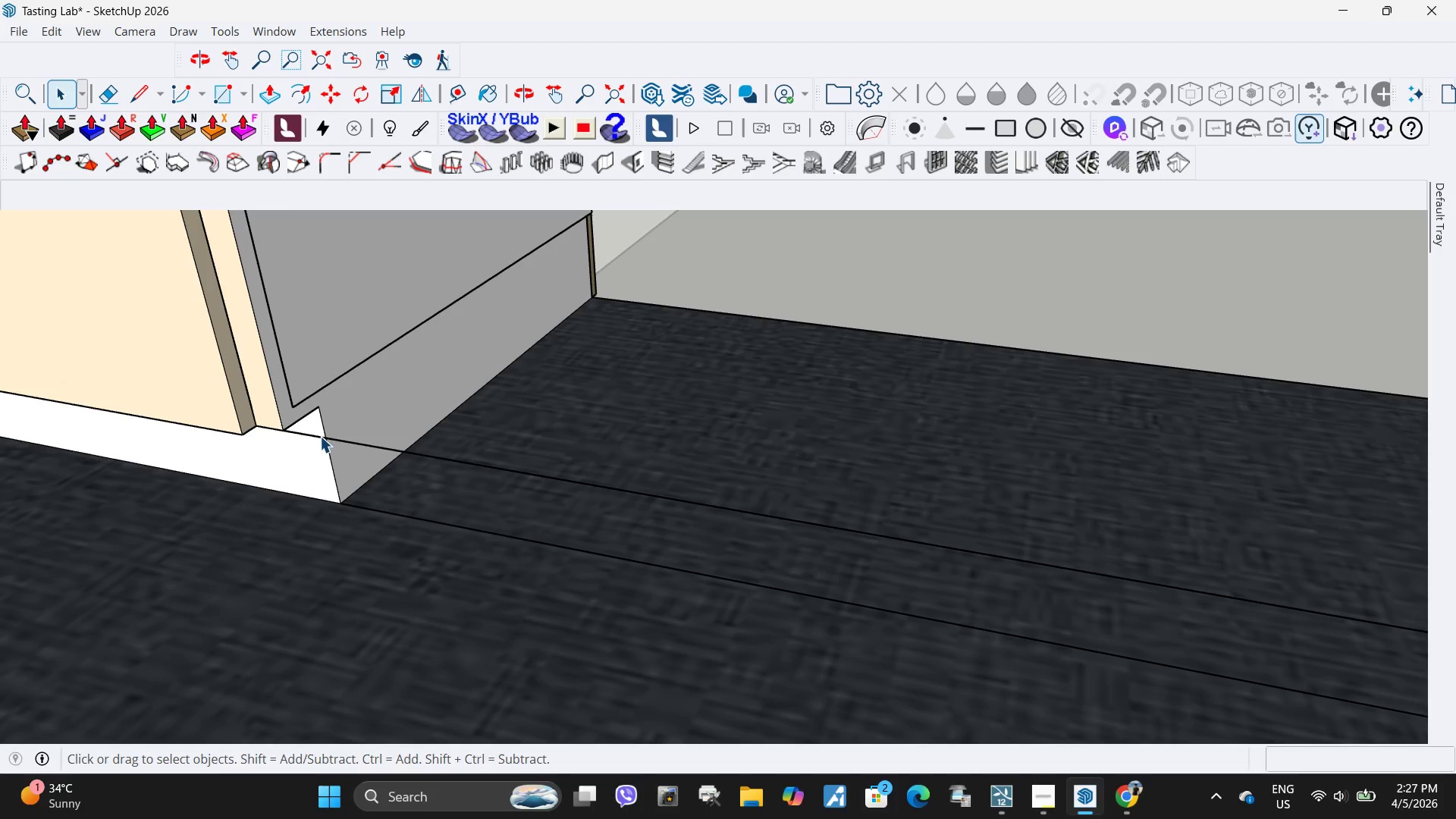 
left_click([320, 436])
 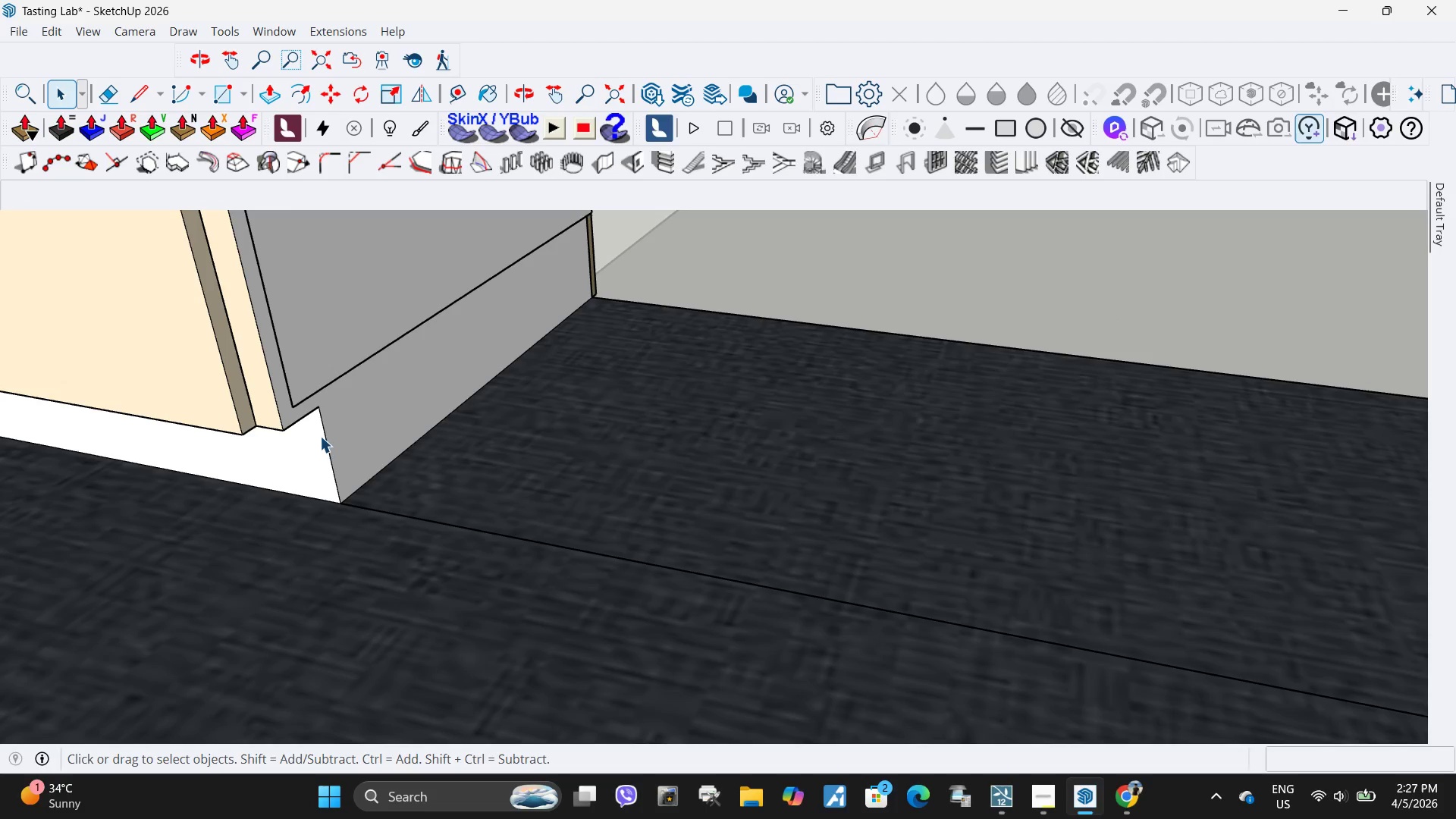 
key(Delete)
 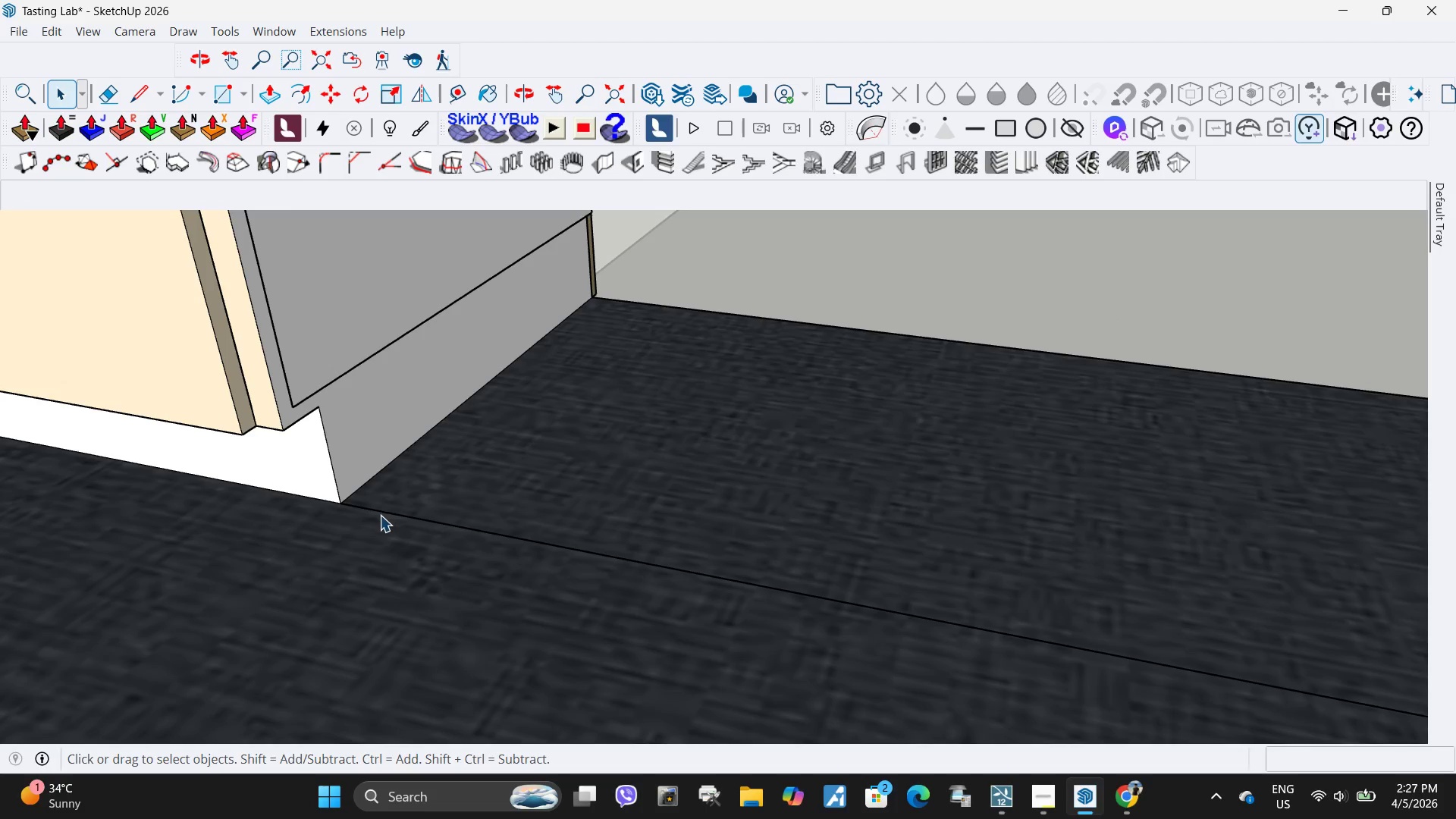 
left_click([380, 515])
 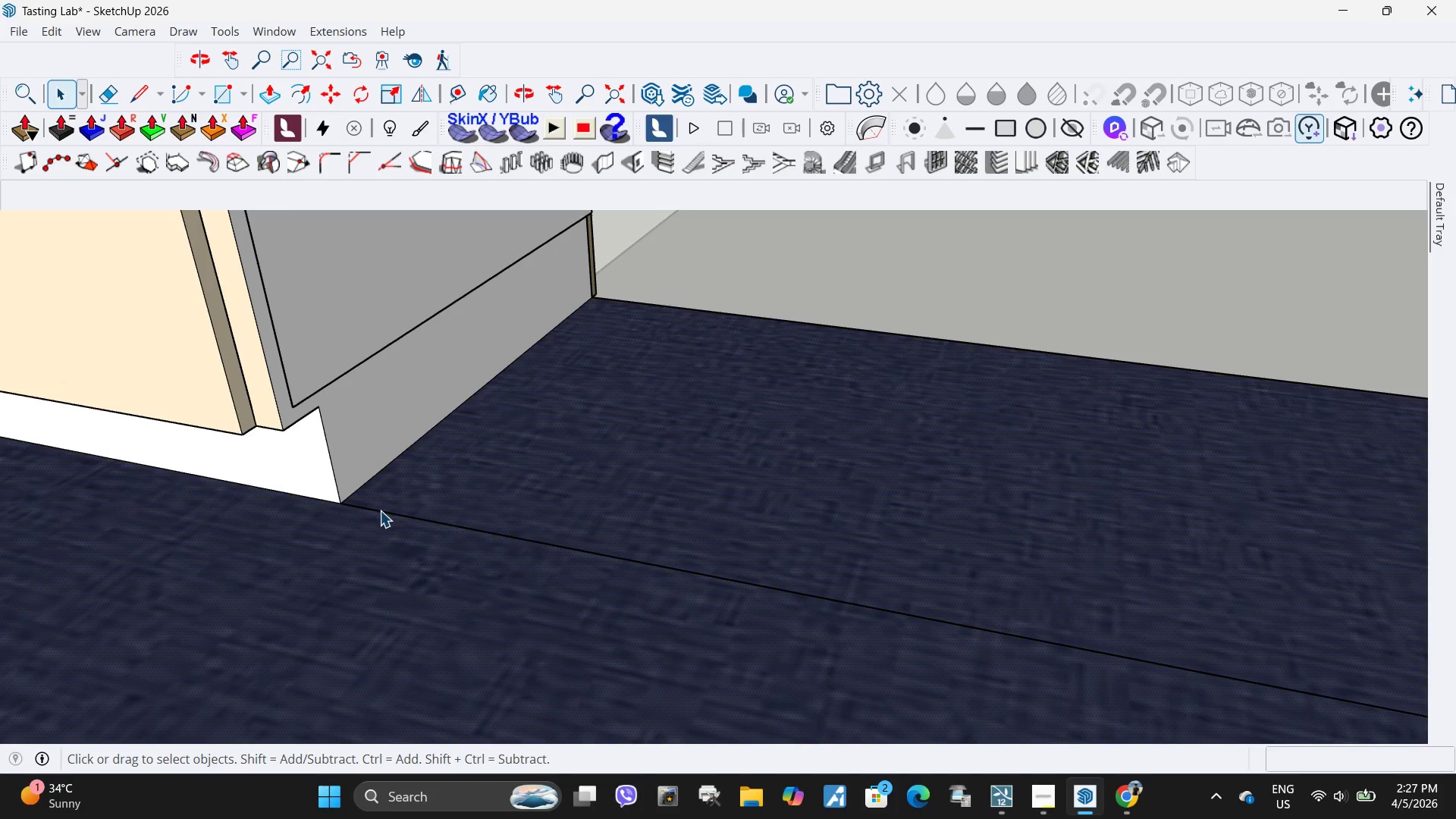 
left_click([378, 513])
 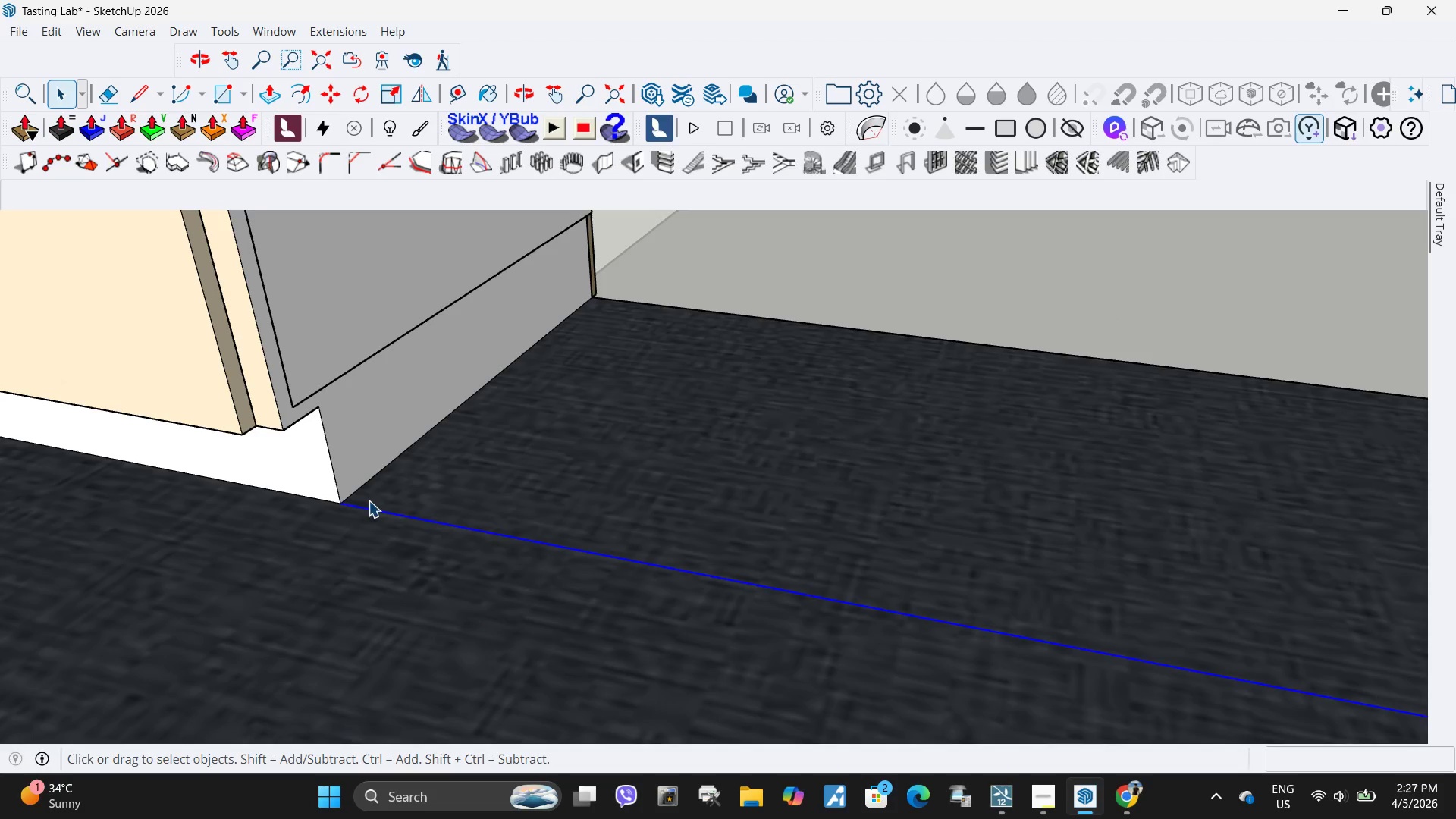 
key(Delete)
 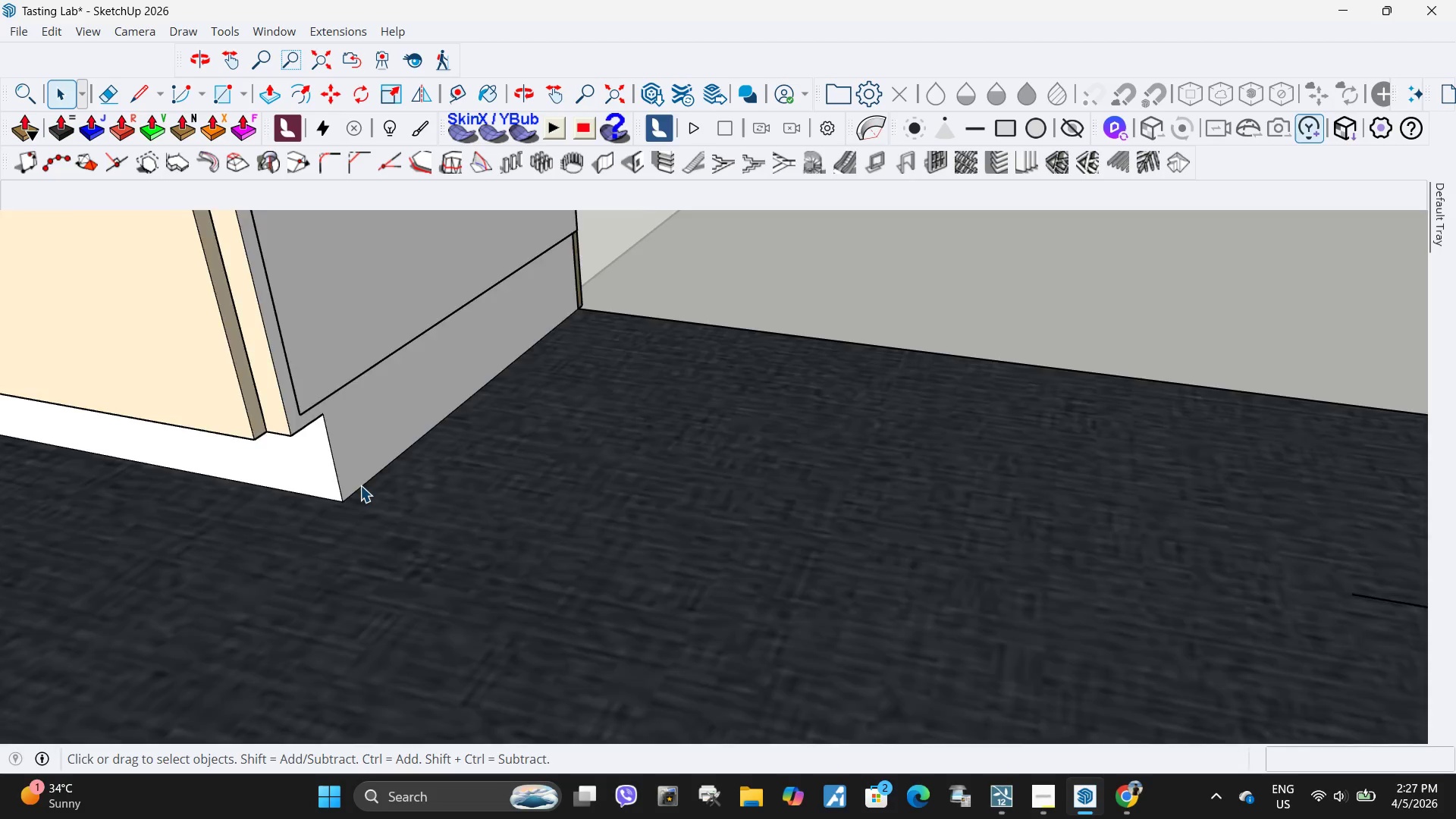 
scroll: coordinate [738, 527], scroll_direction: down, amount: 9.0
 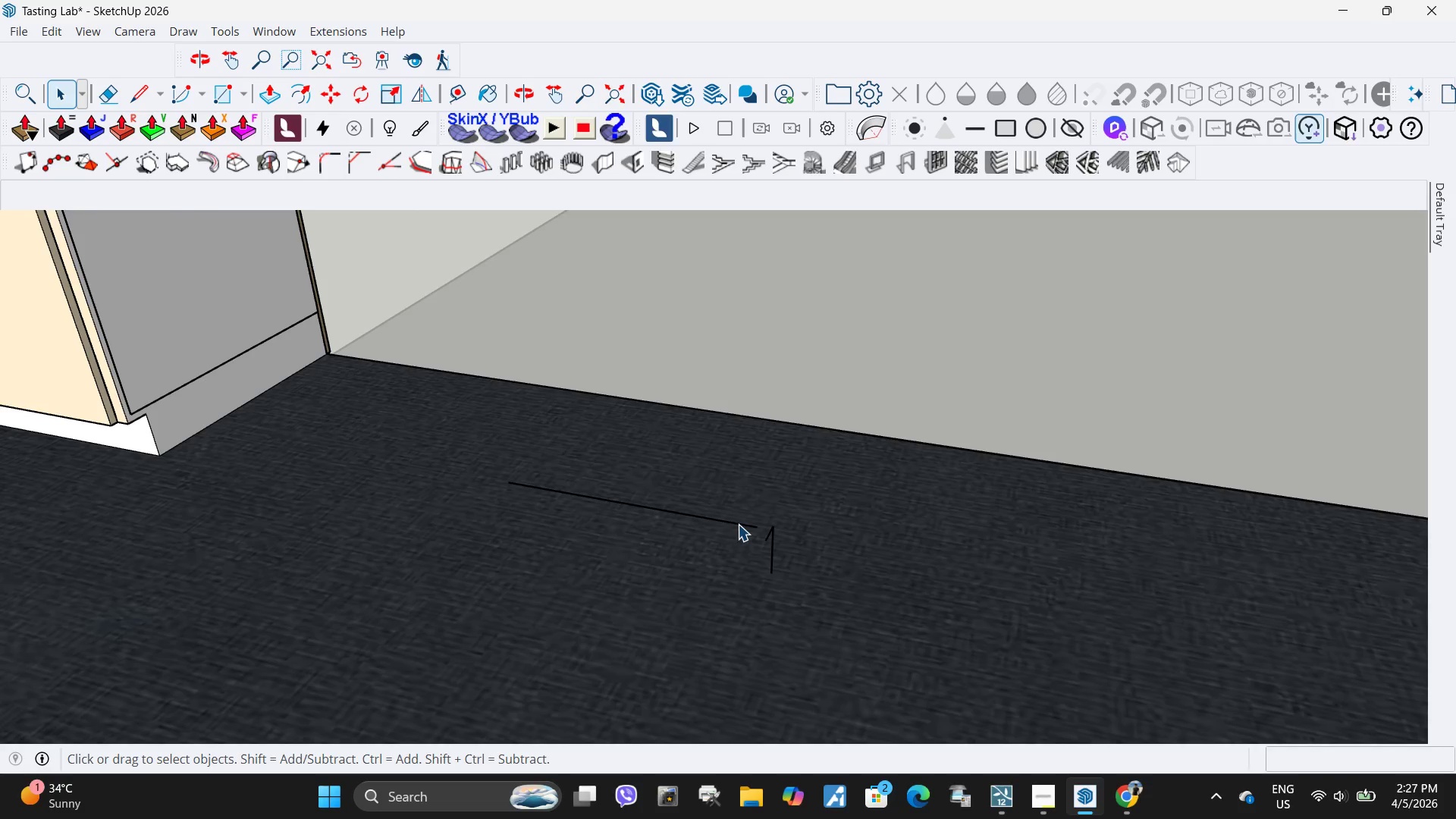 
left_click([738, 524])
 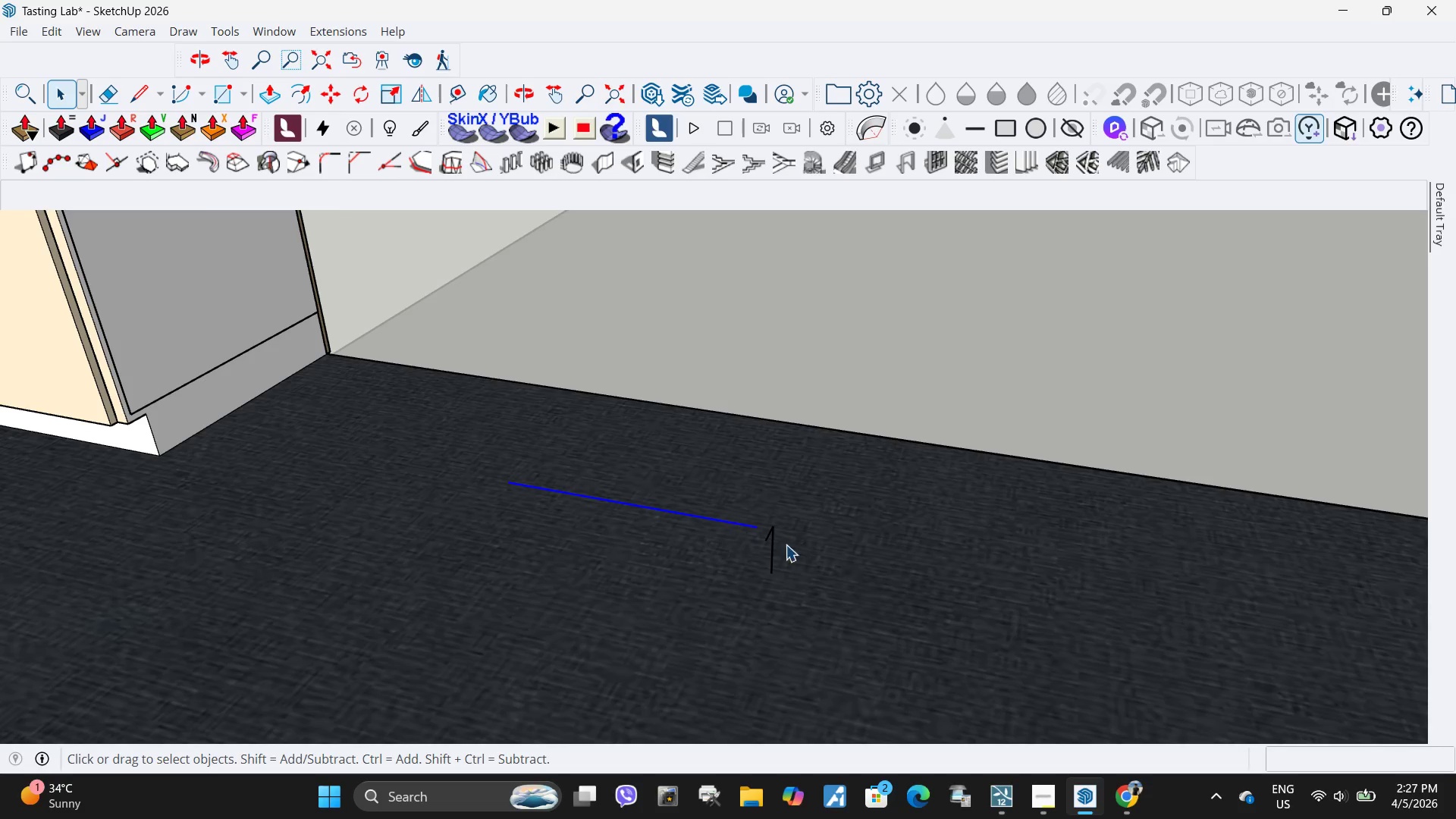 
key(Delete)
 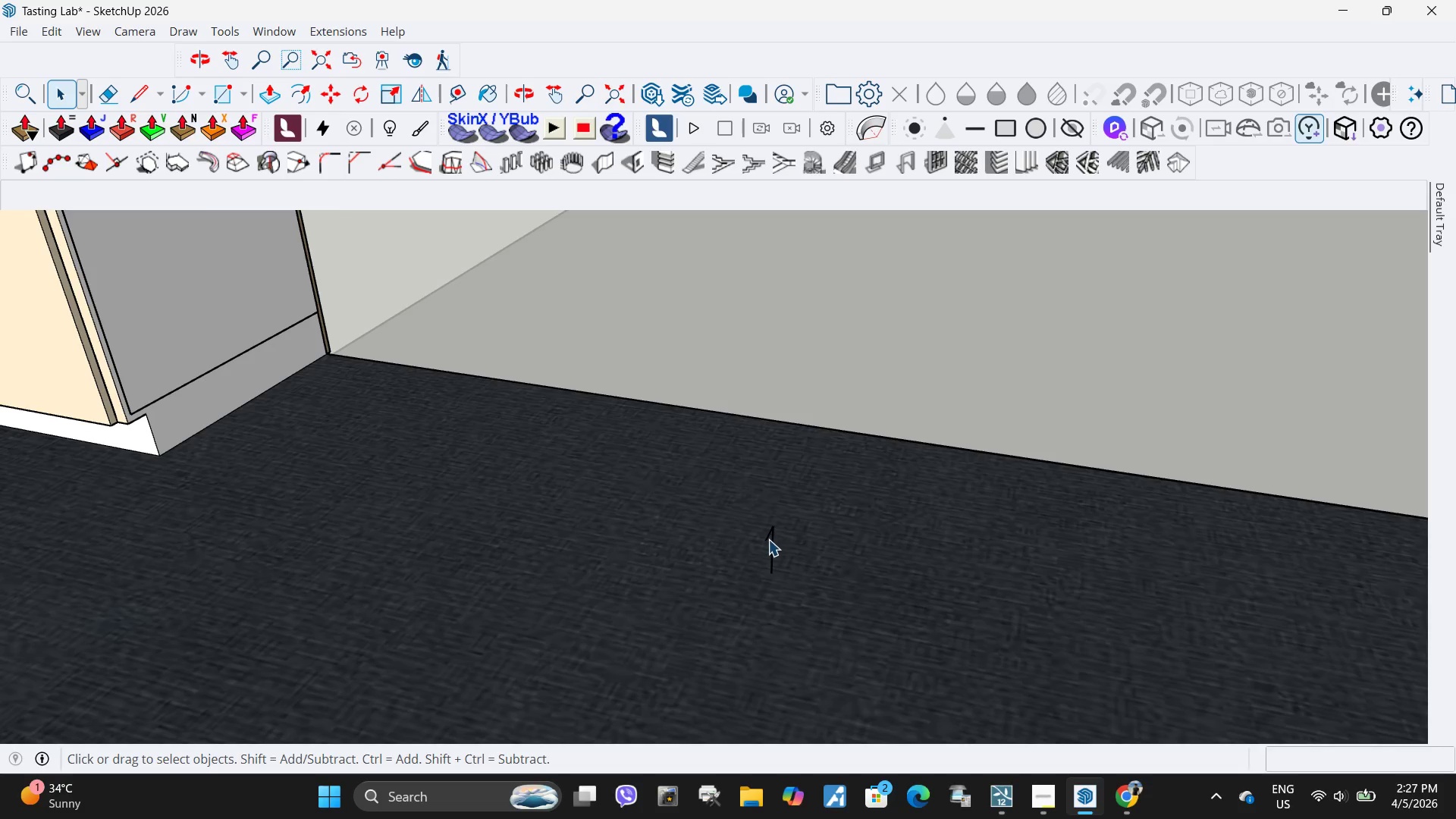 
left_click([768, 539])
 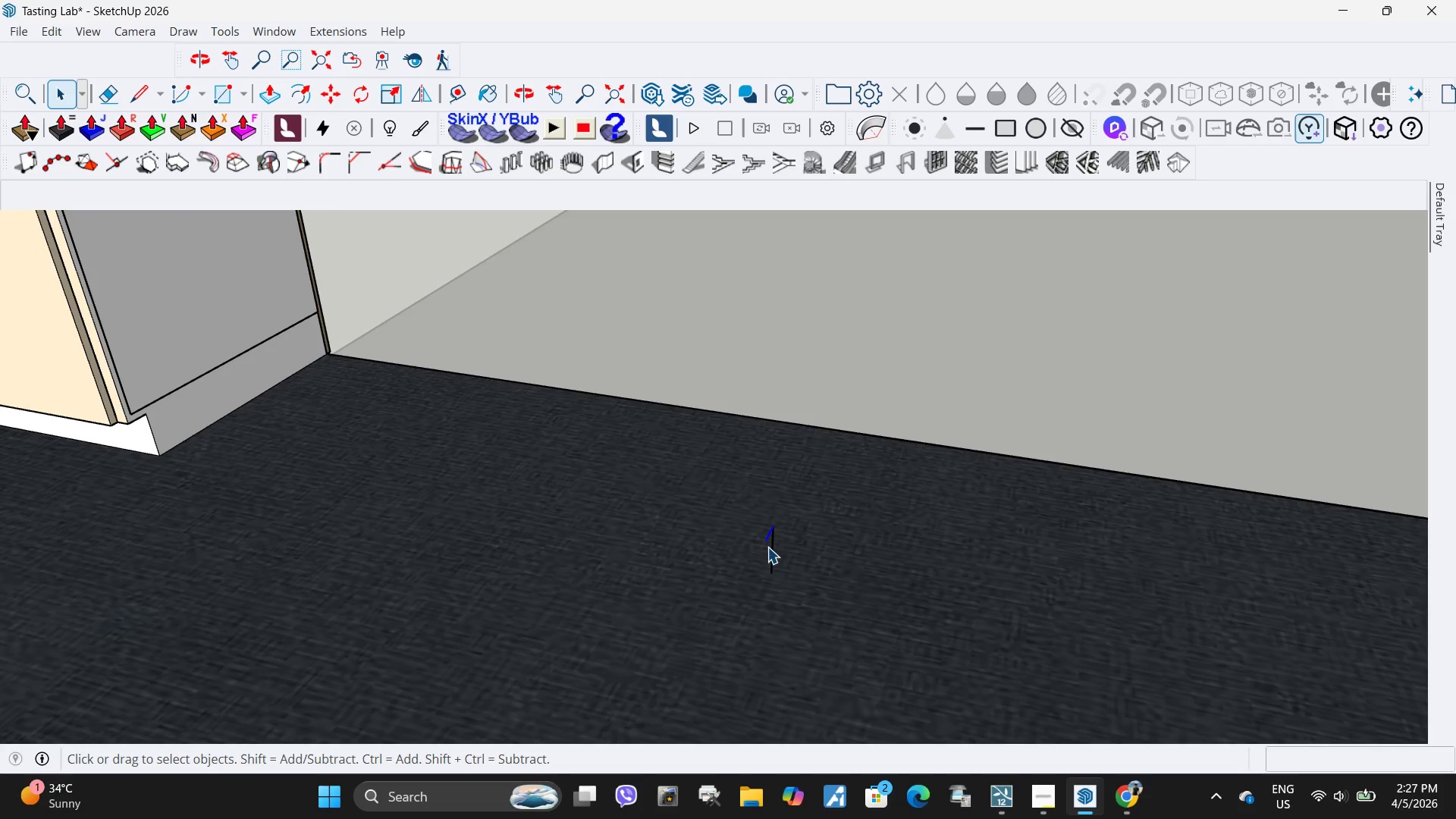 
key(Delete)
 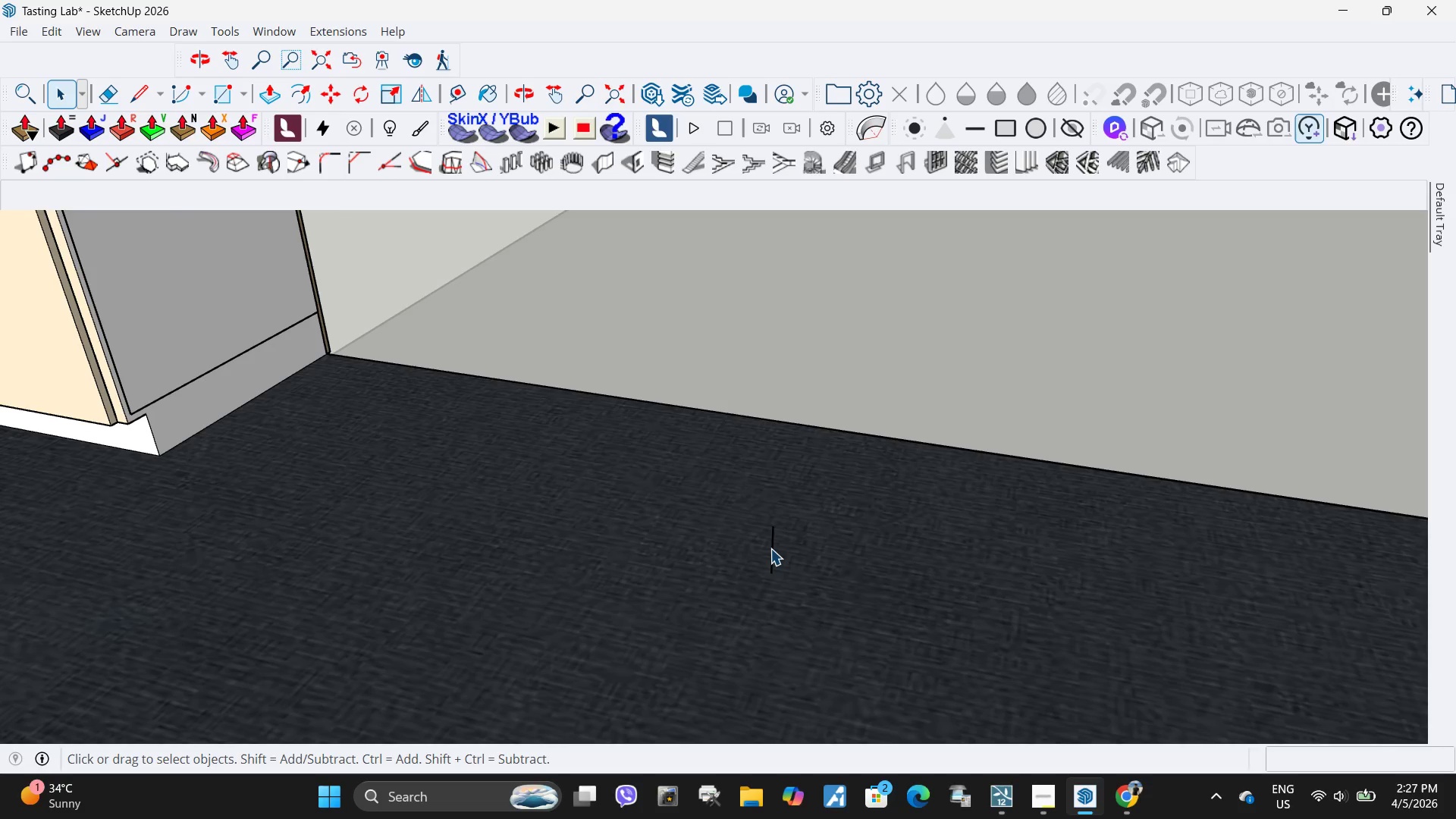 
left_click([770, 548])
 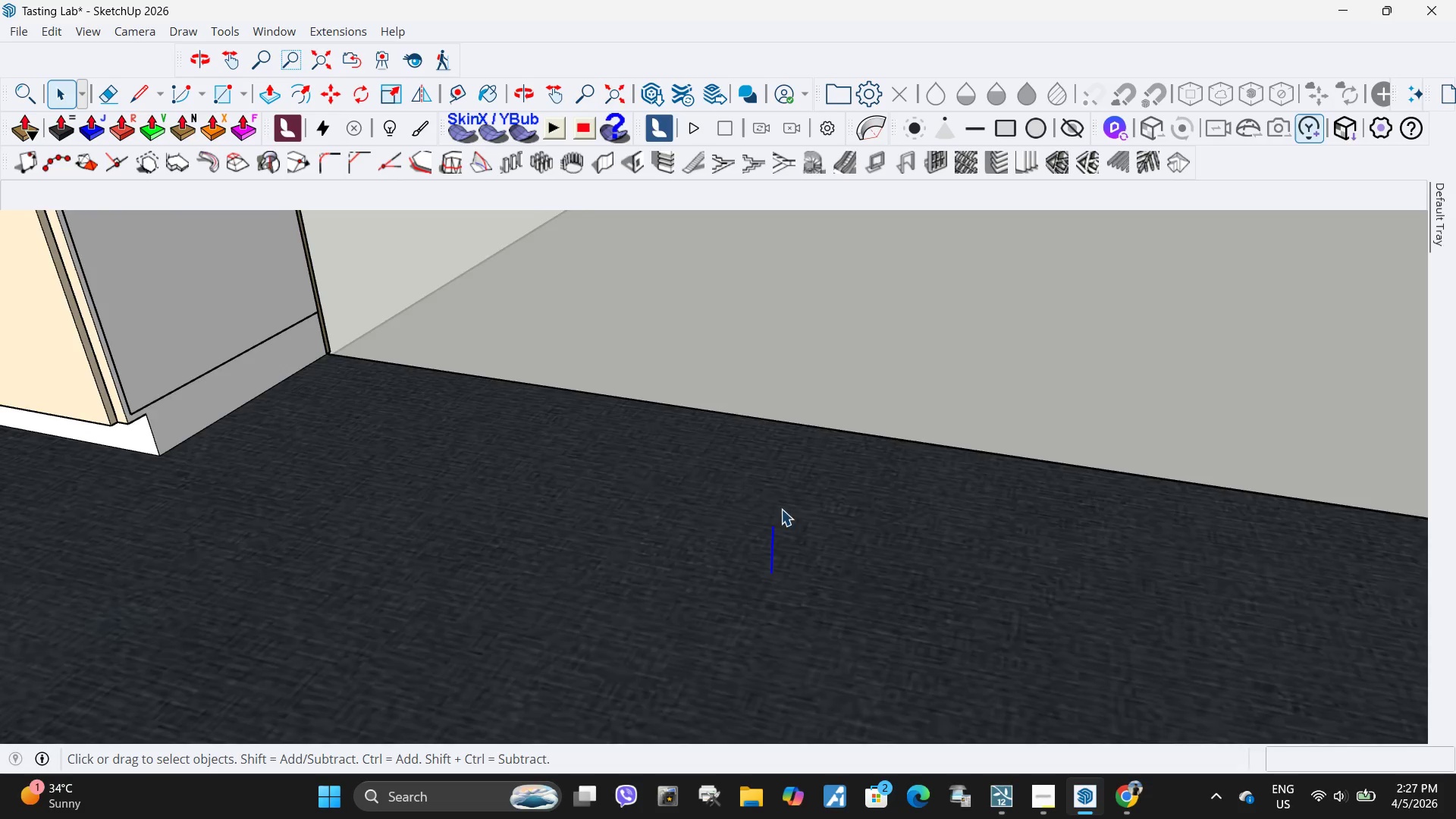 
key(Delete)
 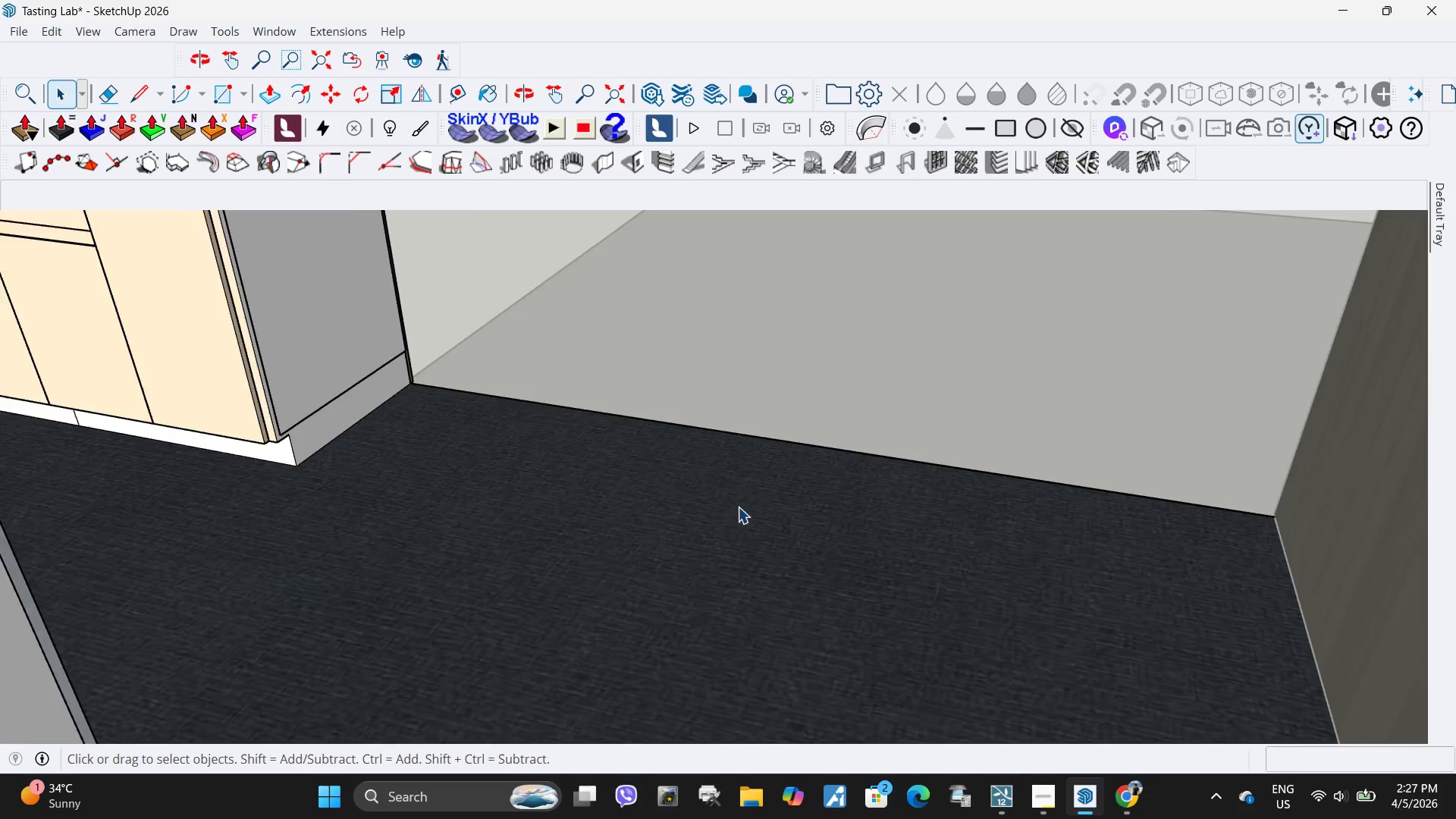 
scroll: coordinate [751, 526], scroll_direction: down, amount: 19.0
 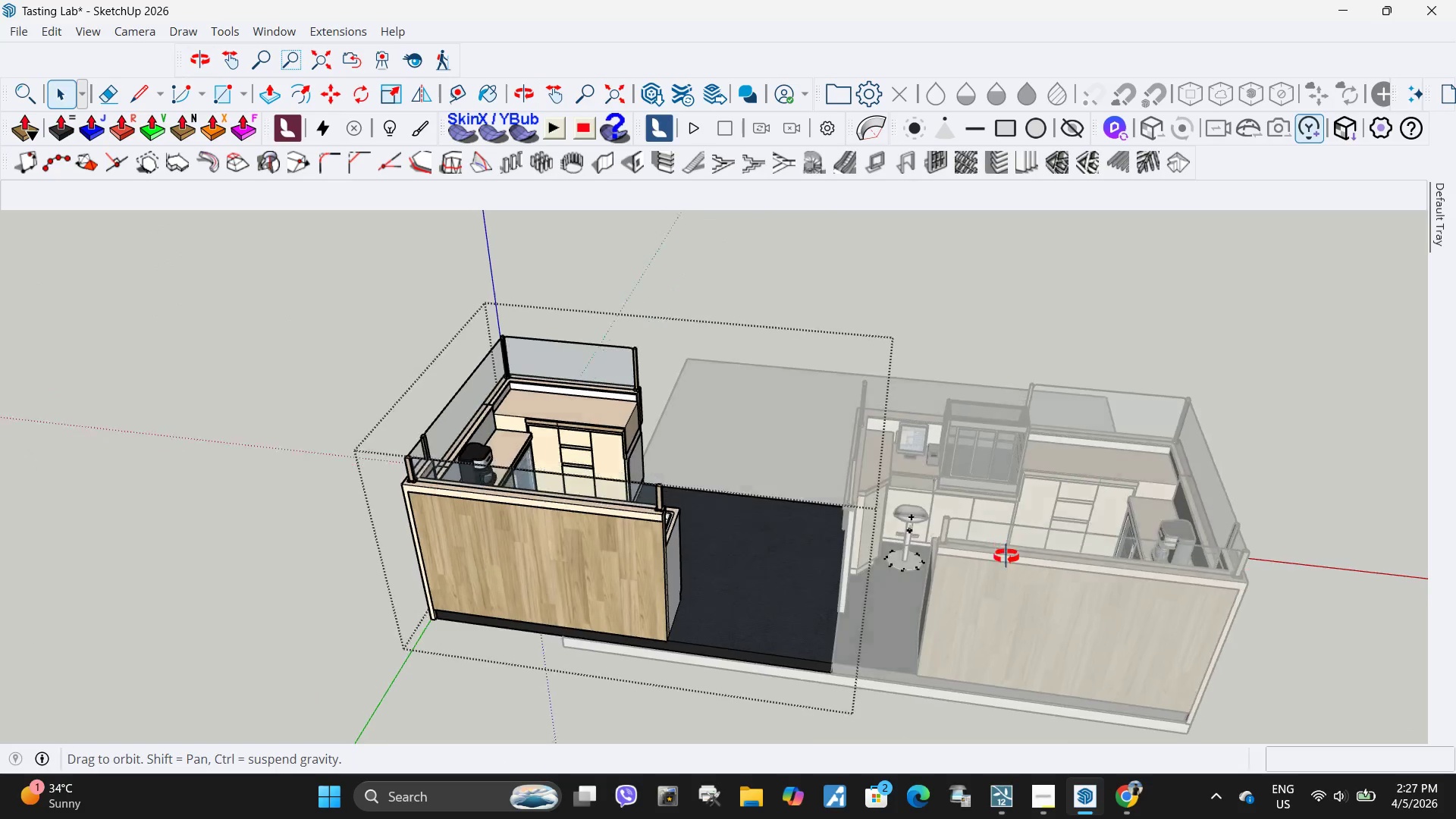 
middle_click([1239, 548])
 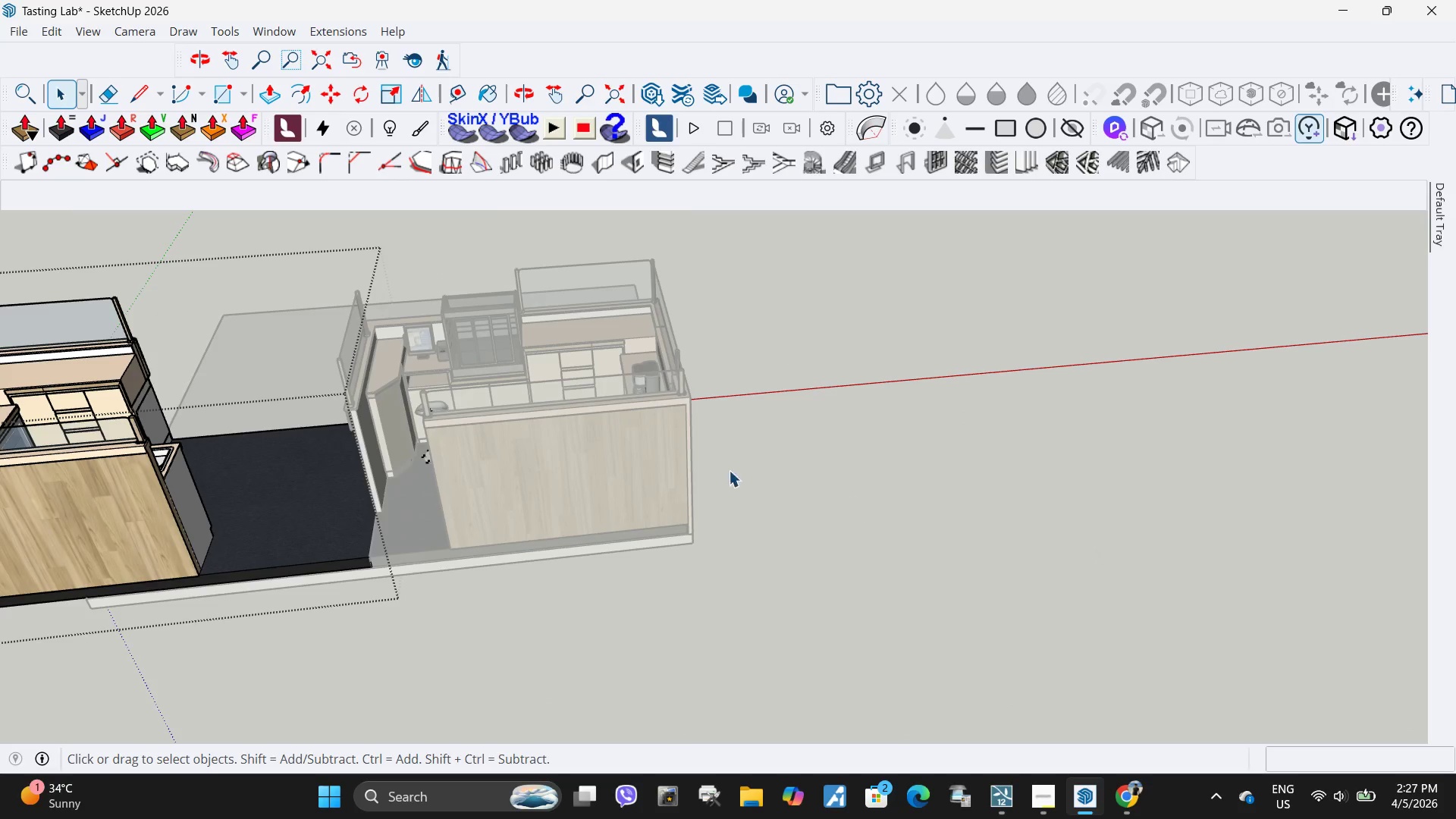 
scroll: coordinate [325, 455], scroll_direction: up, amount: 2.0
 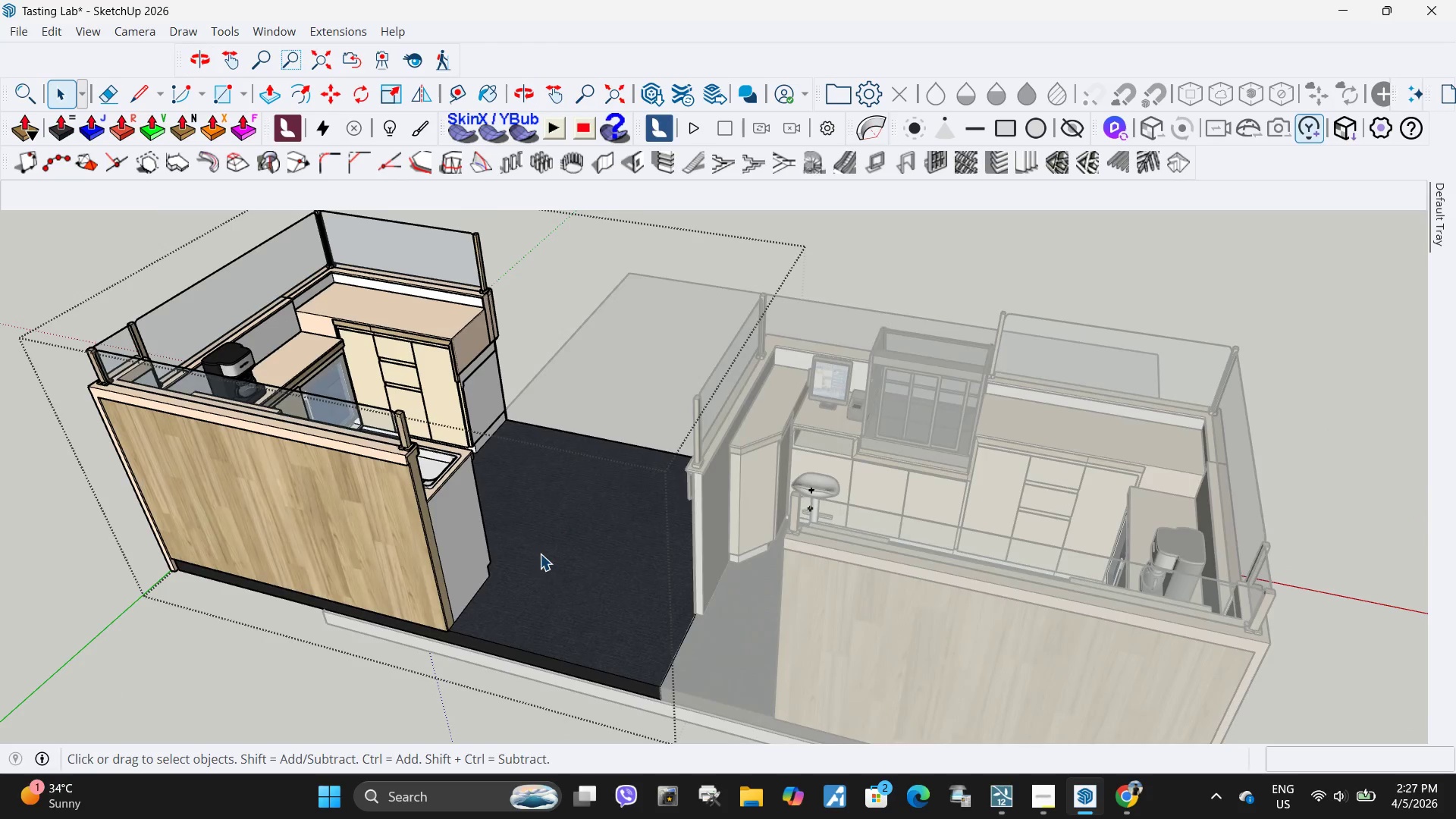 
scroll: coordinate [562, 443], scroll_direction: none, amount: 0.0
 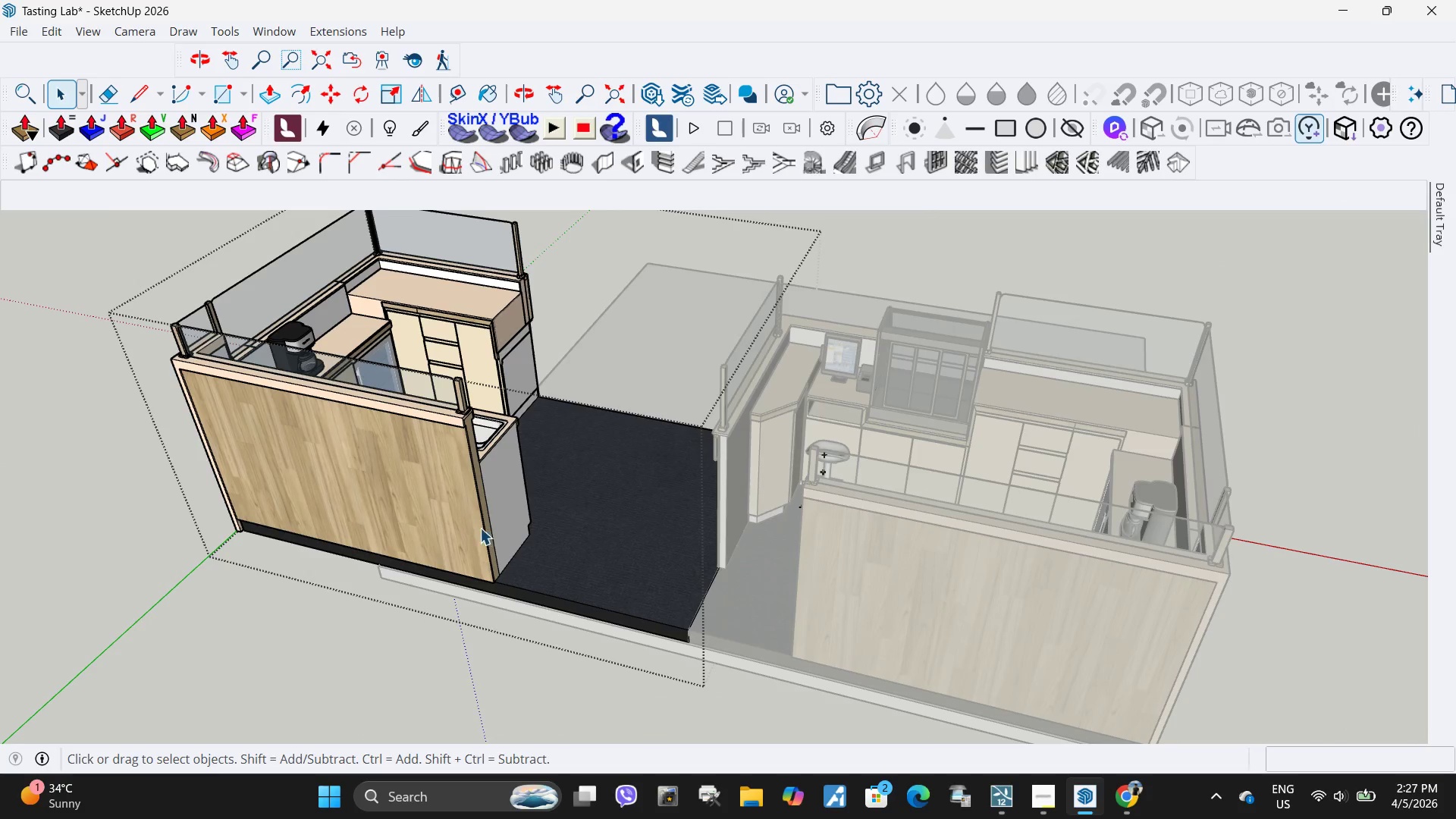 
scroll: coordinate [477, 503], scroll_direction: up, amount: 8.0
 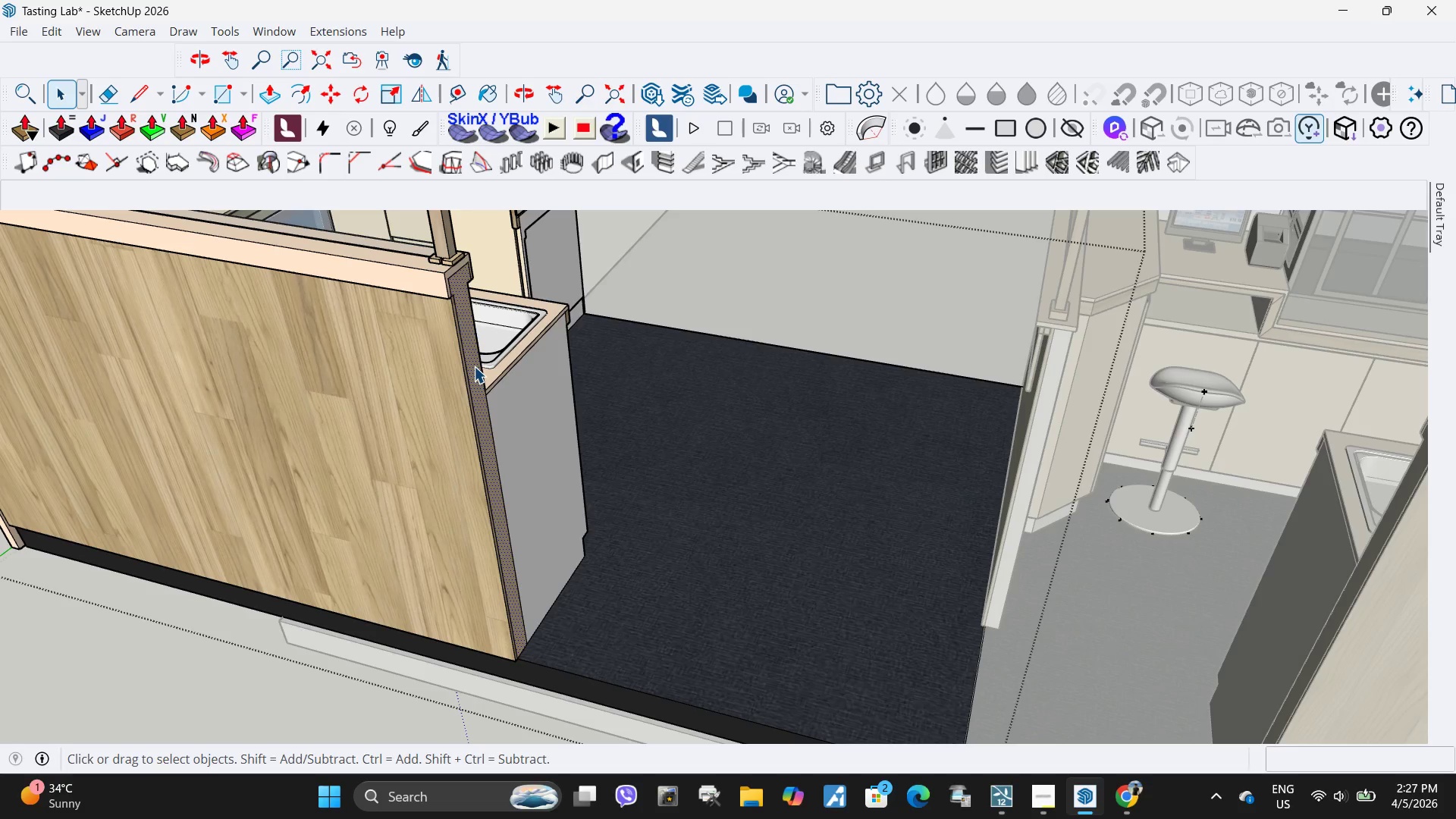 
key(L)
 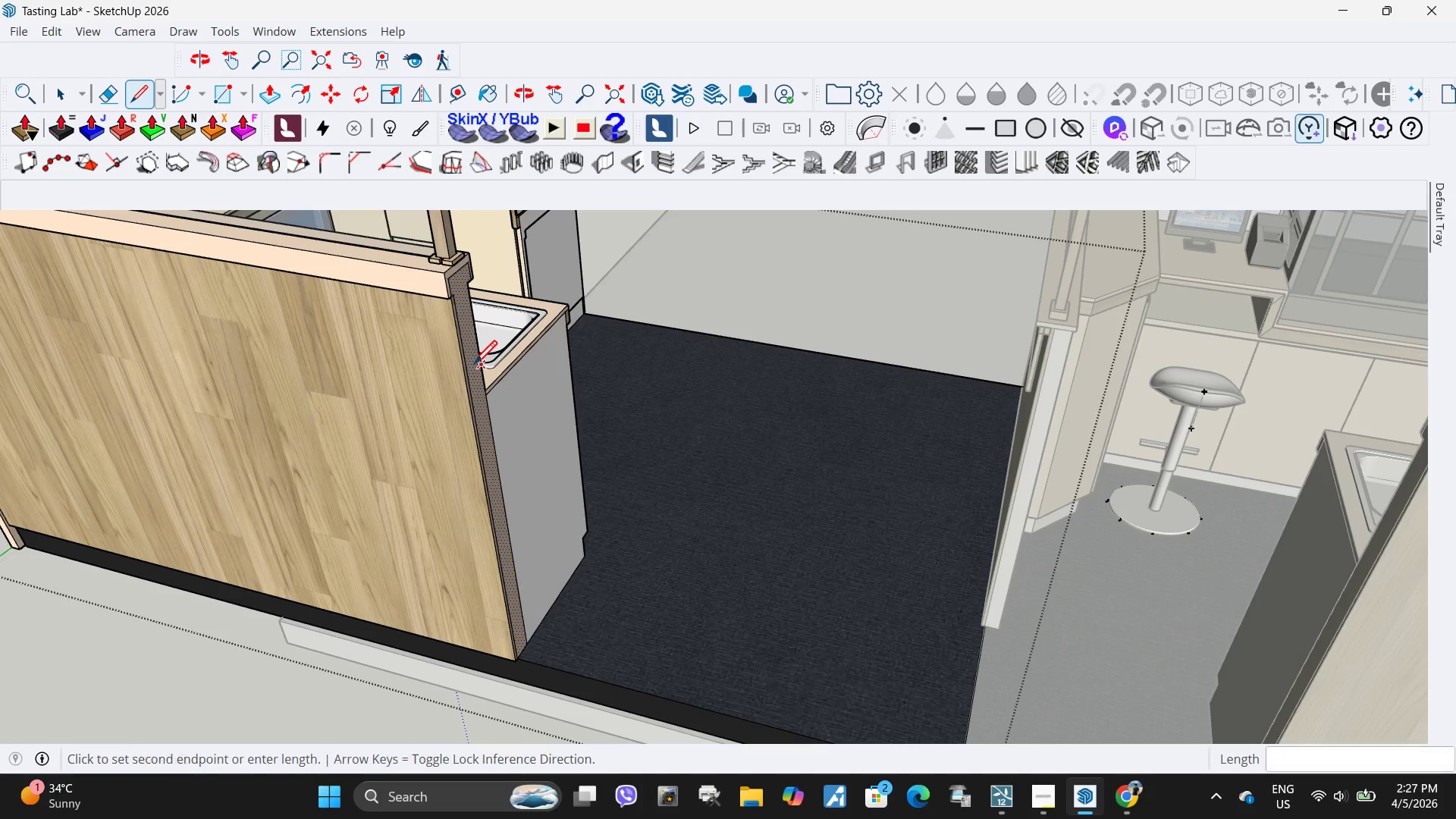 
left_click([474, 366])
 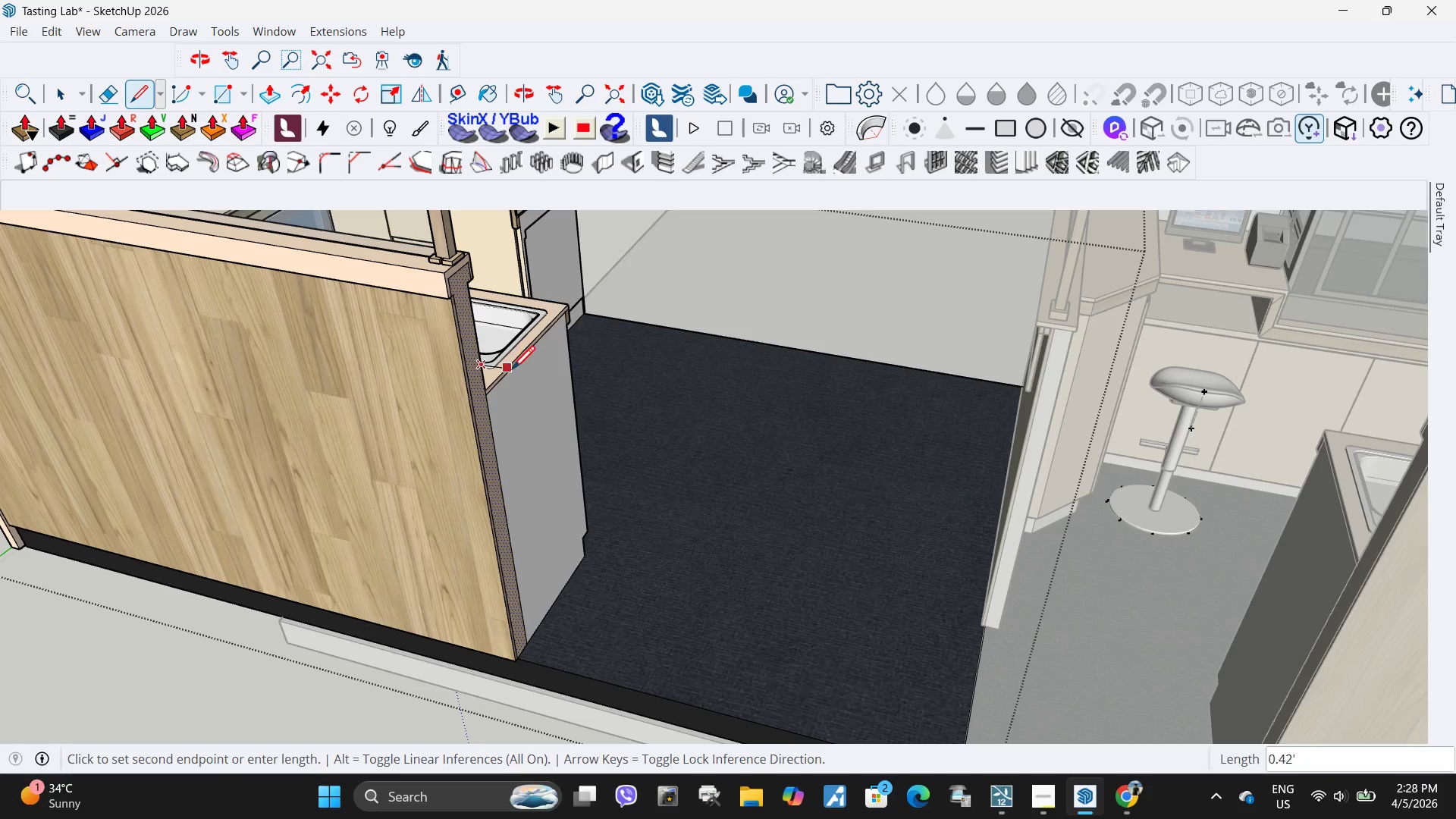 
key(Control+ControlLeft)
 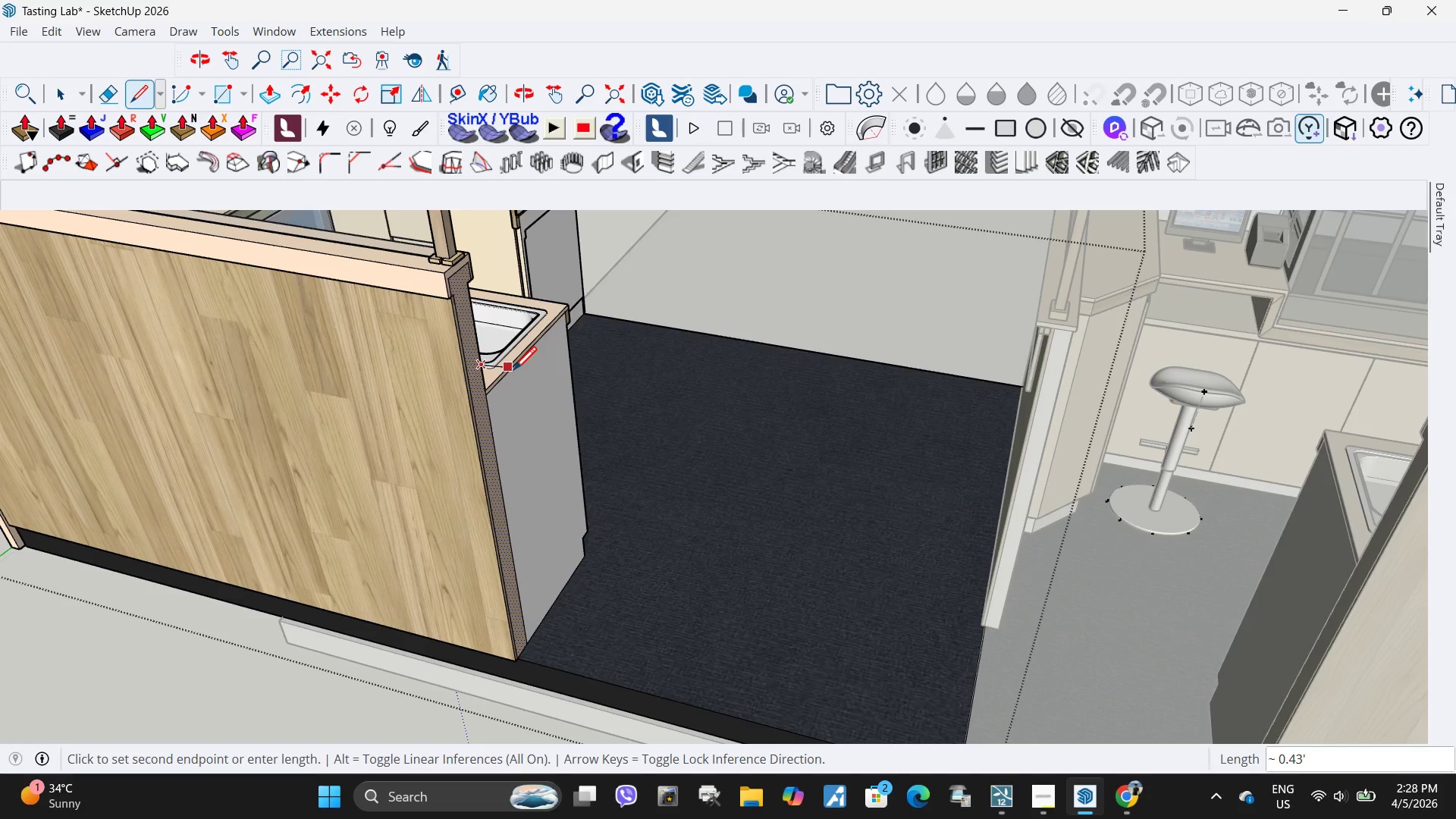 
key(Control+Z)
 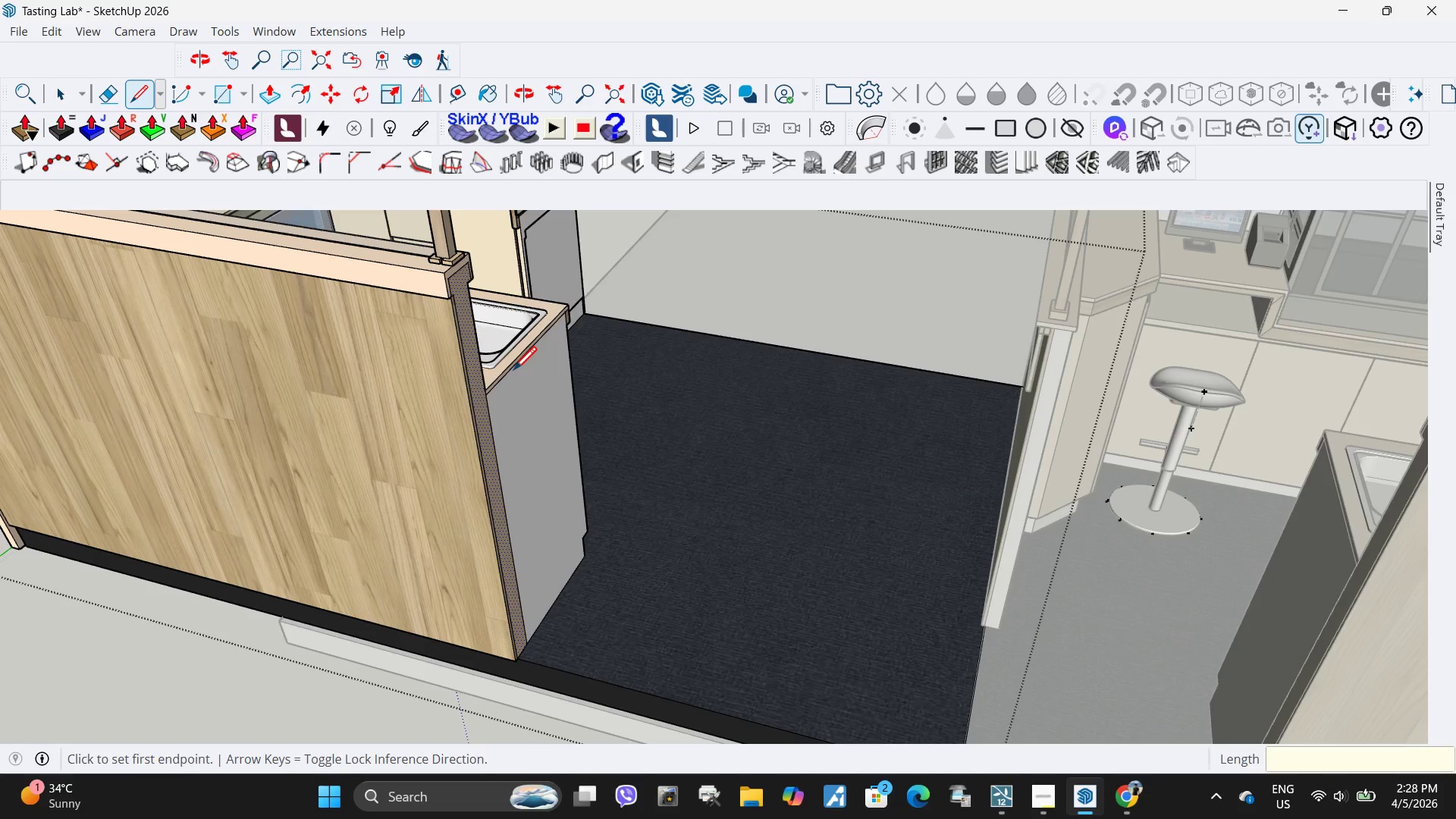 
key(P)
 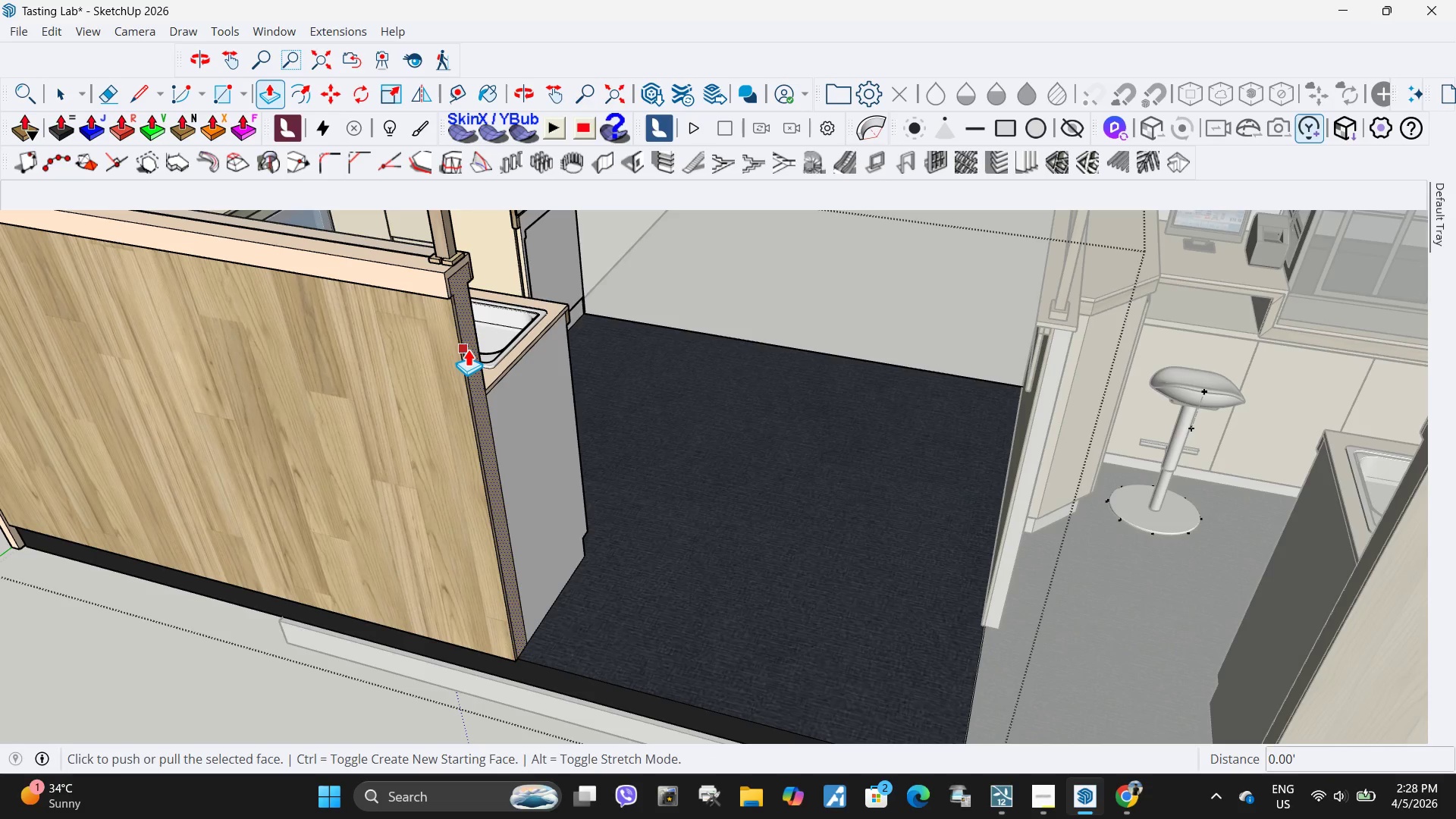 
left_click([468, 349])
 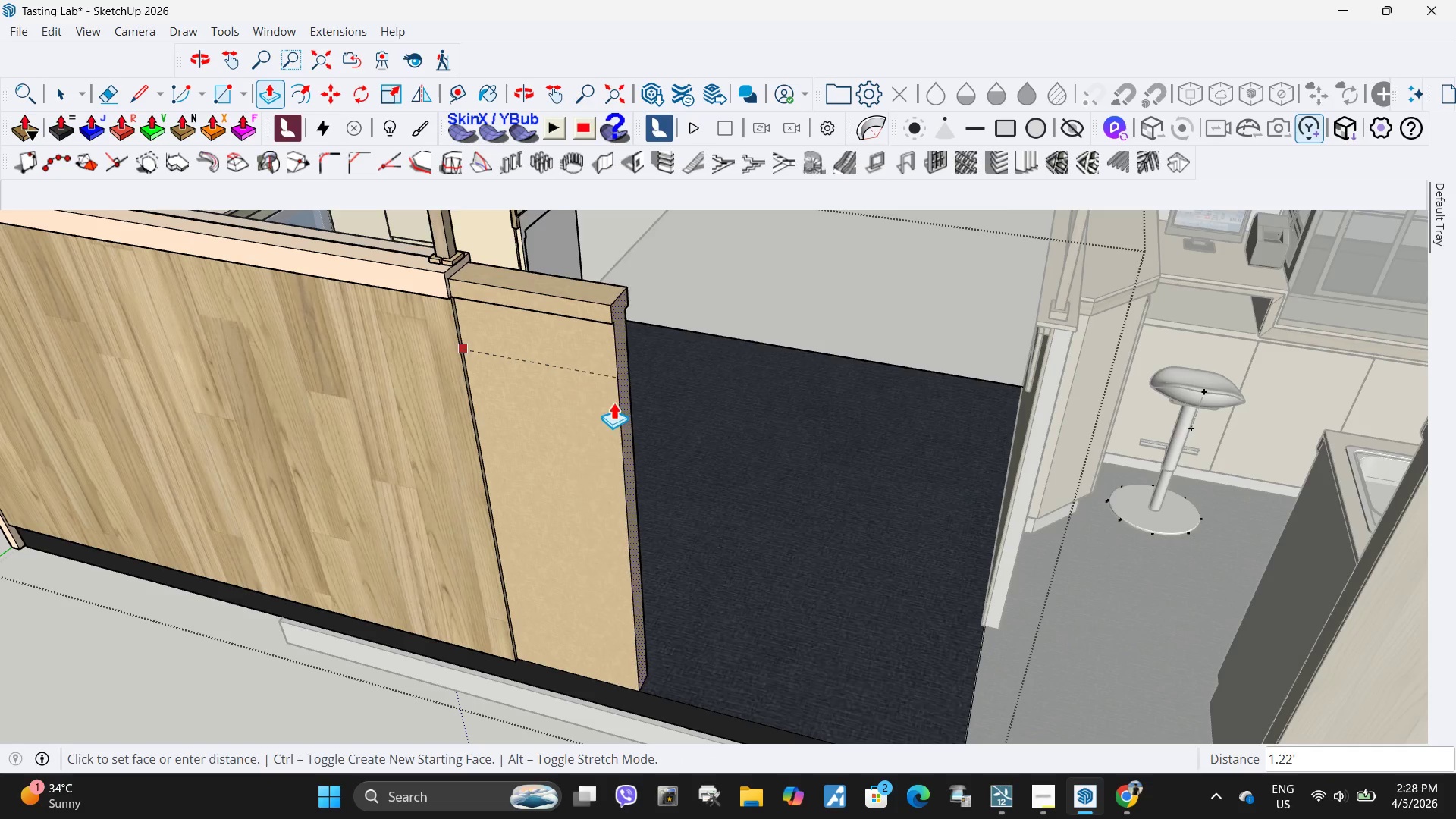 
scroll: coordinate [602, 406], scroll_direction: down, amount: 5.0
 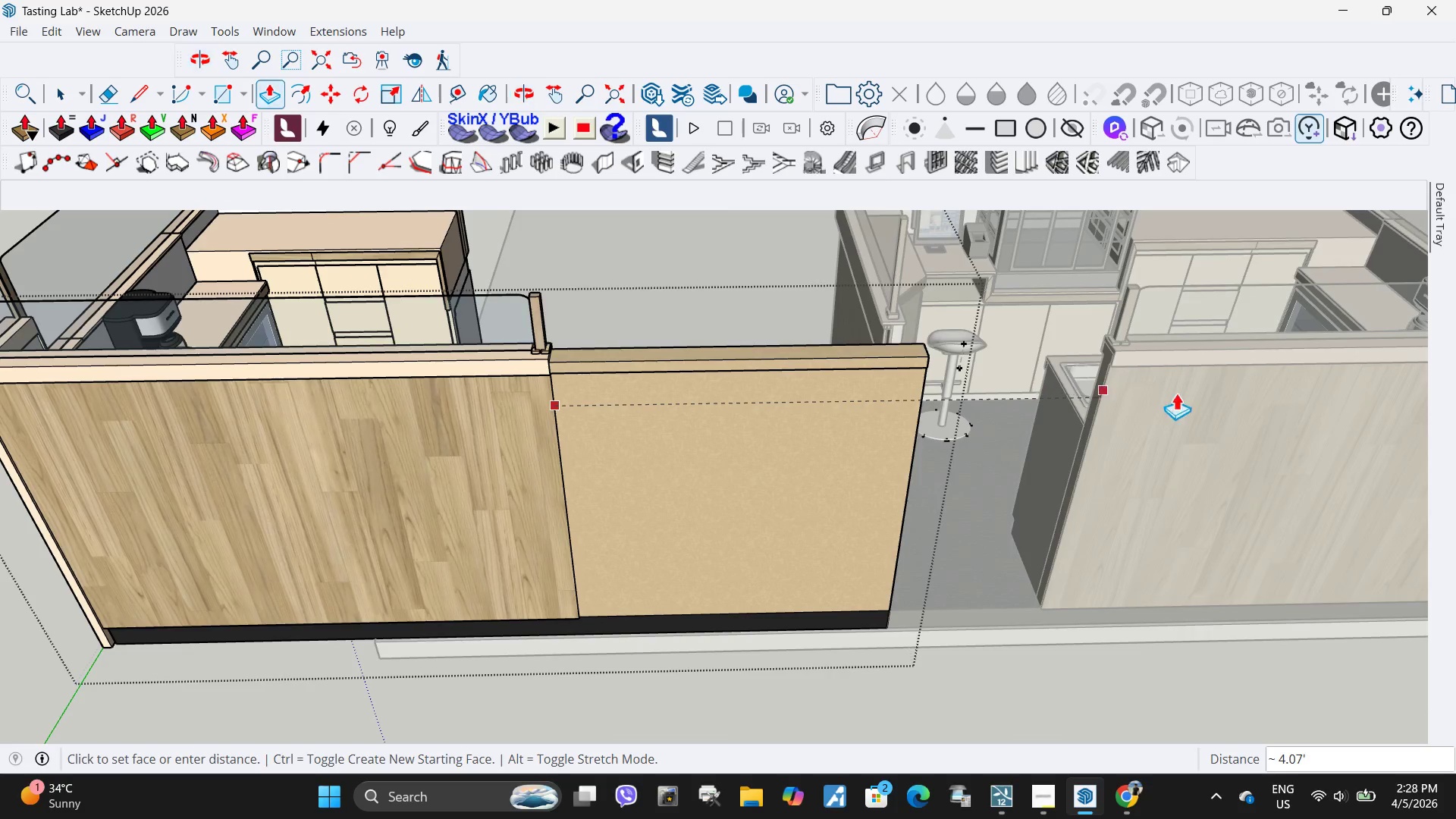 
key(Control+Z)
 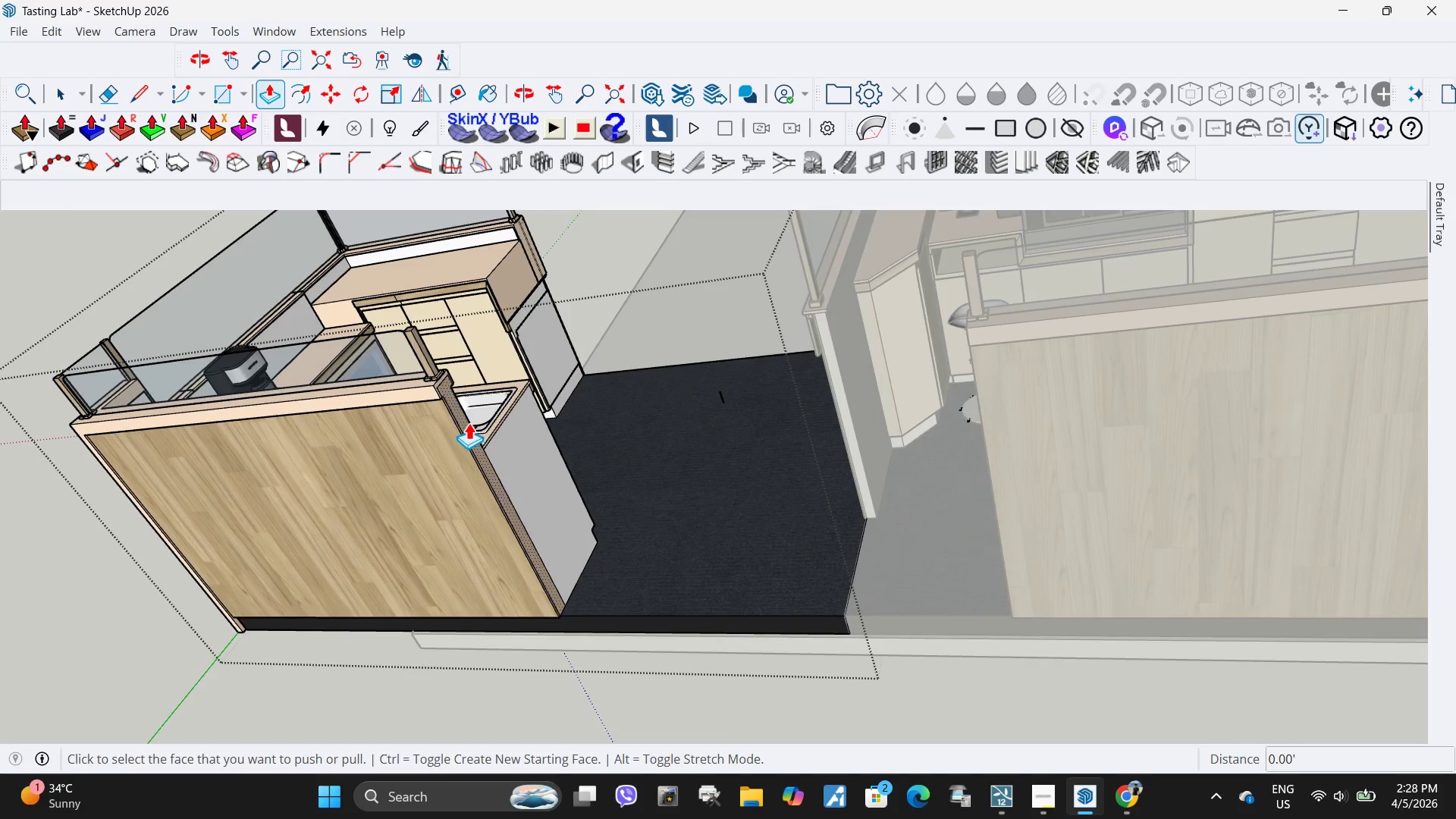 
left_click([466, 424])
 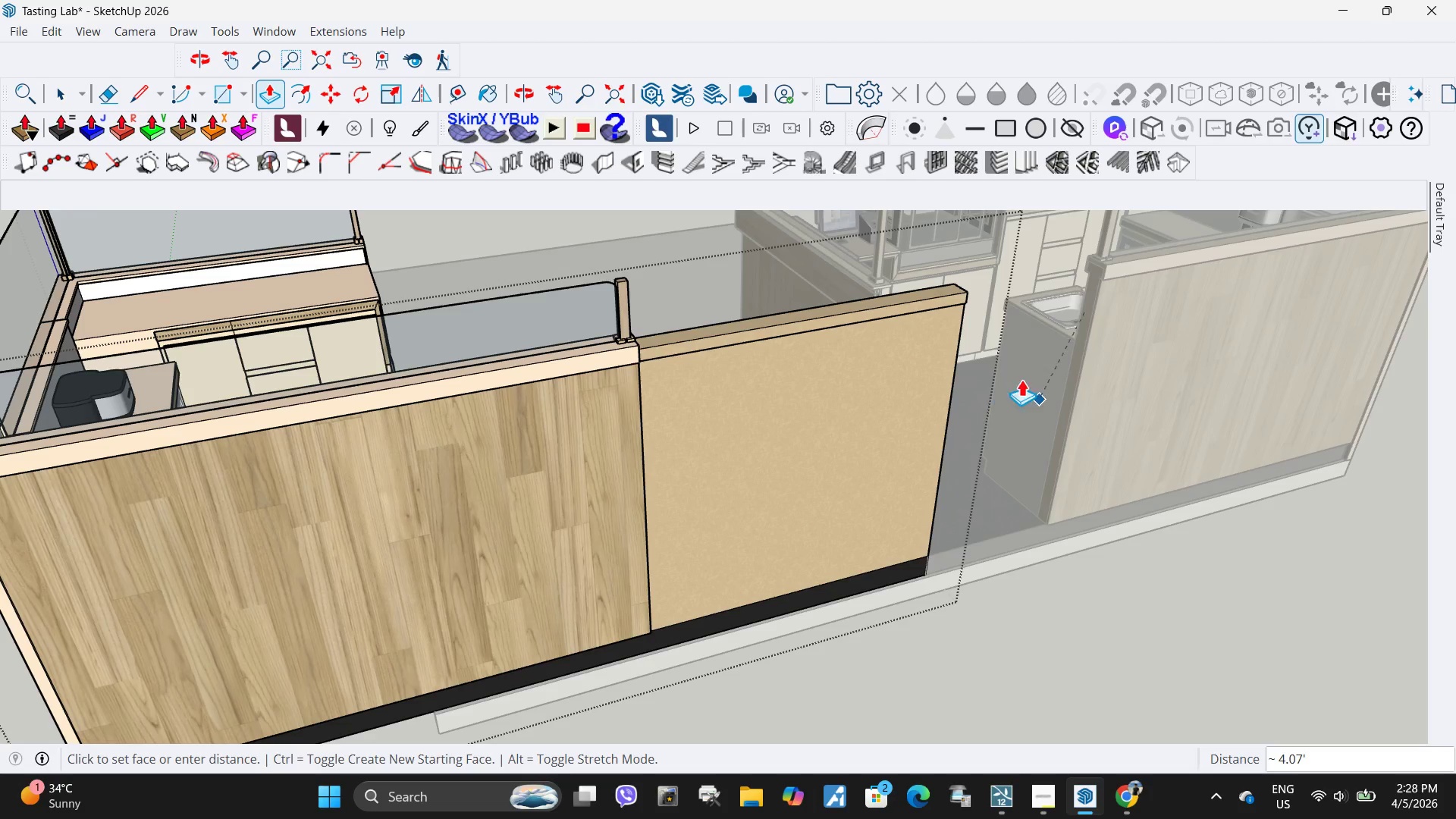 
left_click([1181, 375])
 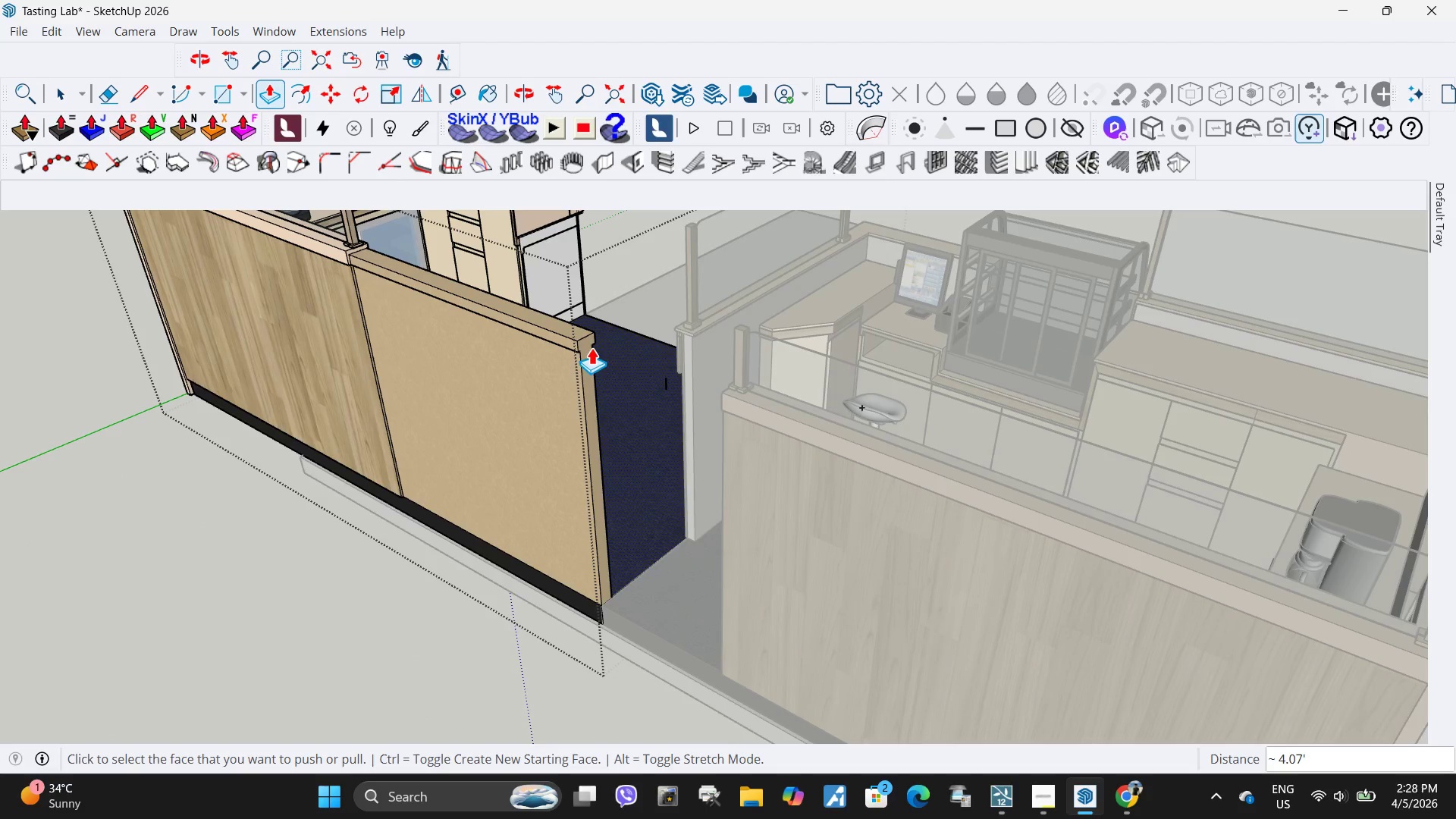 
left_click([582, 352])
 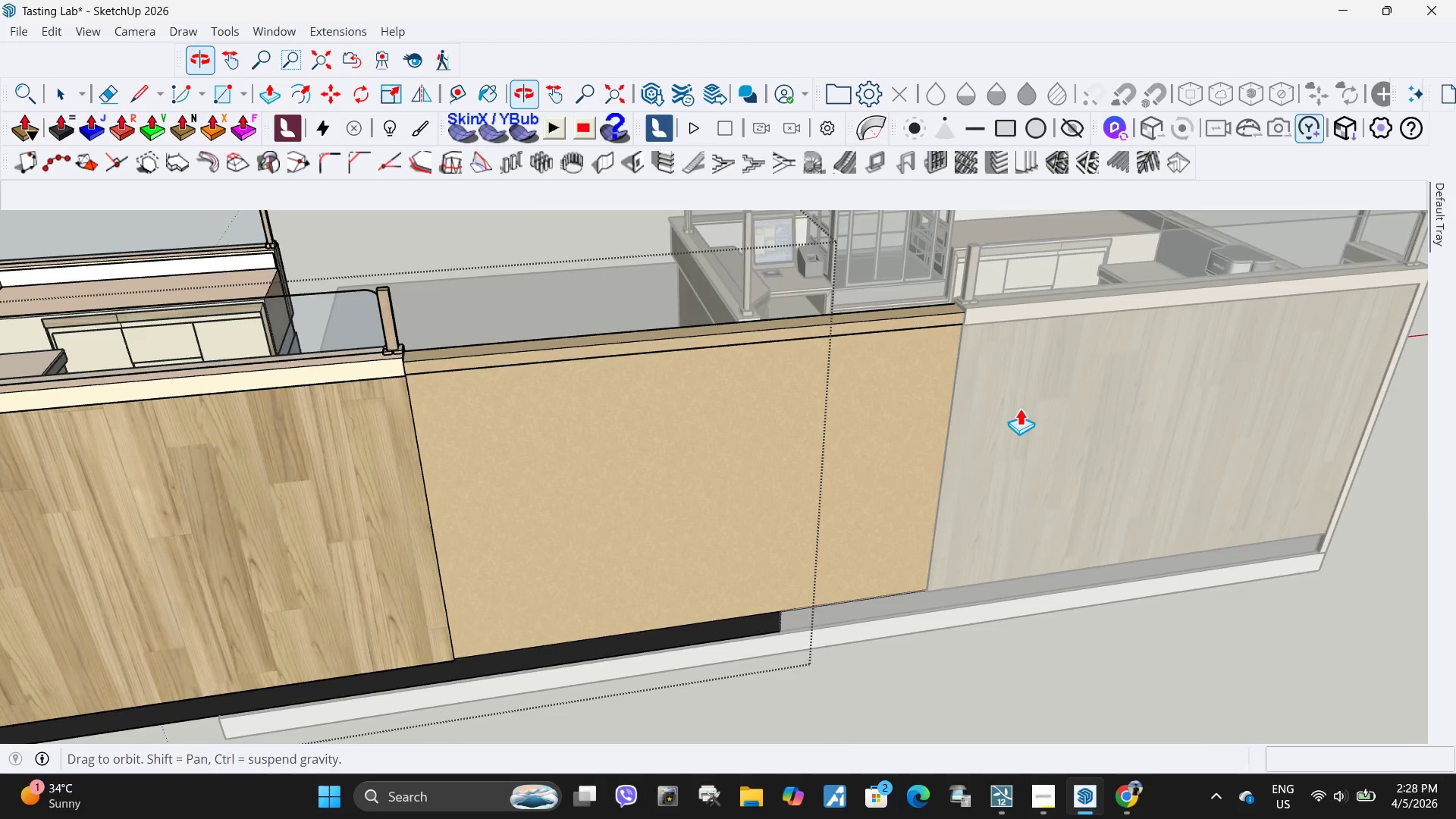 
scroll: coordinate [944, 312], scroll_direction: up, amount: 10.0
 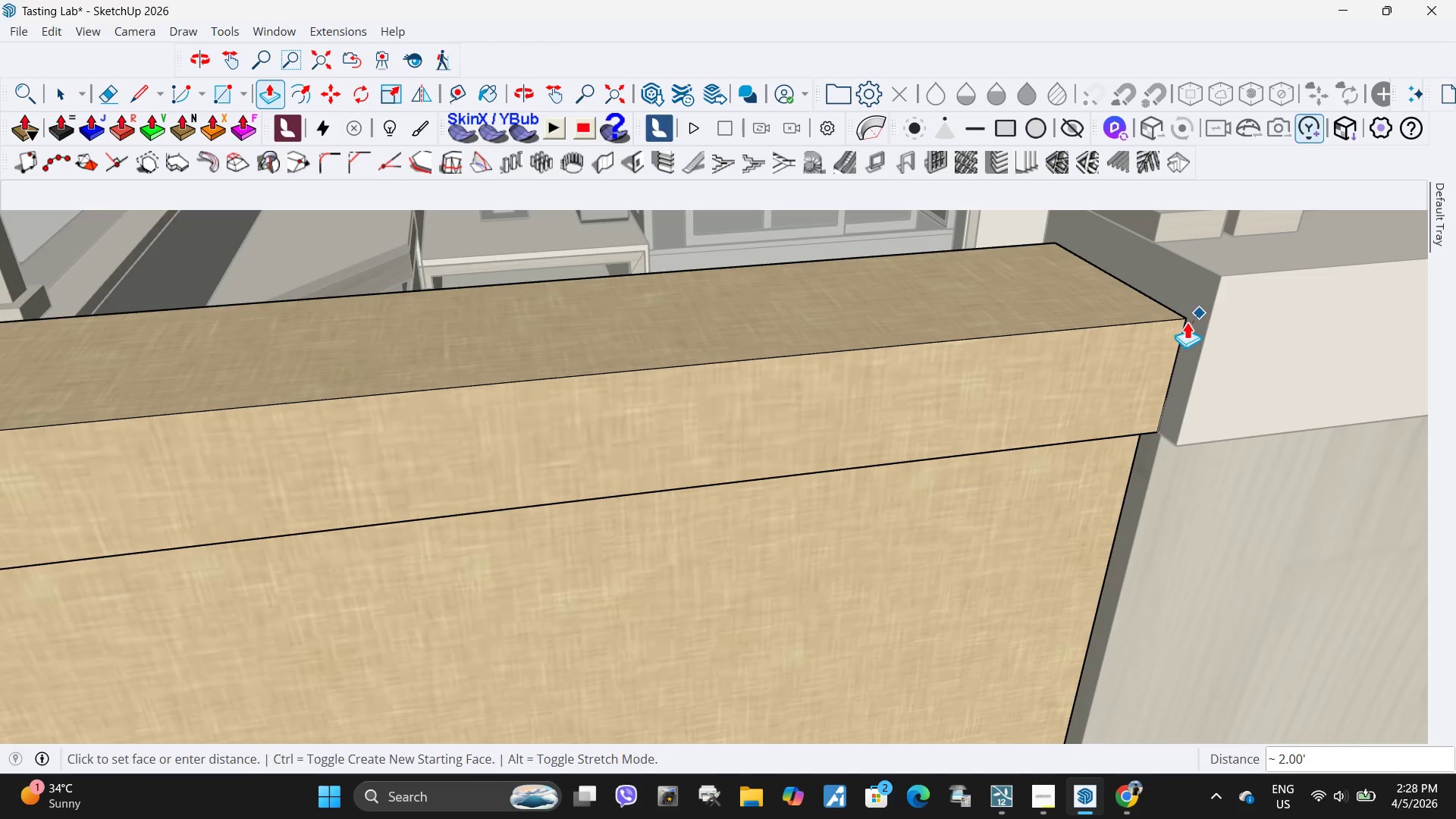 
left_click([1183, 325])
 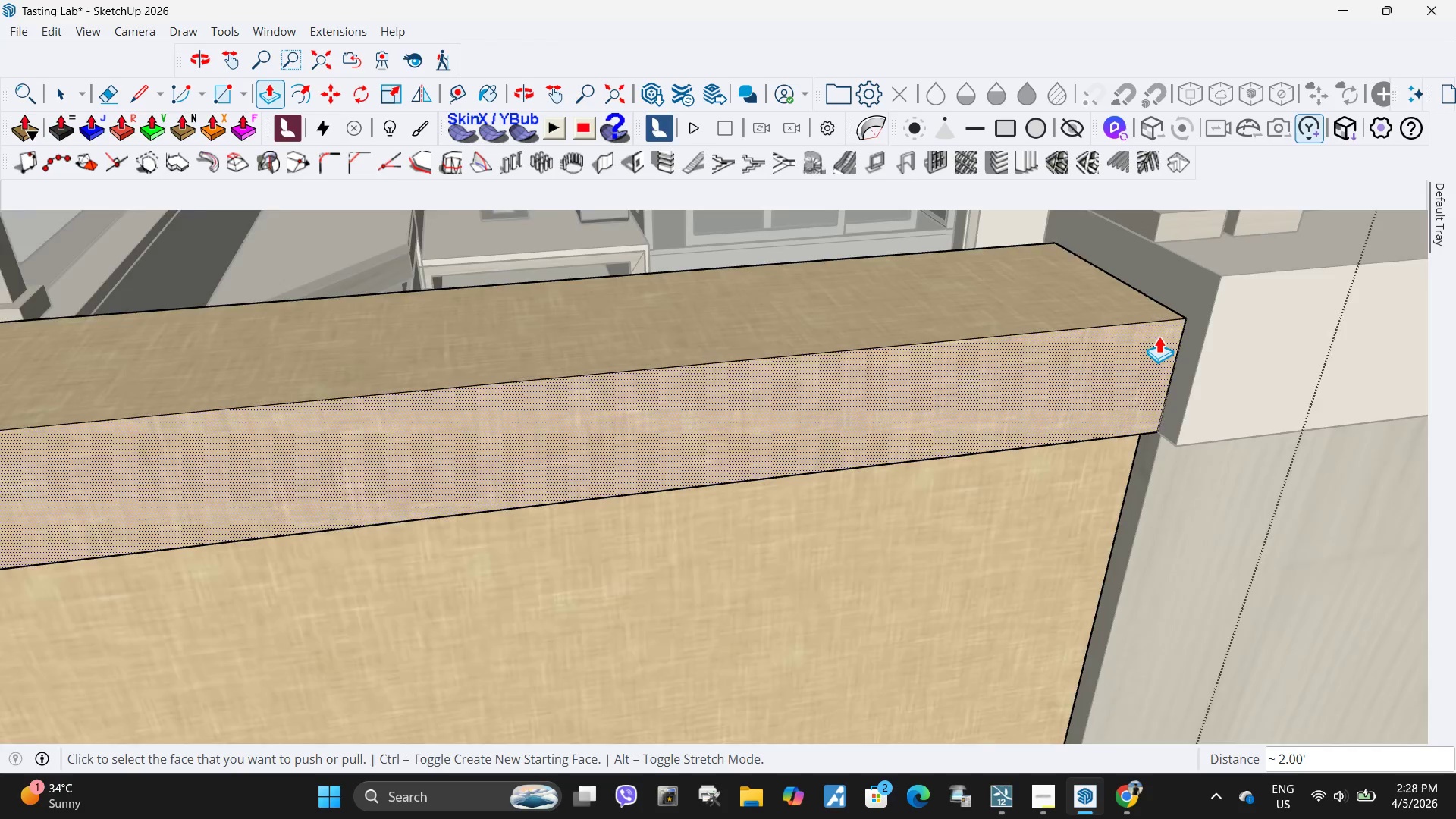 
key(Space)
 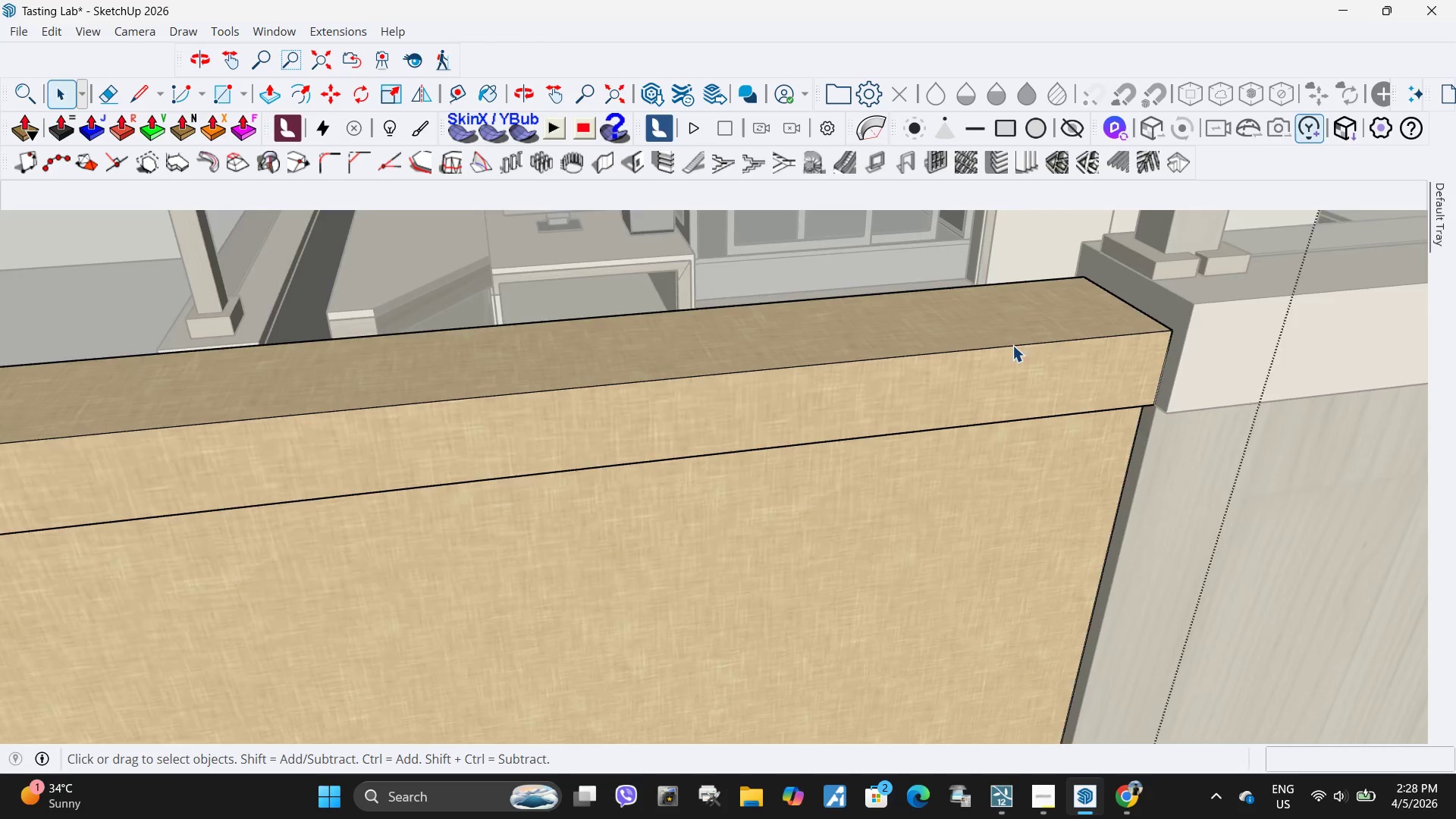 
scroll: coordinate [1124, 422], scroll_direction: down, amount: 23.0
 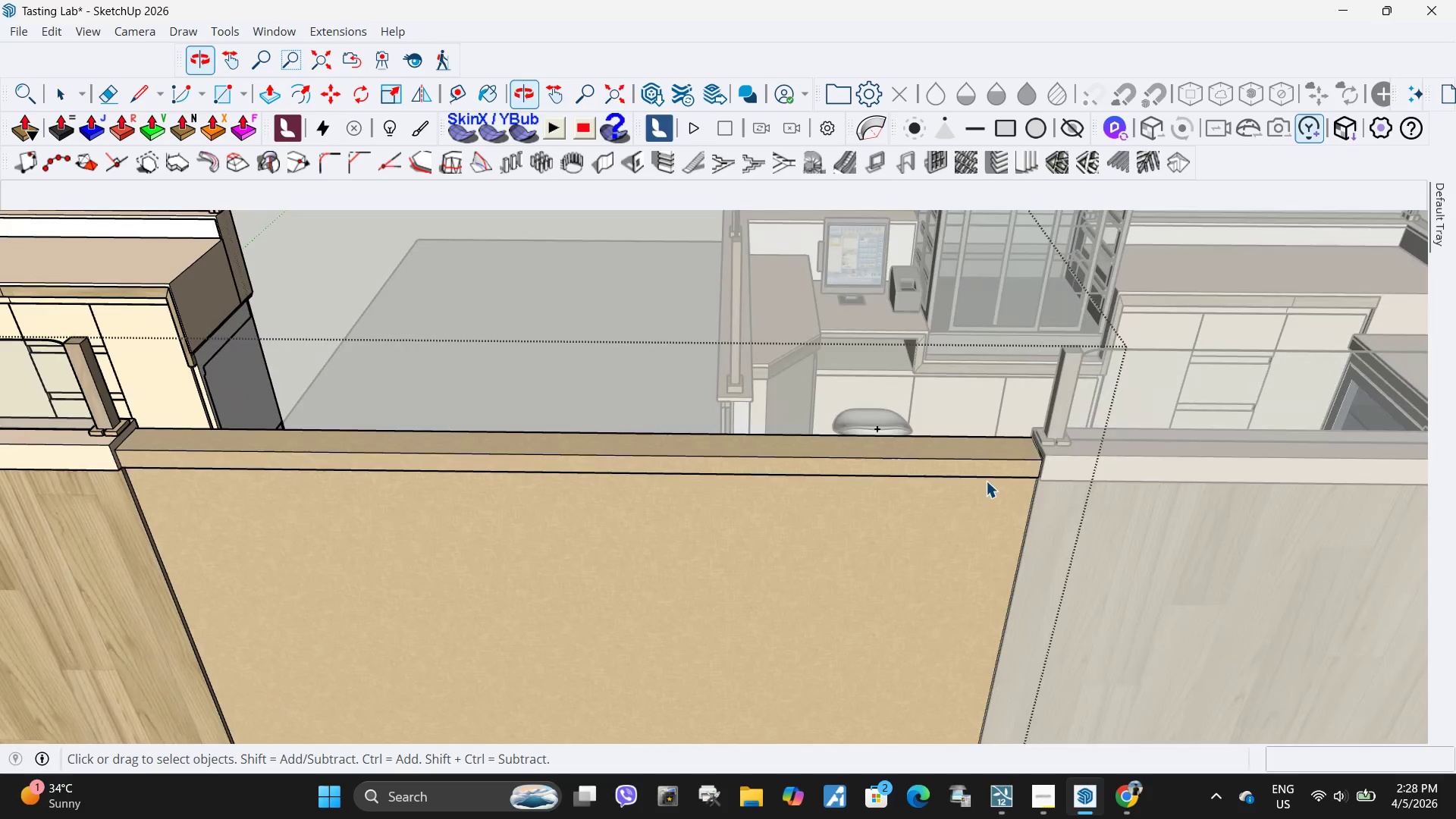 
scroll: coordinate [168, 553], scroll_direction: up, amount: 12.0
 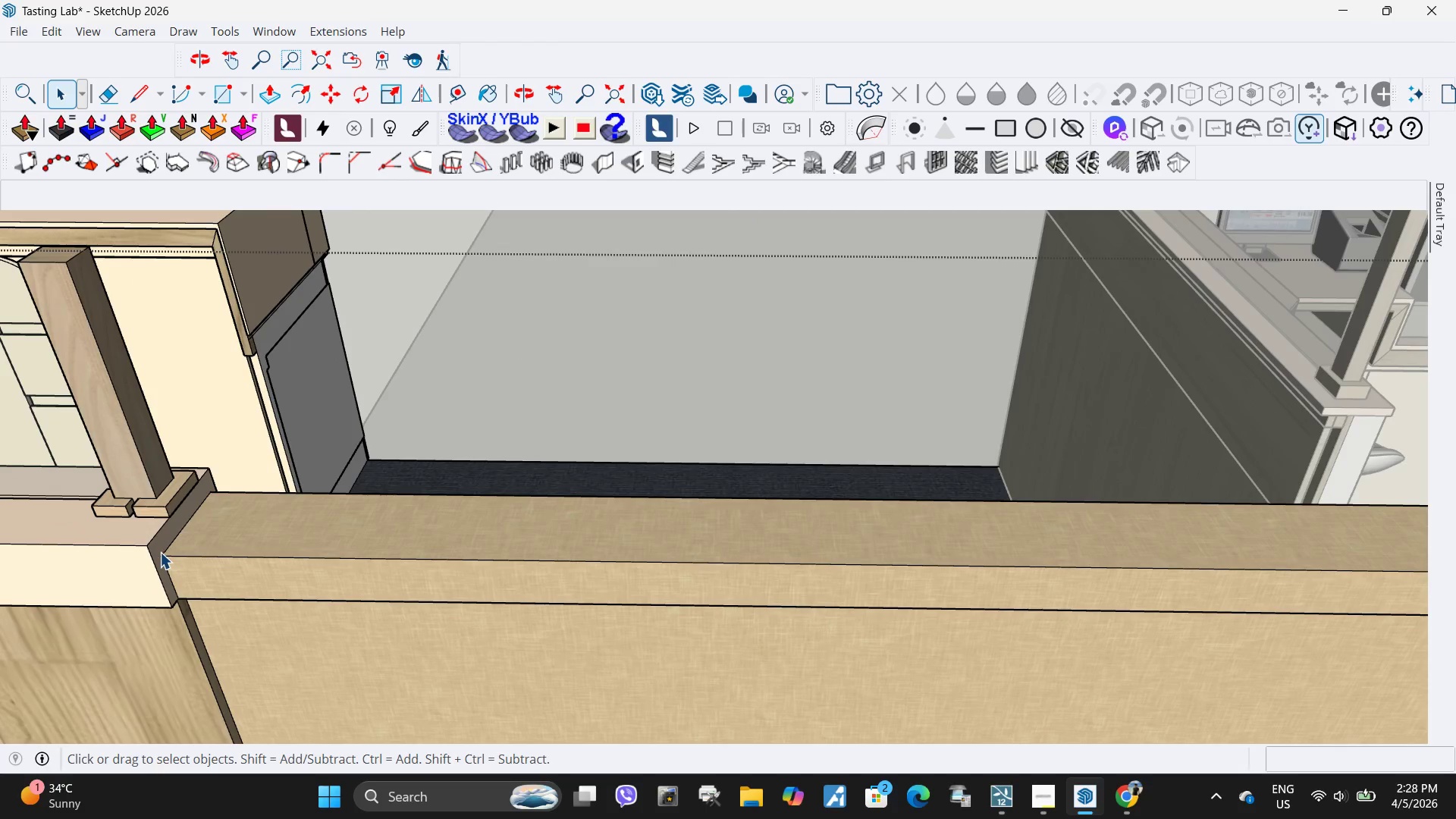 
left_click([160, 552])
 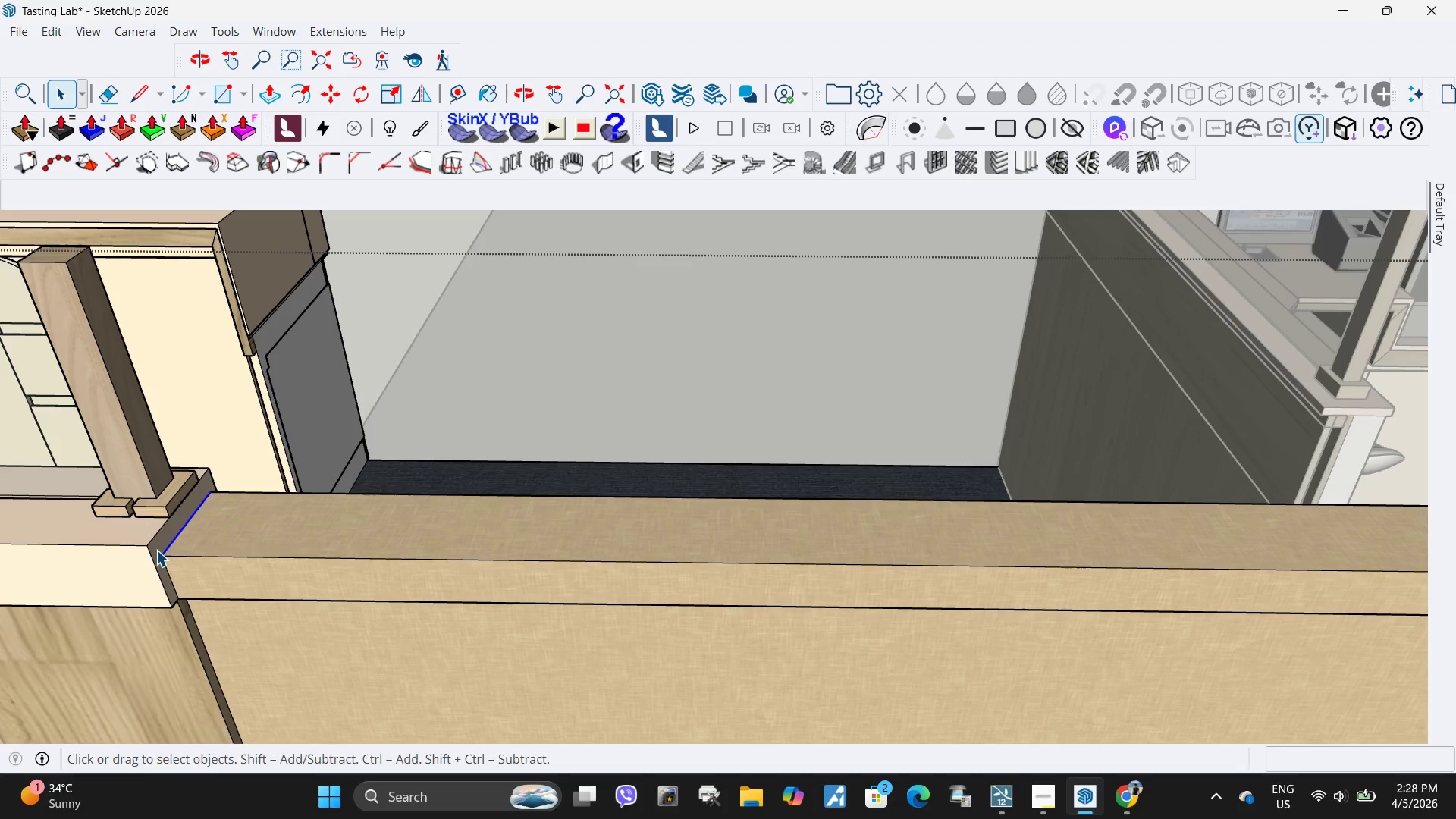 
left_click([156, 550])
 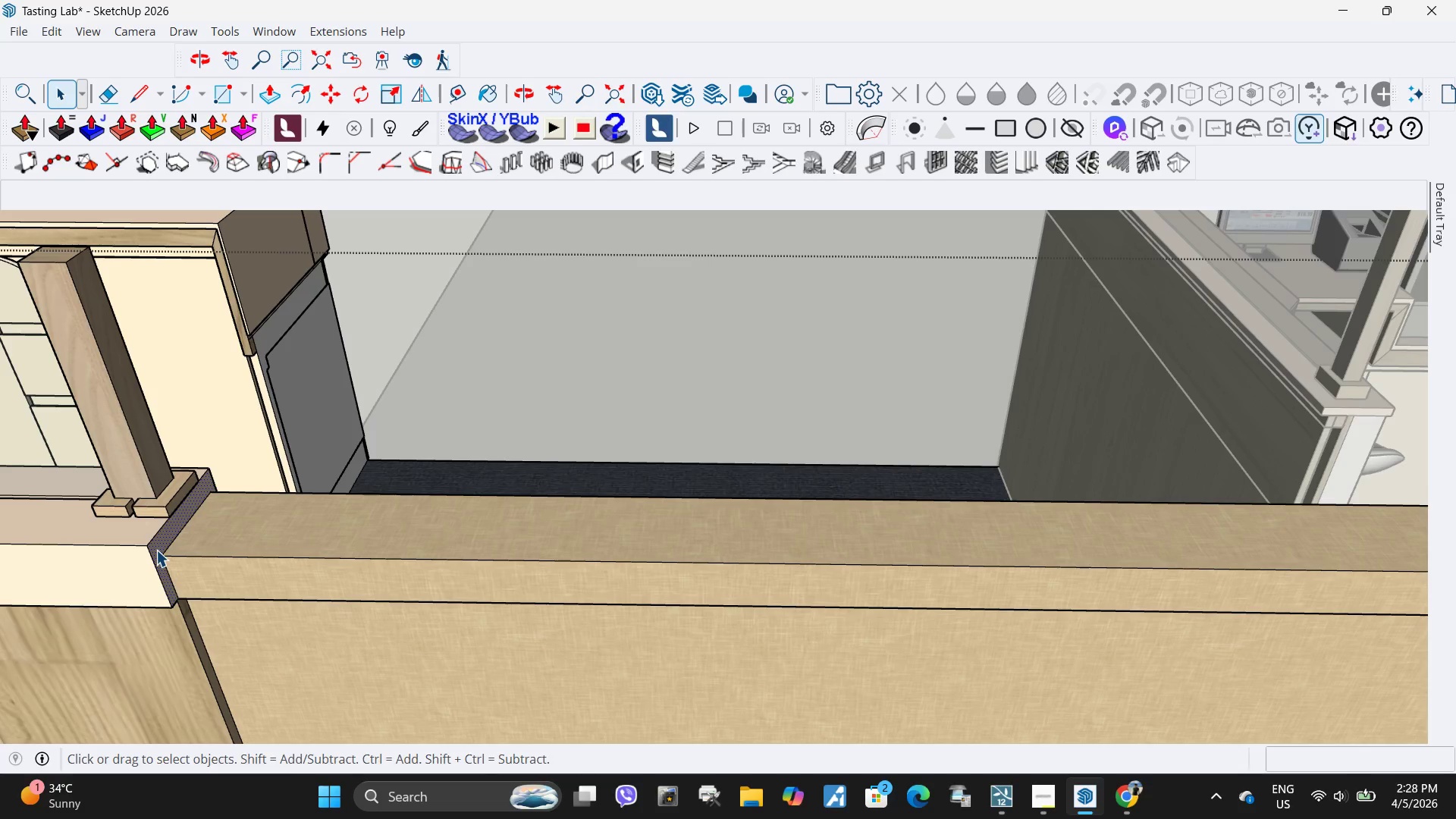 
key(P)
 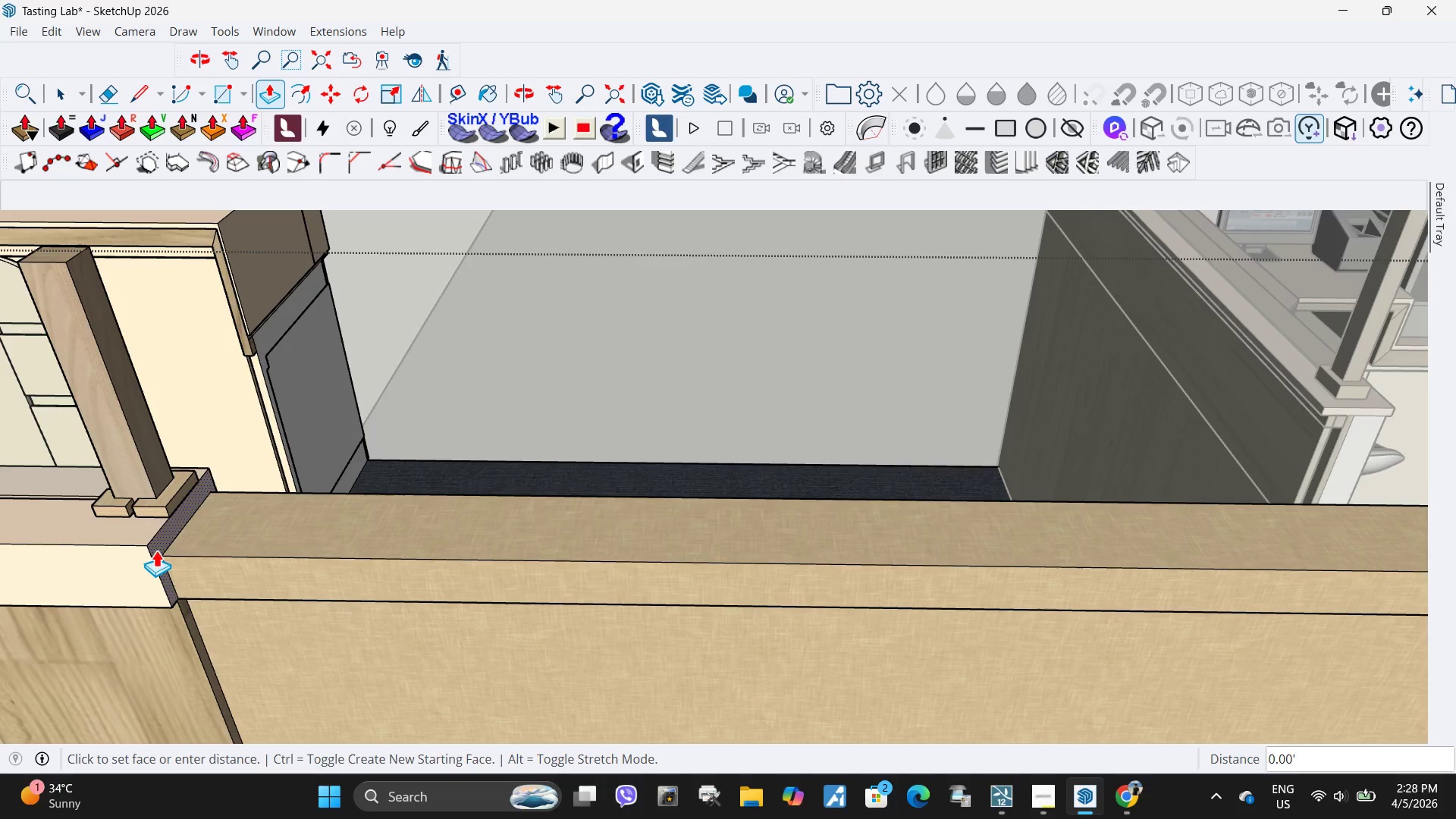 
left_click([156, 550])
 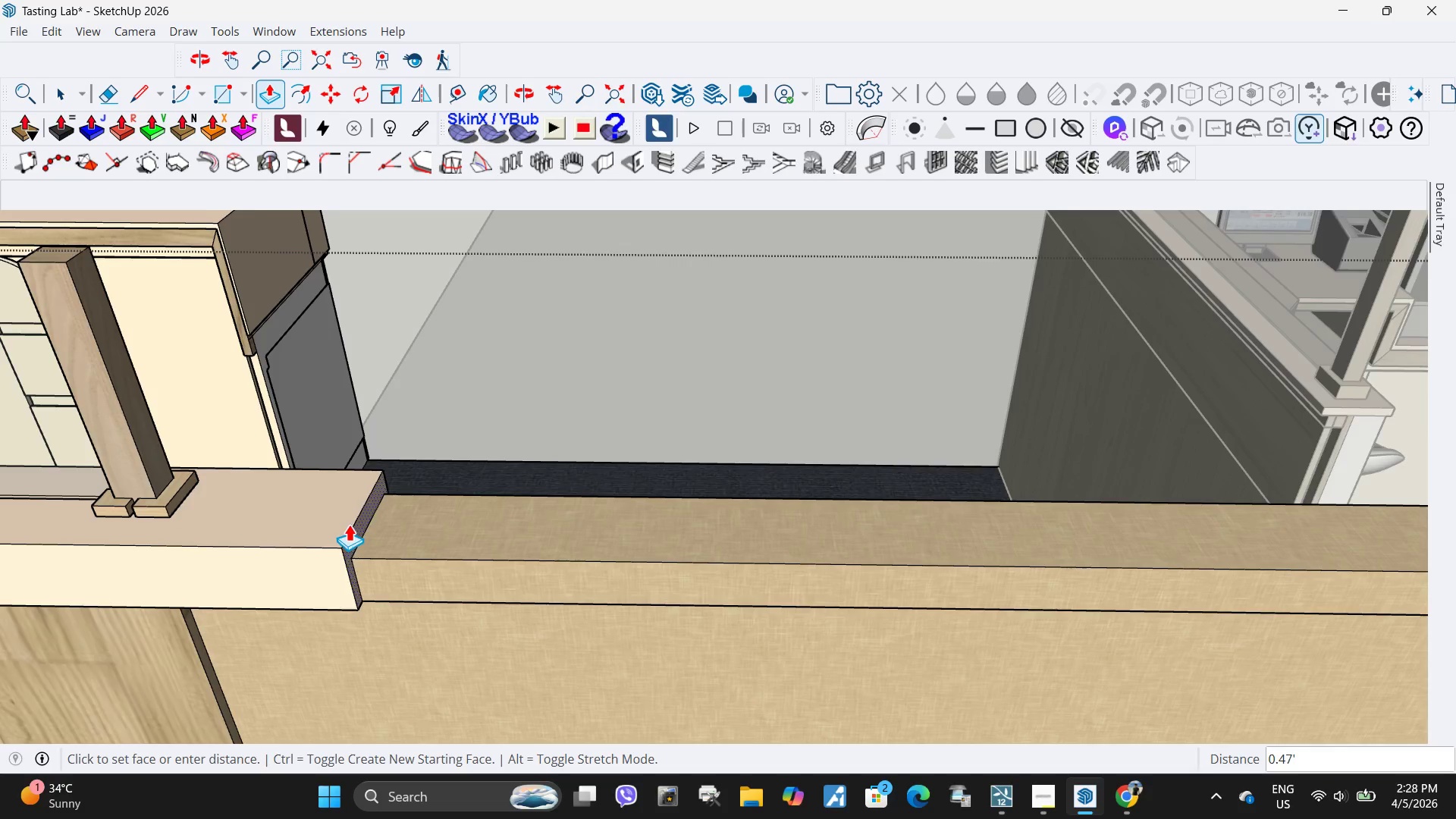 
scroll: coordinate [350, 522], scroll_direction: down, amount: 11.0
 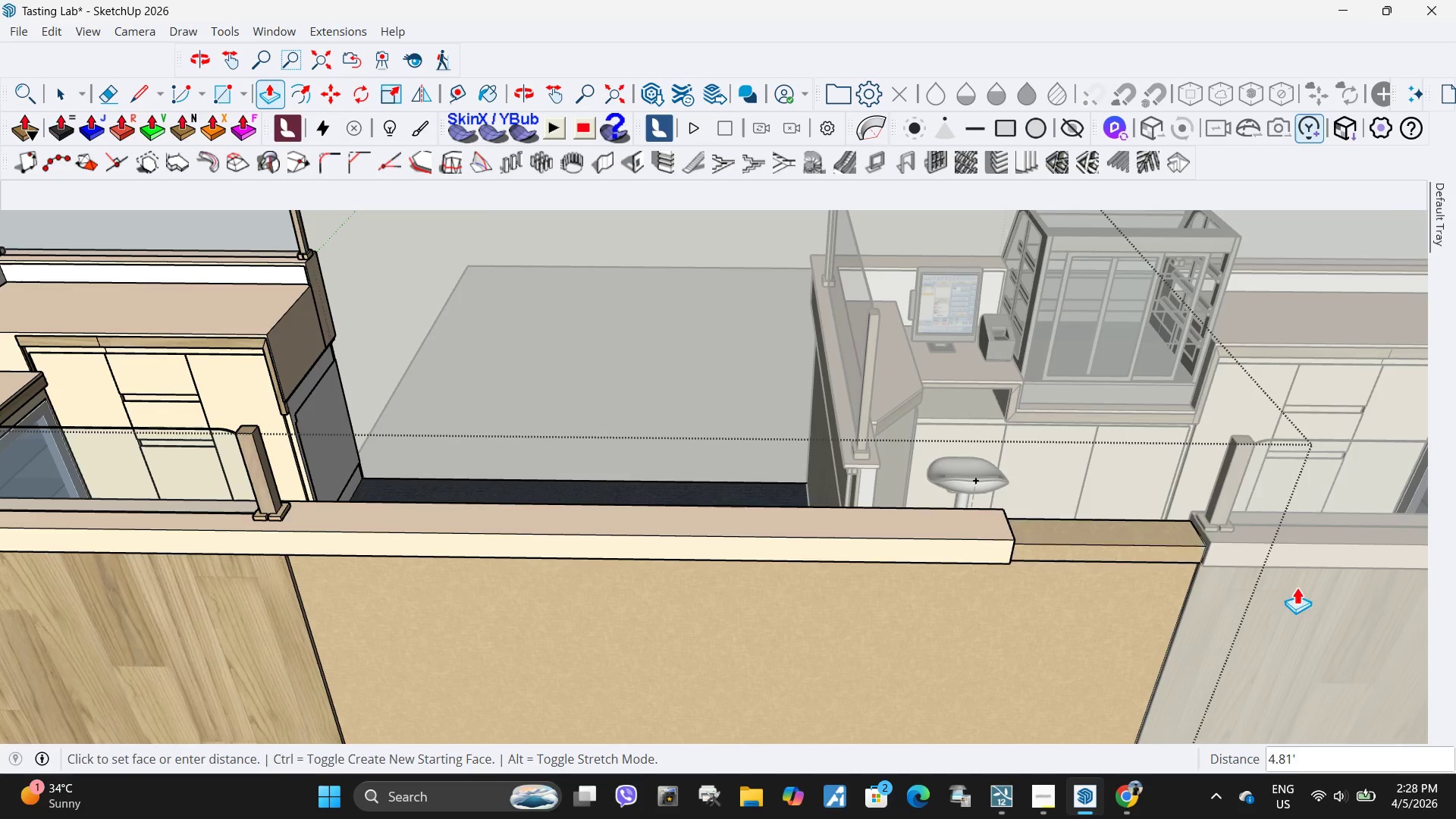 
scroll: coordinate [1177, 612], scroll_direction: up, amount: 19.0
 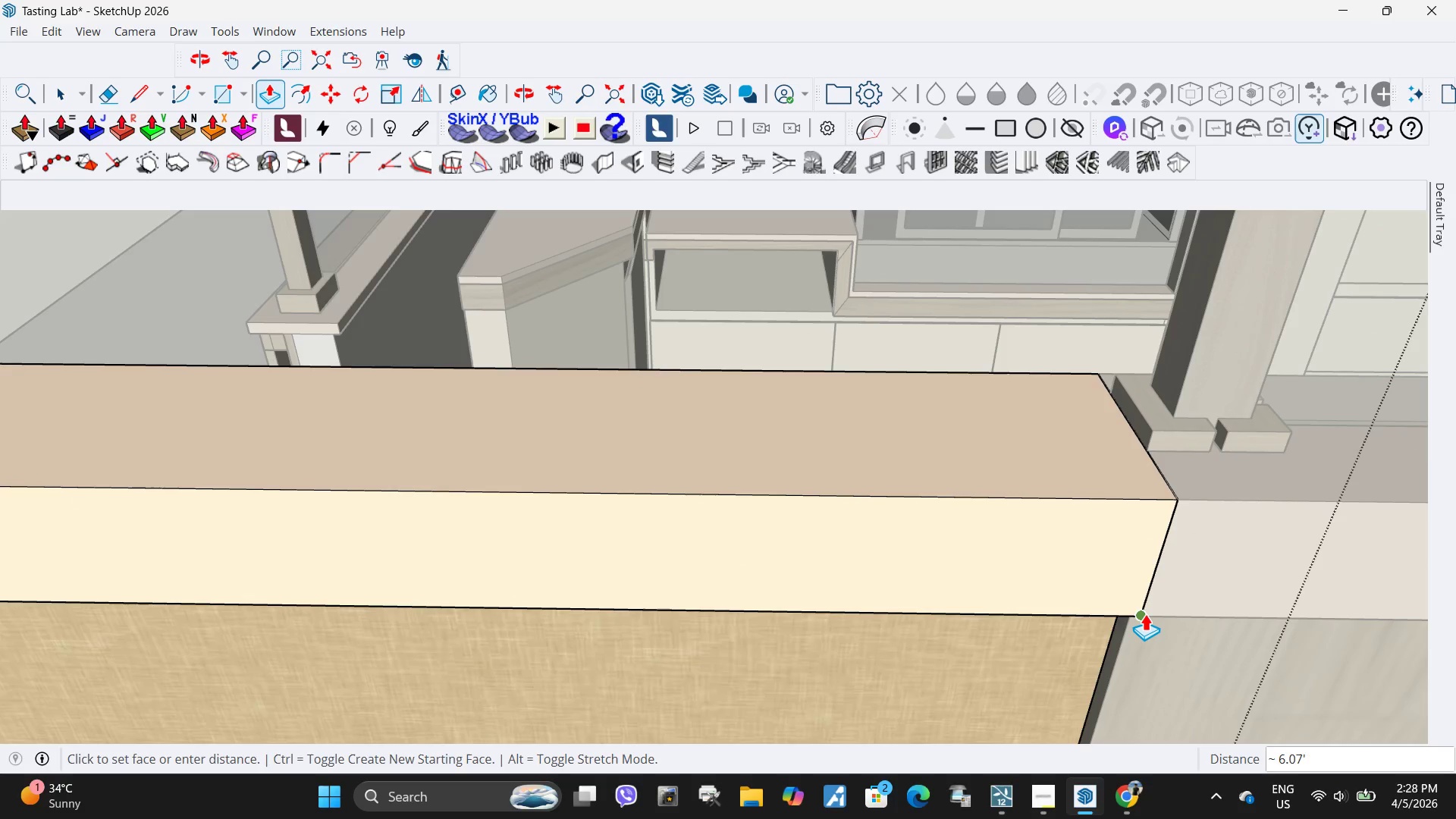 
left_click([1145, 613])
 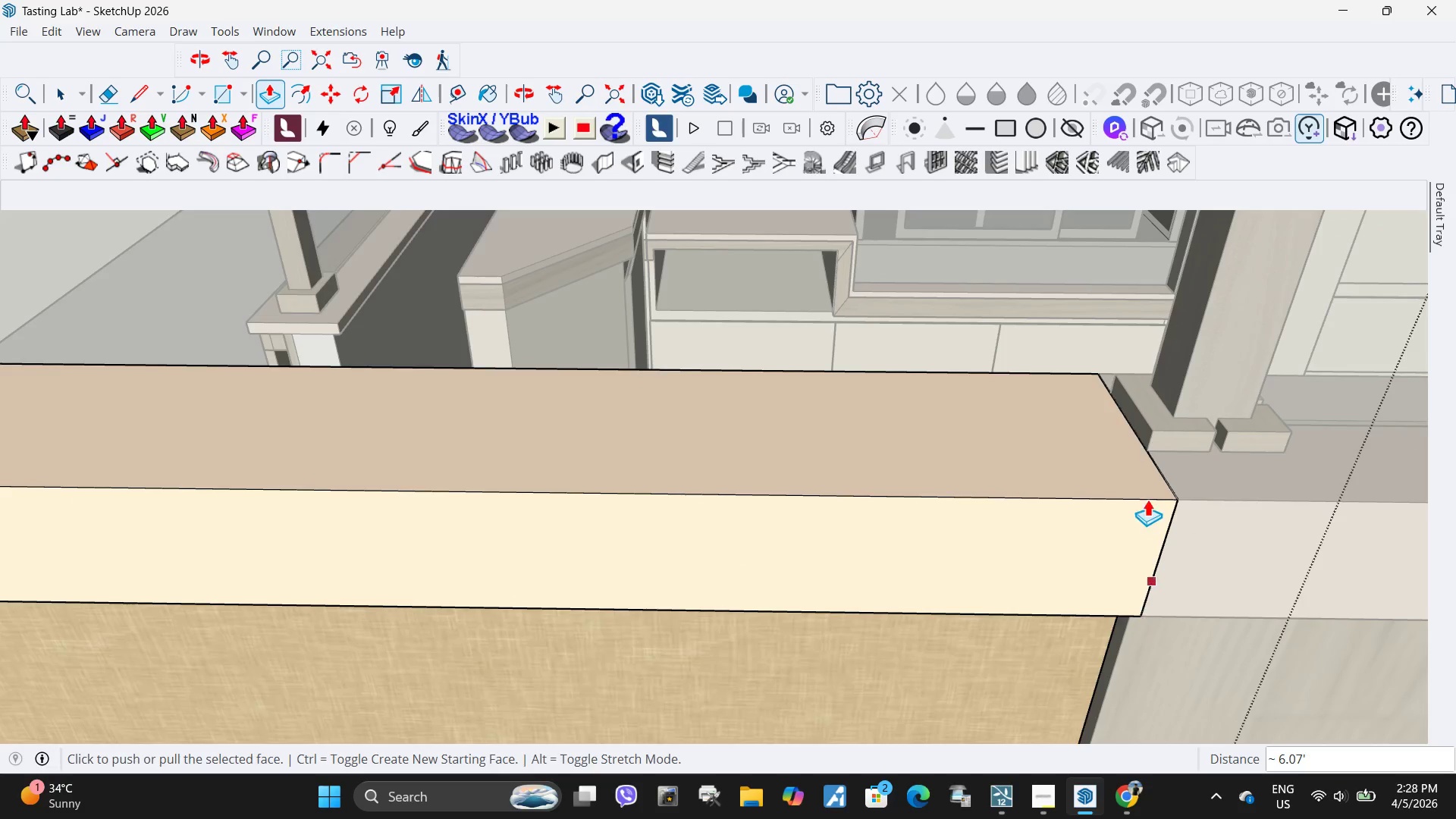 
triple_click([679, 559])
 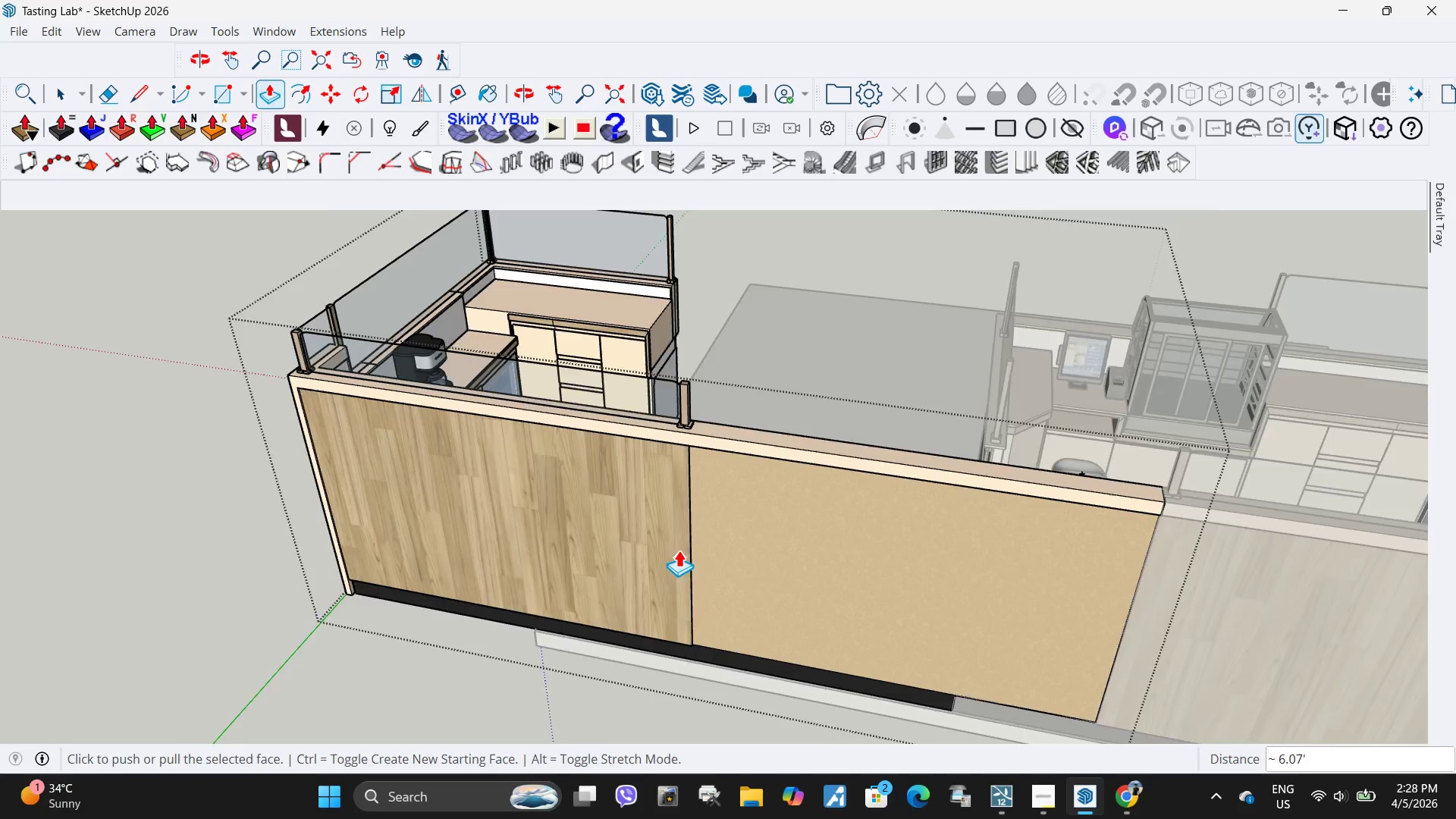 
scroll: coordinate [1233, 430], scroll_direction: down, amount: 28.0
 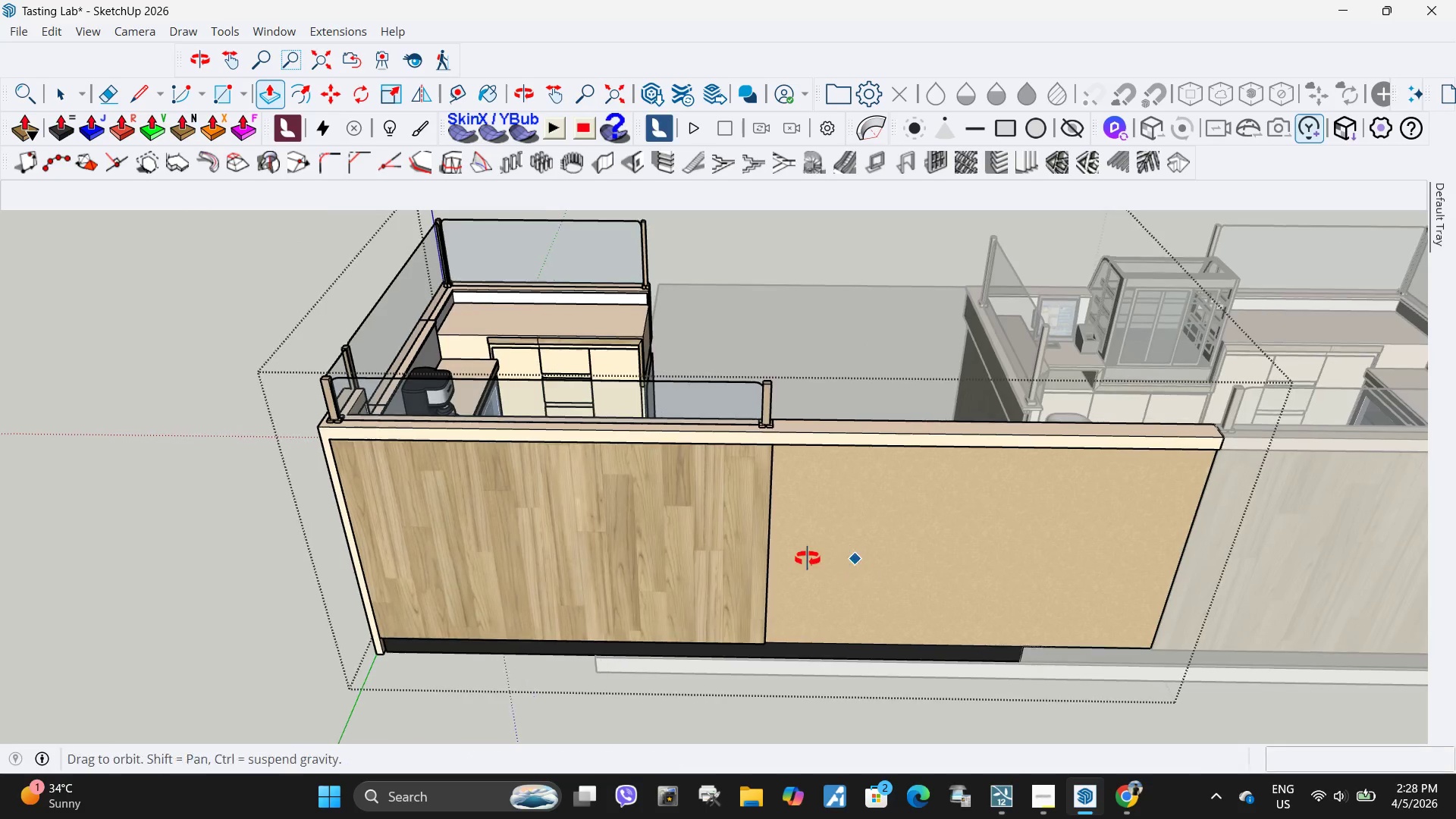 
key(Space)
 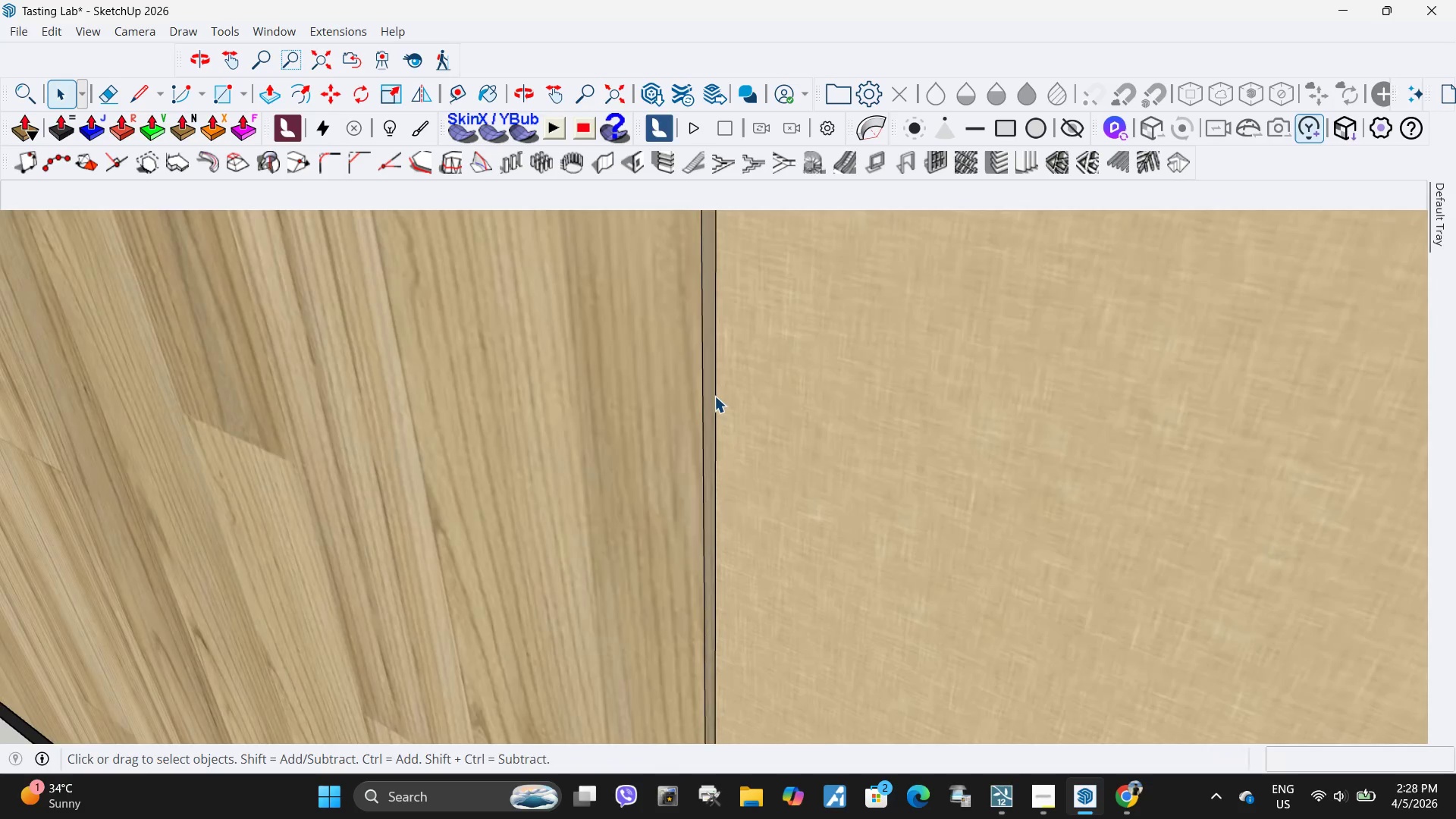 
left_click_drag(start_coordinate=[714, 396], to_coordinate=[711, 396])
 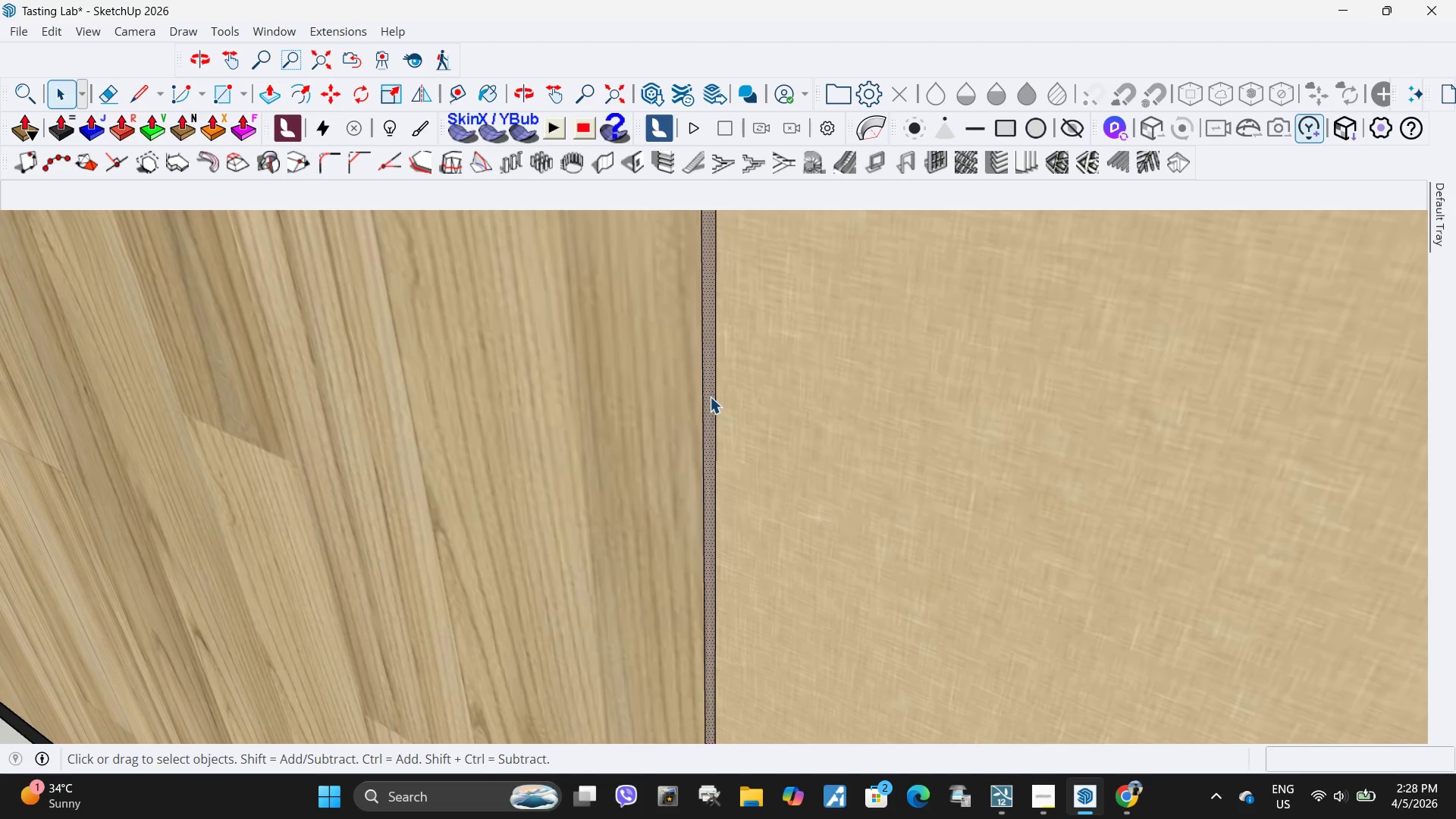 
scroll: coordinate [736, 391], scroll_direction: up, amount: 22.0
 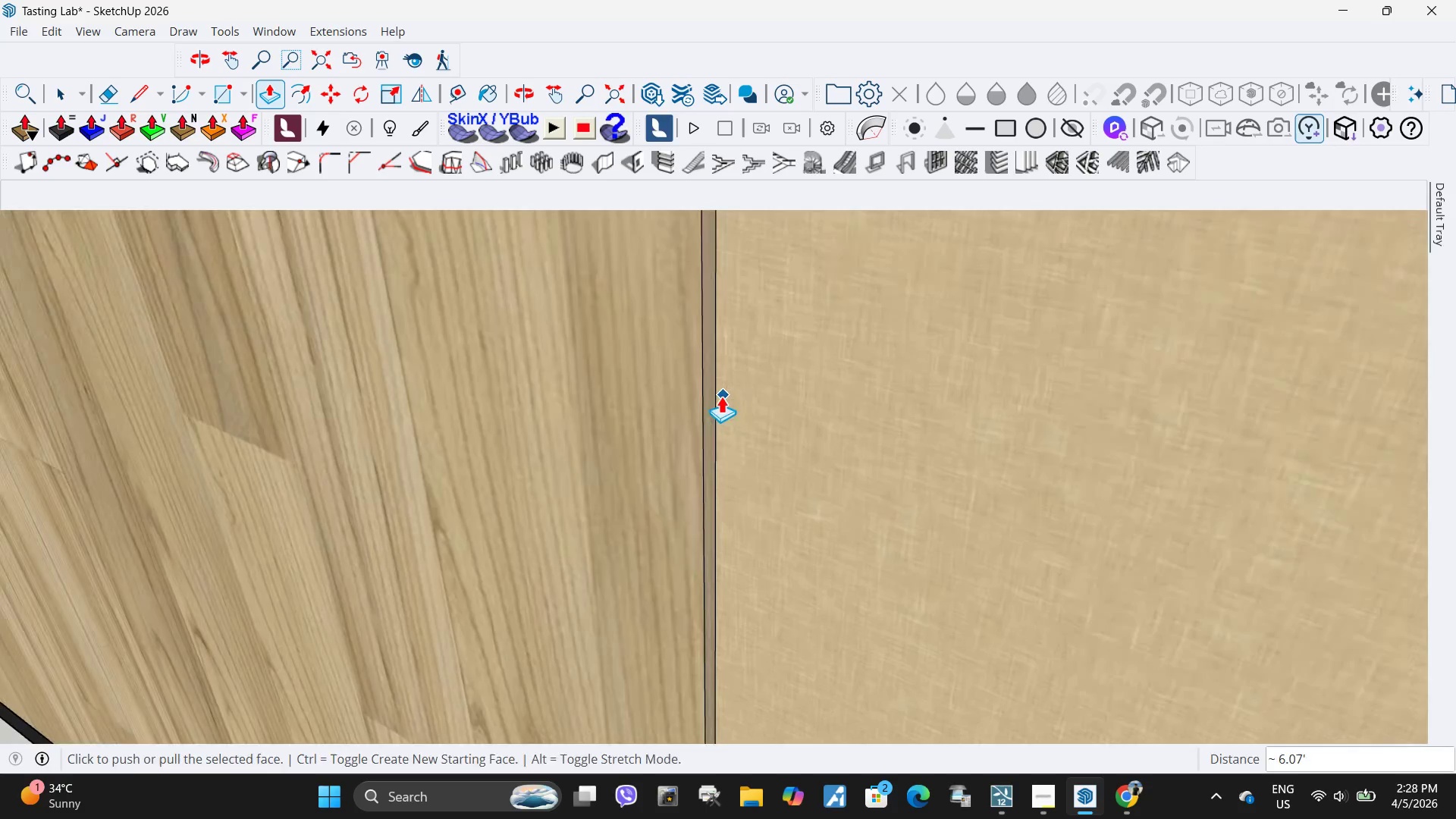 
key(P)
 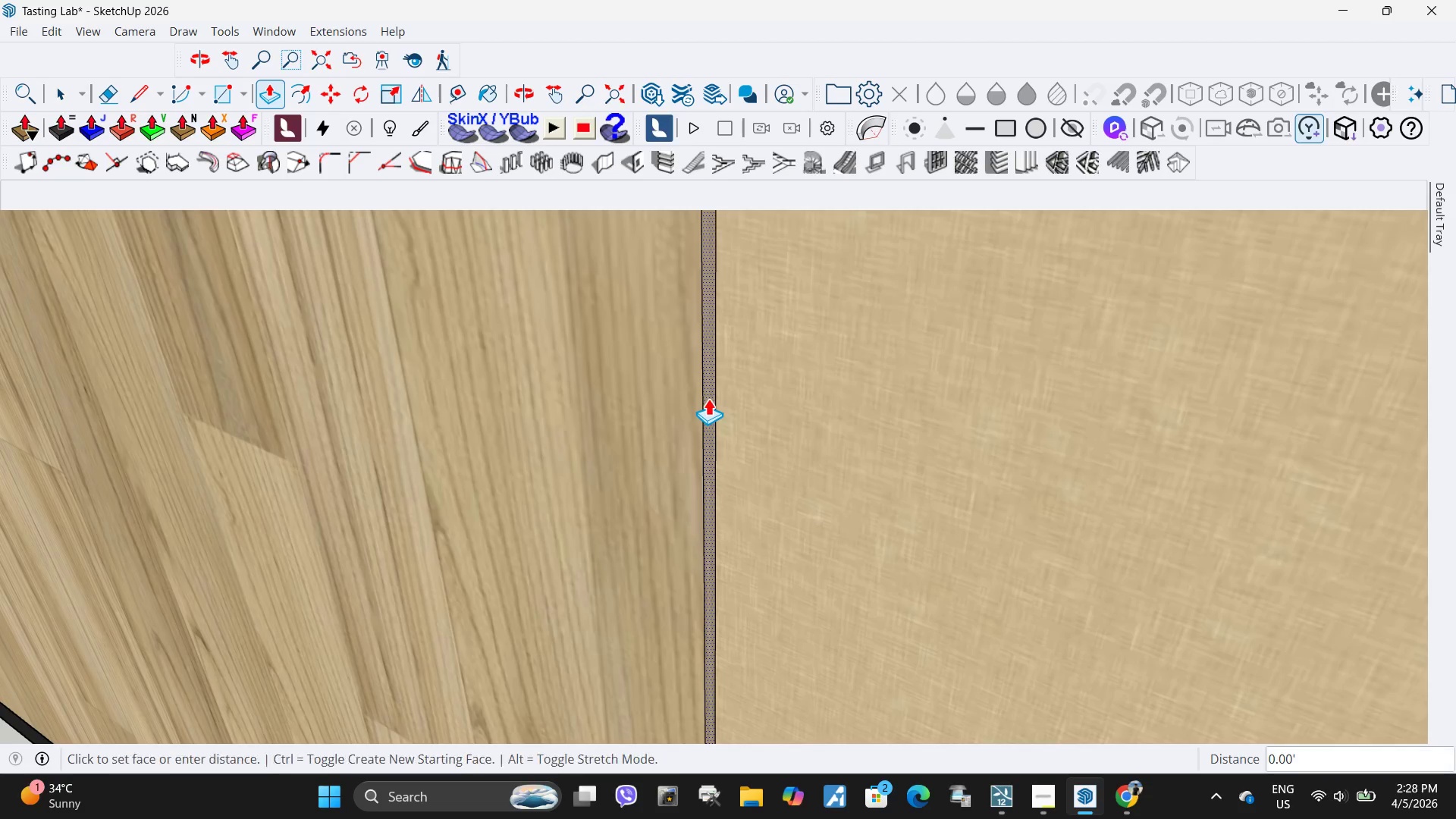 
left_click_drag(start_coordinate=[708, 398], to_coordinate=[714, 398])
 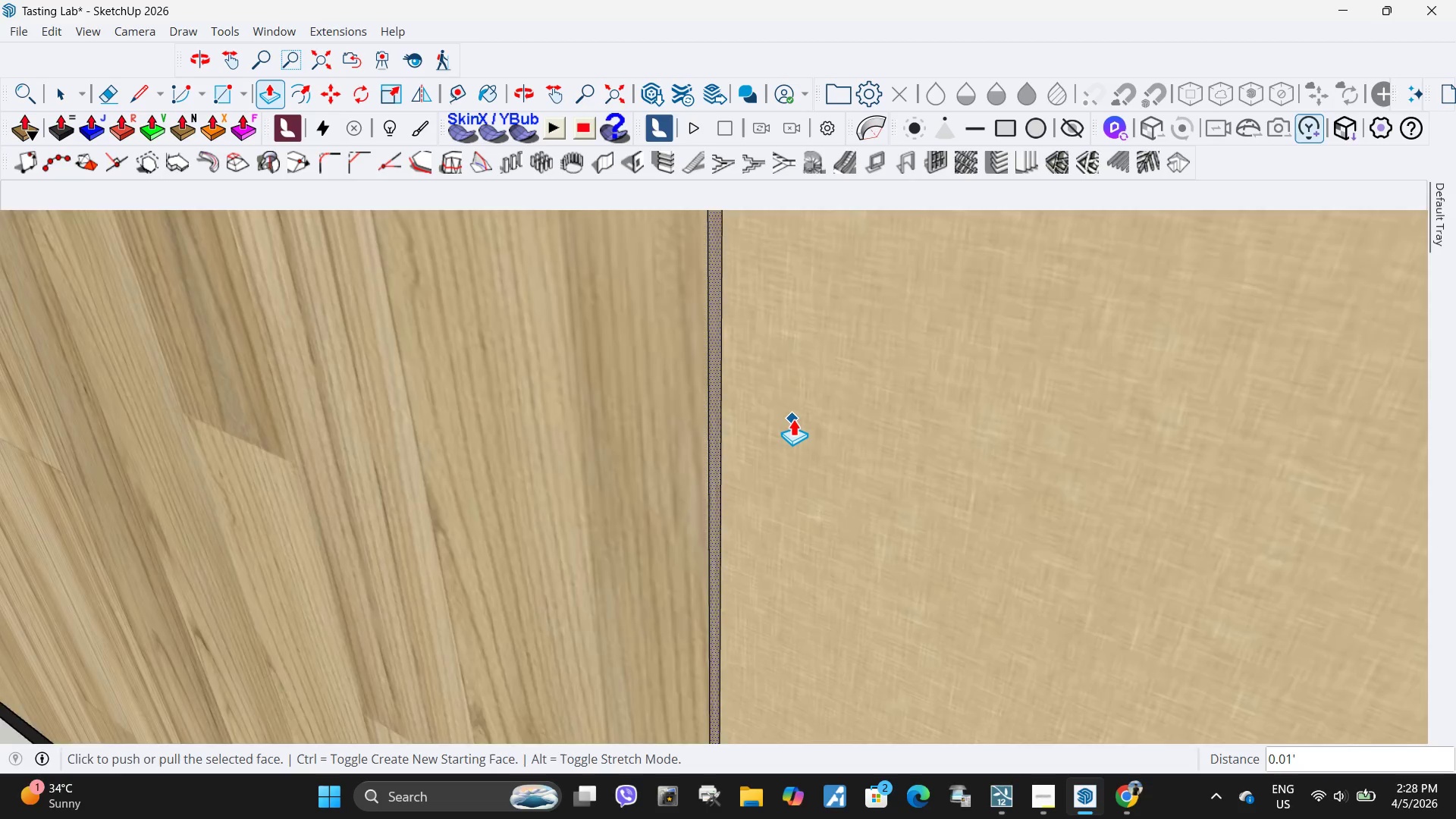 
scroll: coordinate [789, 416], scroll_direction: down, amount: 7.0
 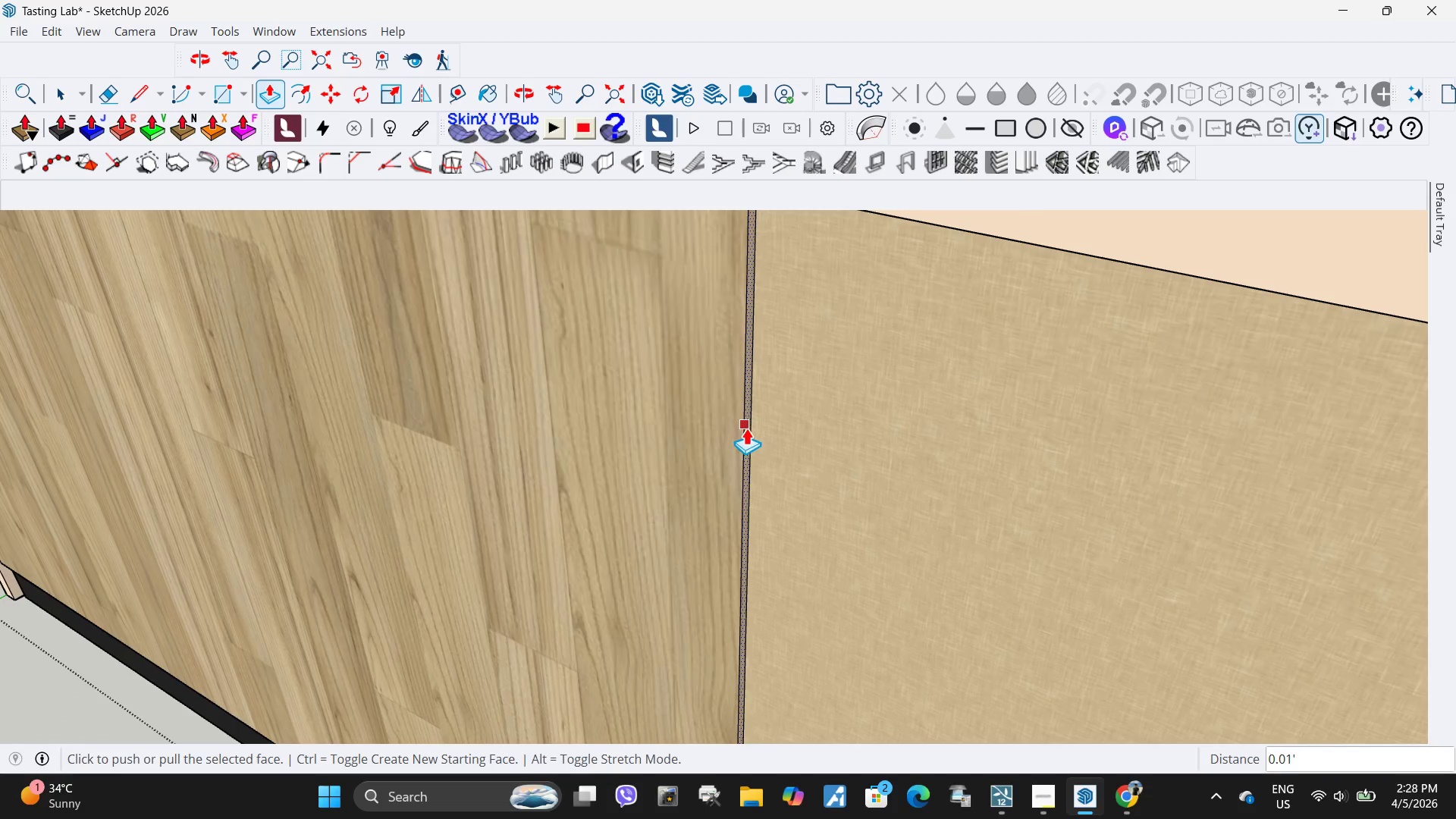 
left_click_drag(start_coordinate=[746, 428], to_coordinate=[754, 430])
 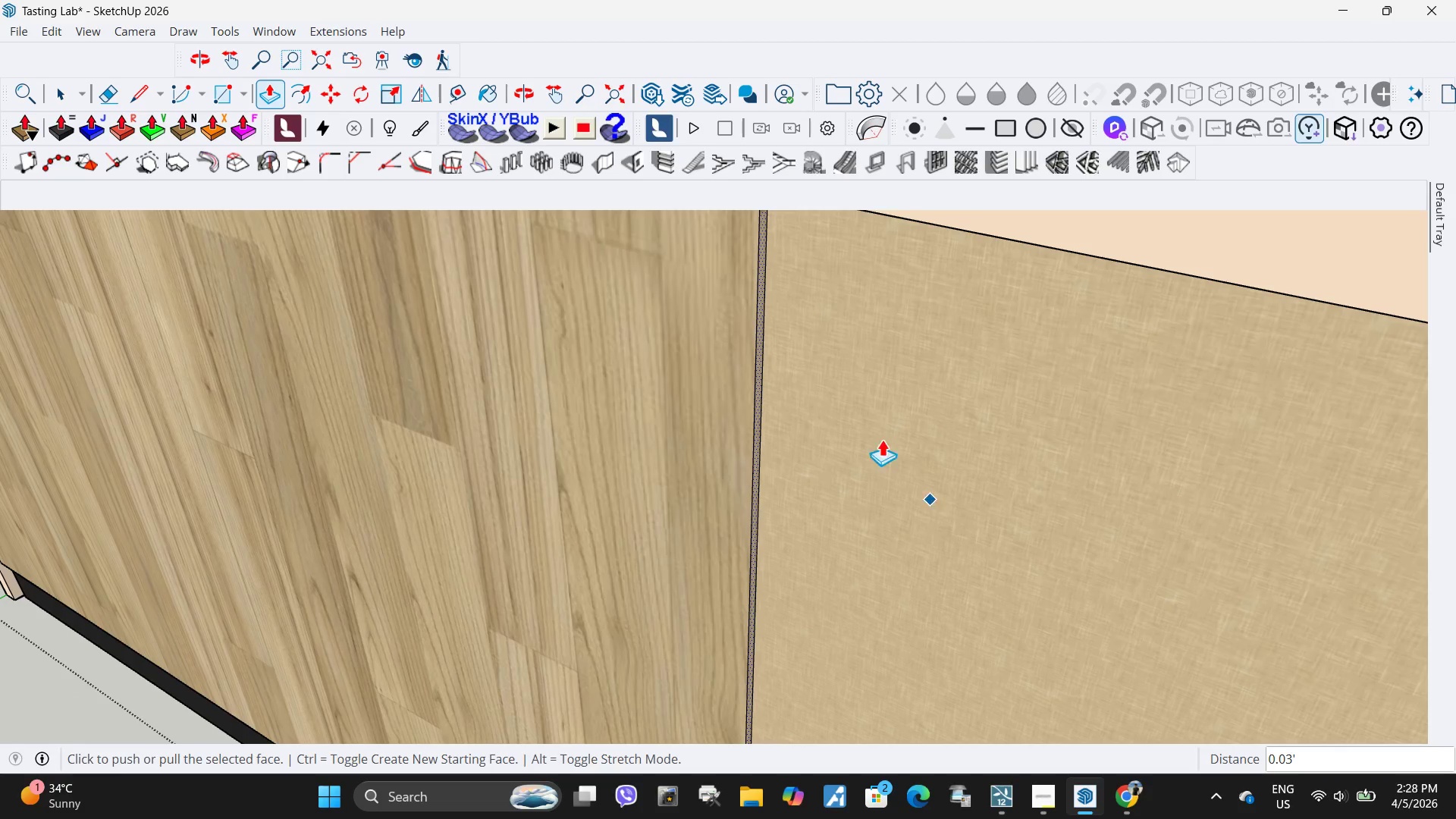 
scroll: coordinate [811, 405], scroll_direction: down, amount: 5.0
 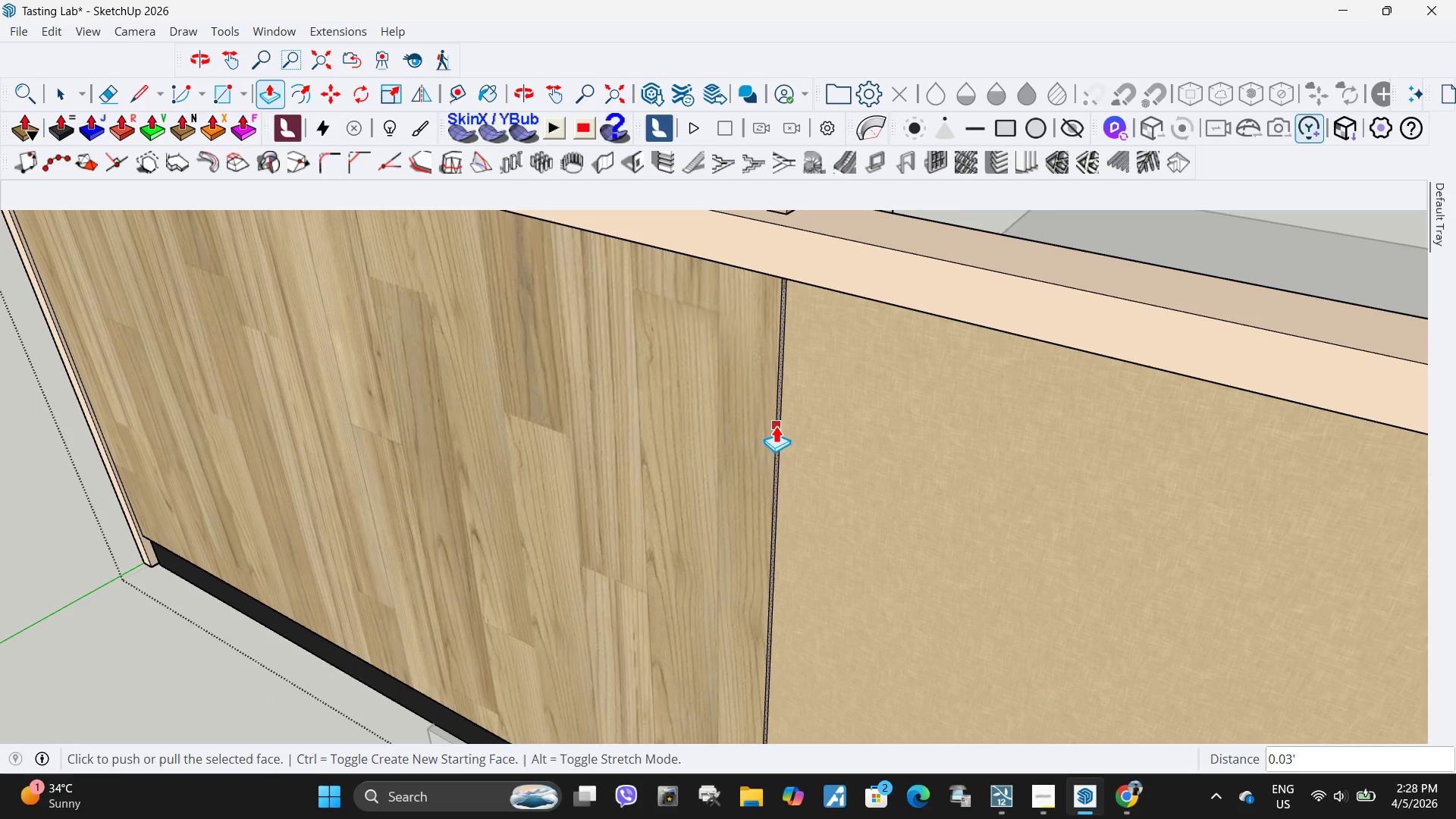 
left_click([776, 425])
 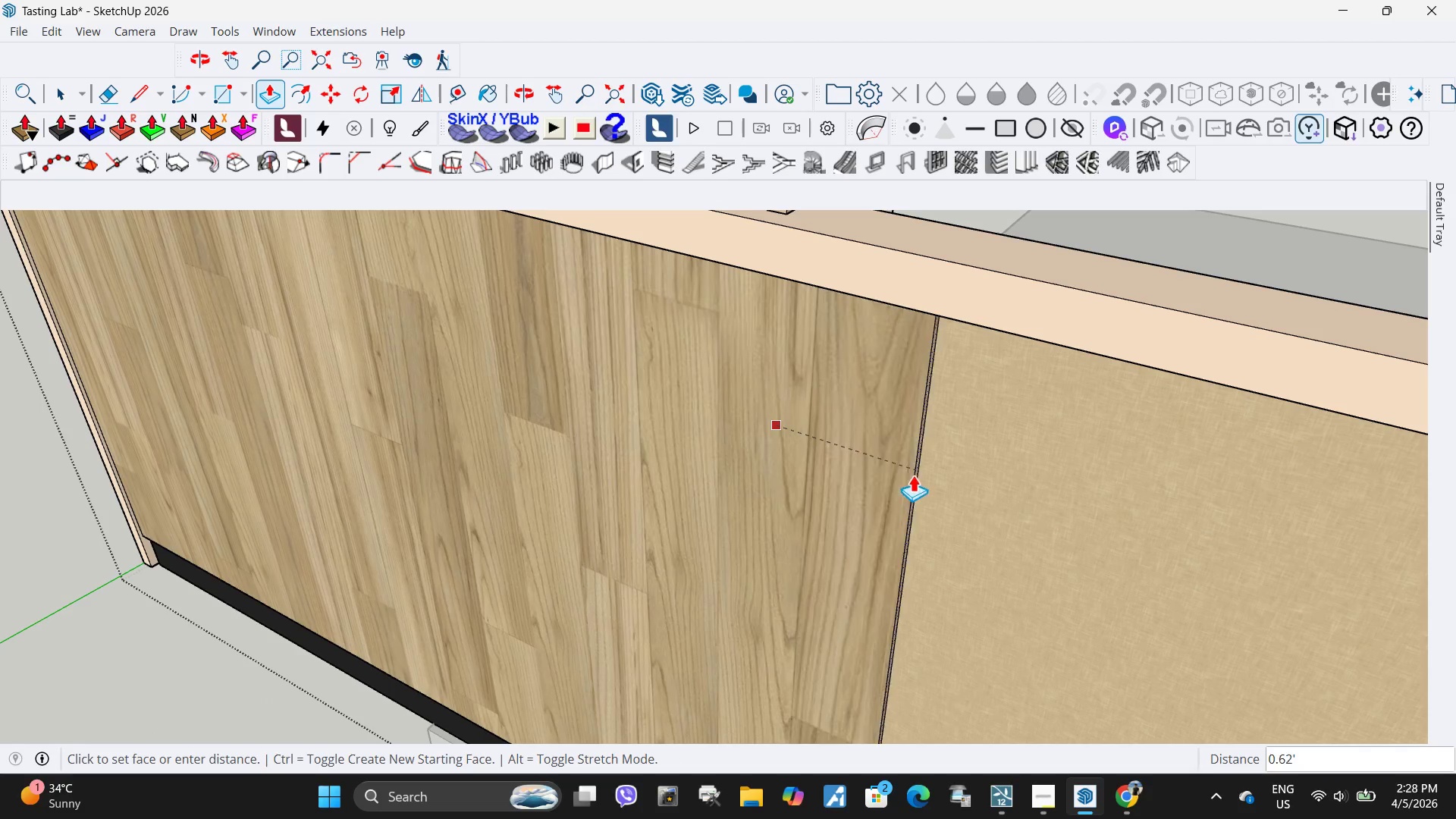 
scroll: coordinate [795, 419], scroll_direction: down, amount: 13.0
 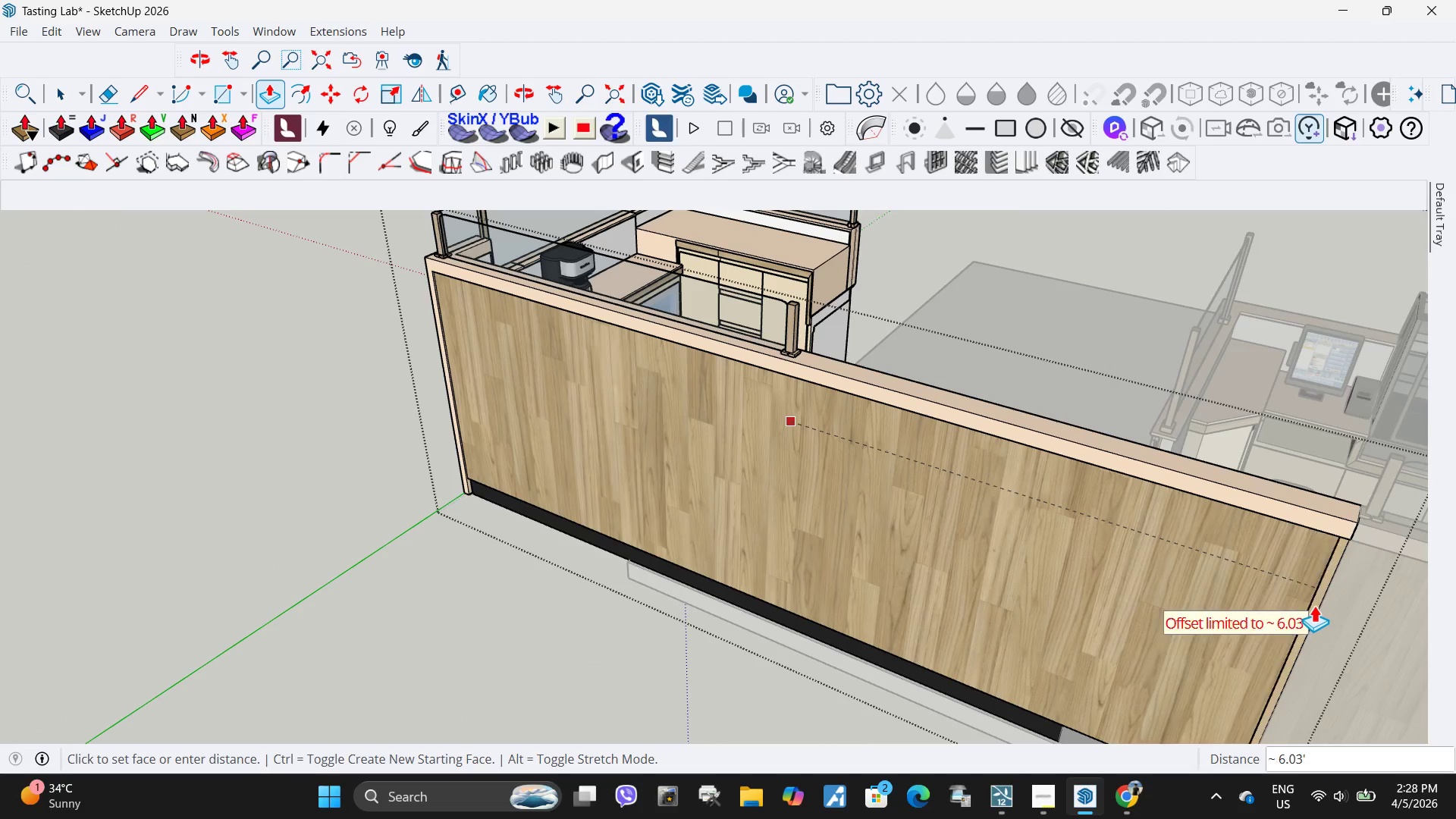 
scroll: coordinate [1337, 524], scroll_direction: up, amount: 14.0
 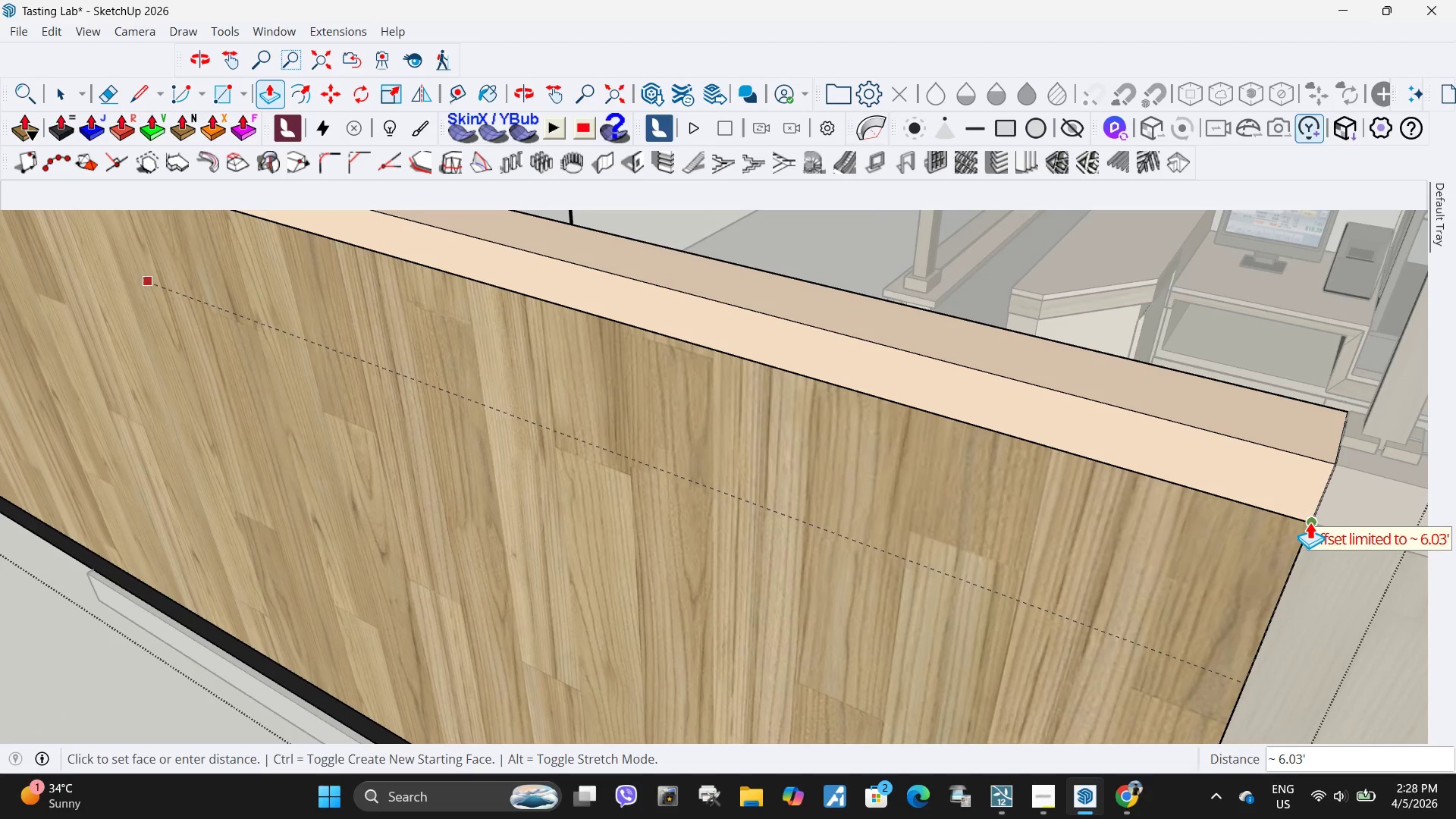 
left_click([1310, 522])
 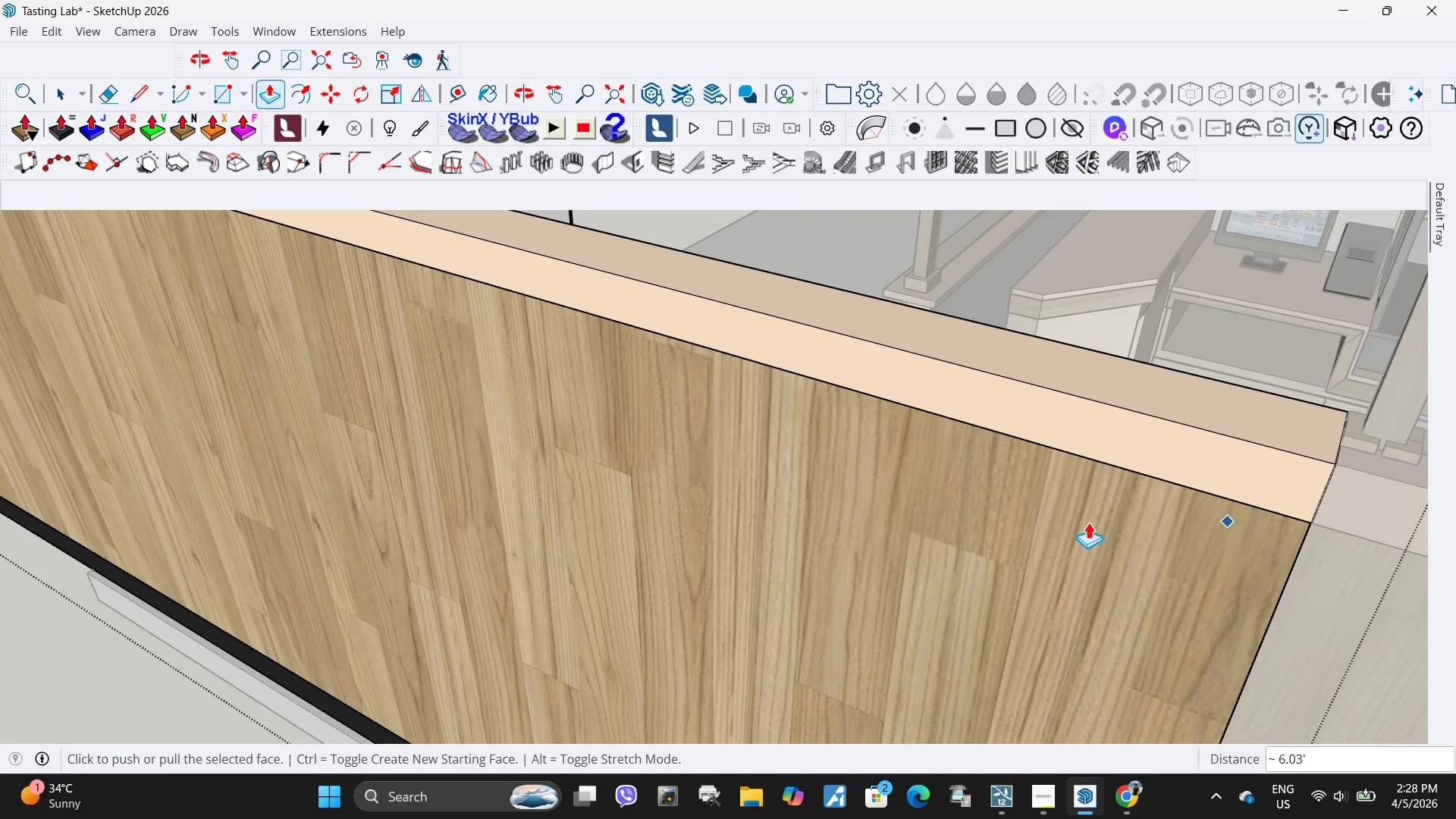 
scroll: coordinate [937, 493], scroll_direction: down, amount: 19.0
 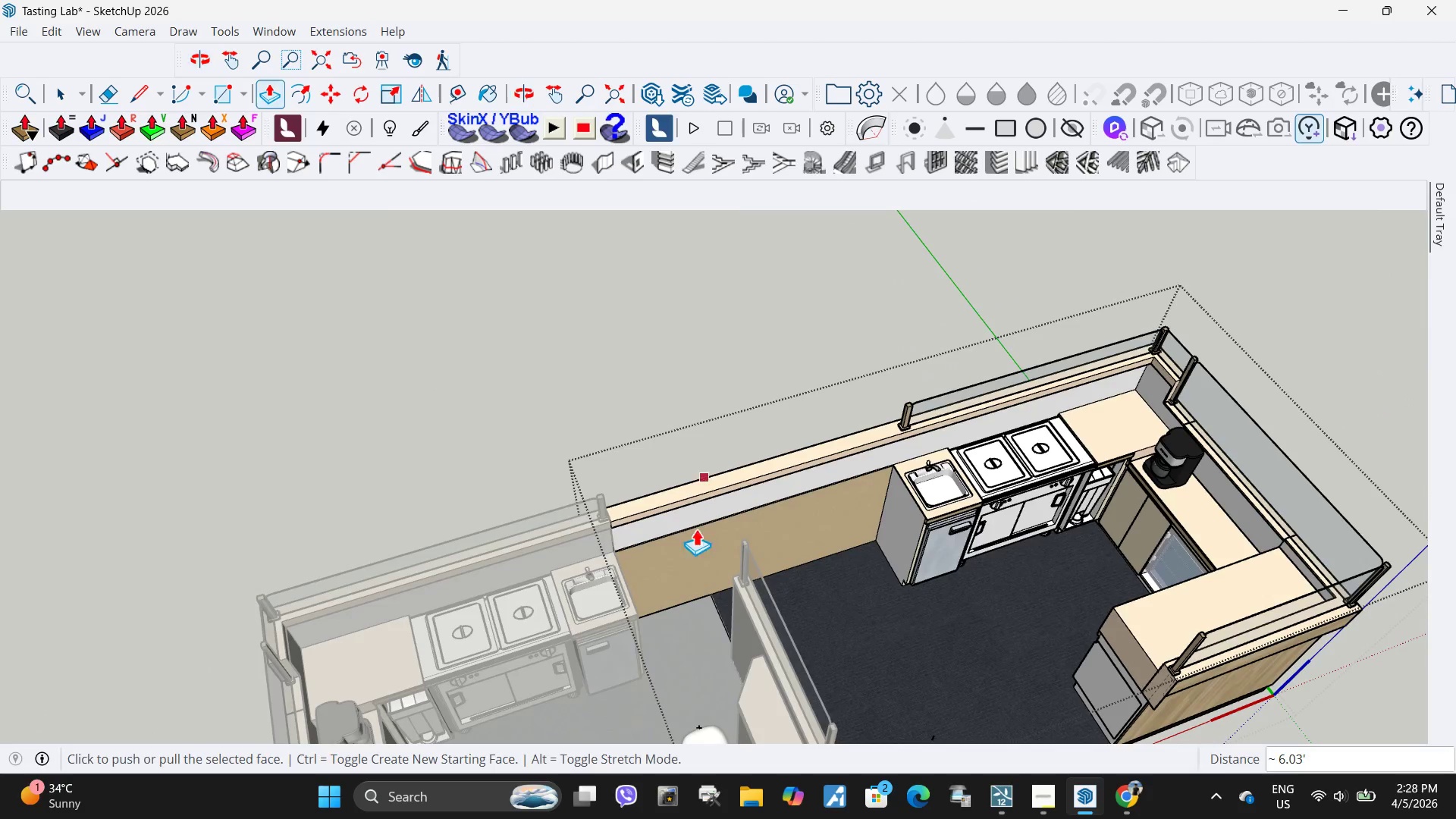 
scroll: coordinate [1220, 369], scroll_direction: up, amount: 17.0
 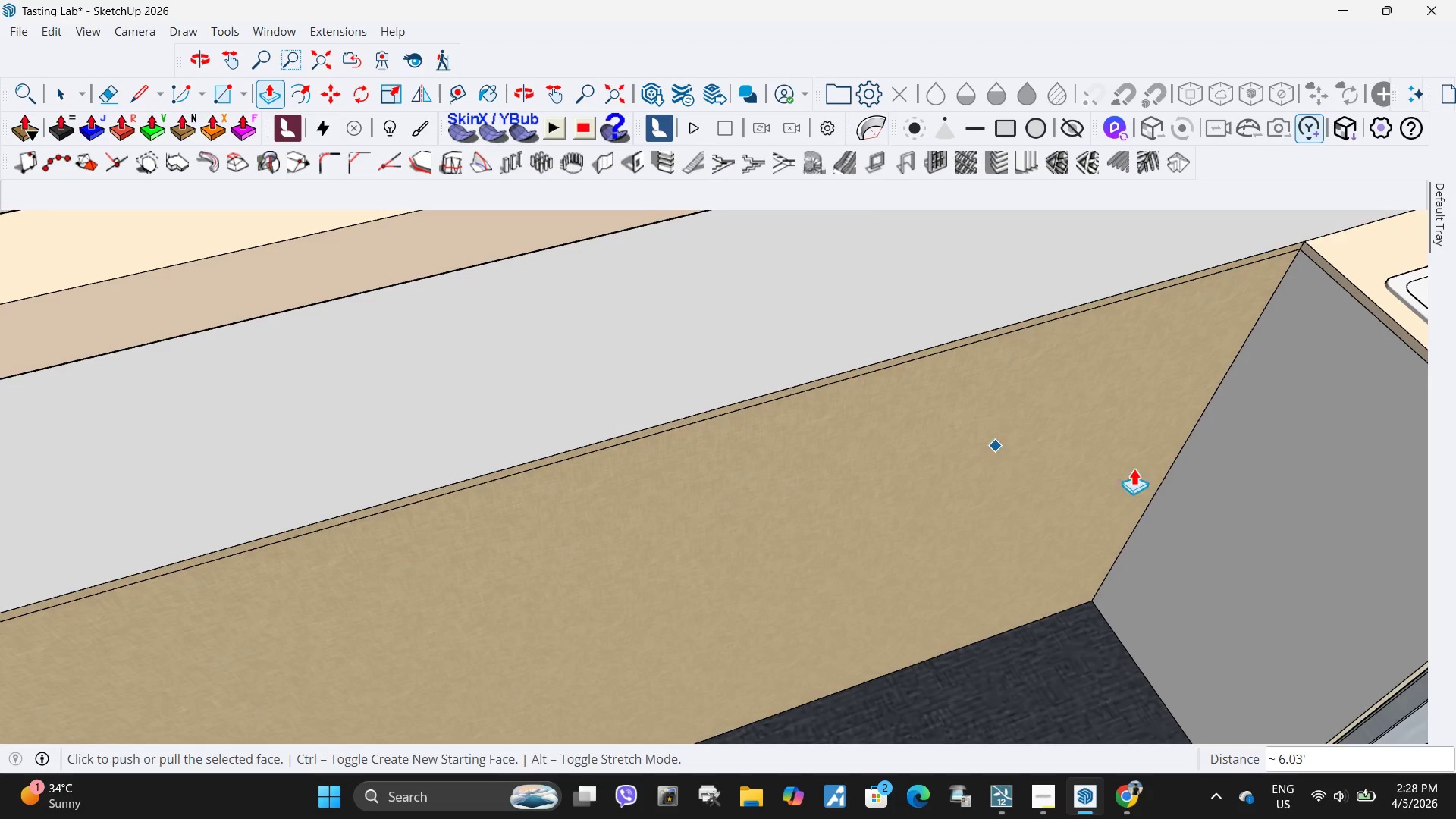 
scroll: coordinate [800, 460], scroll_direction: down, amount: 19.0
 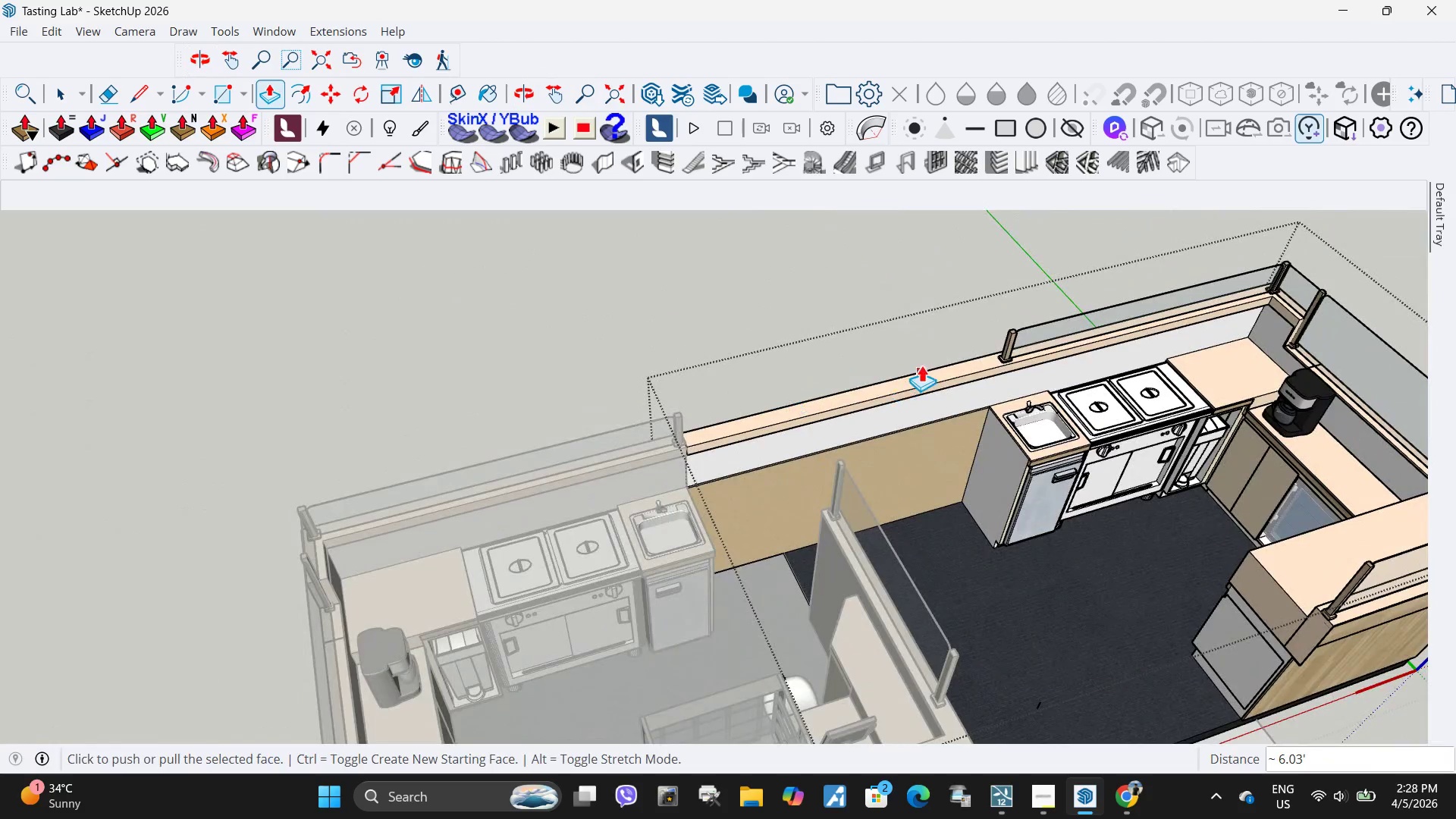 
scroll: coordinate [926, 460], scroll_direction: up, amount: 5.0
 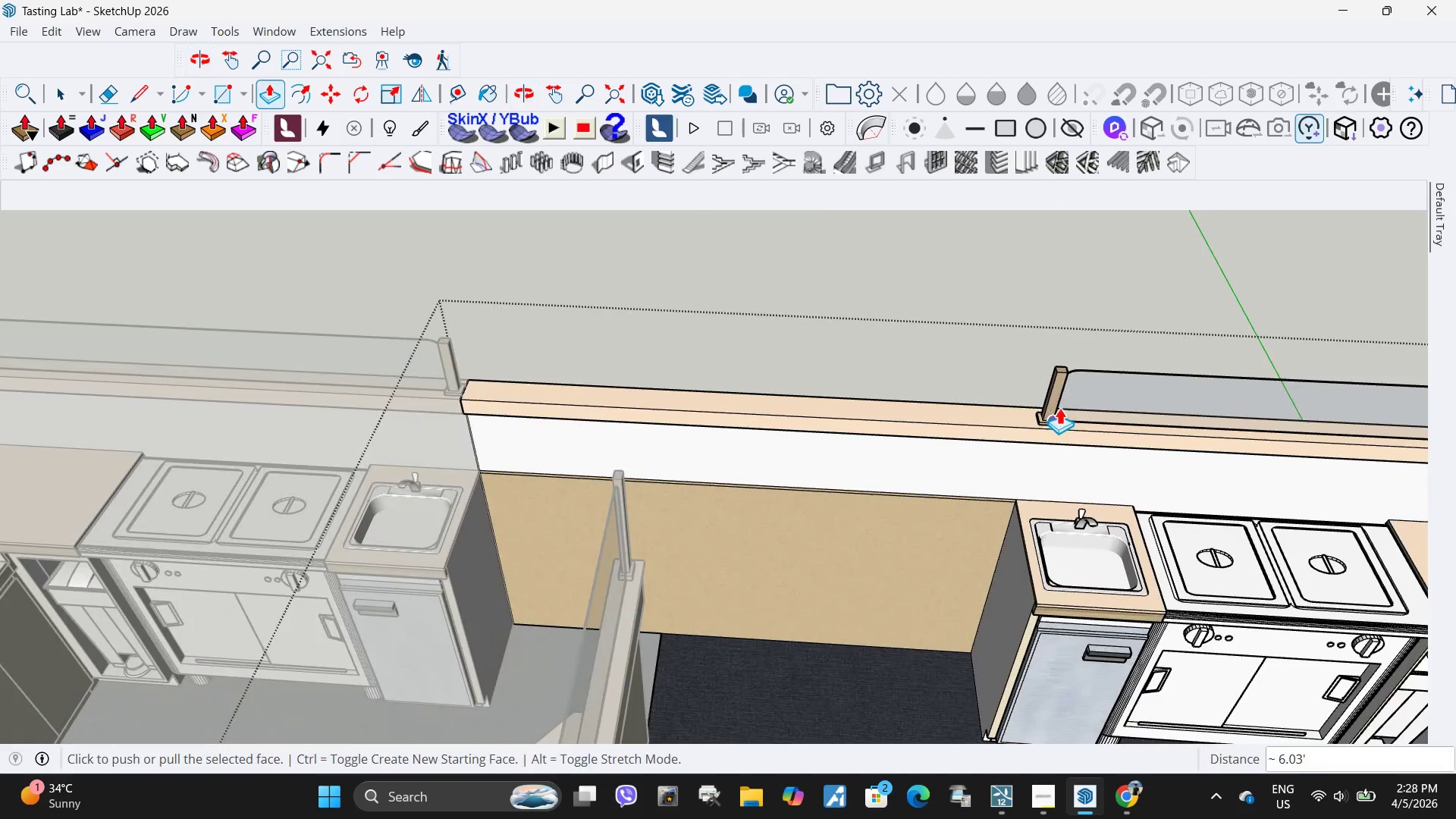 
key(Space)
 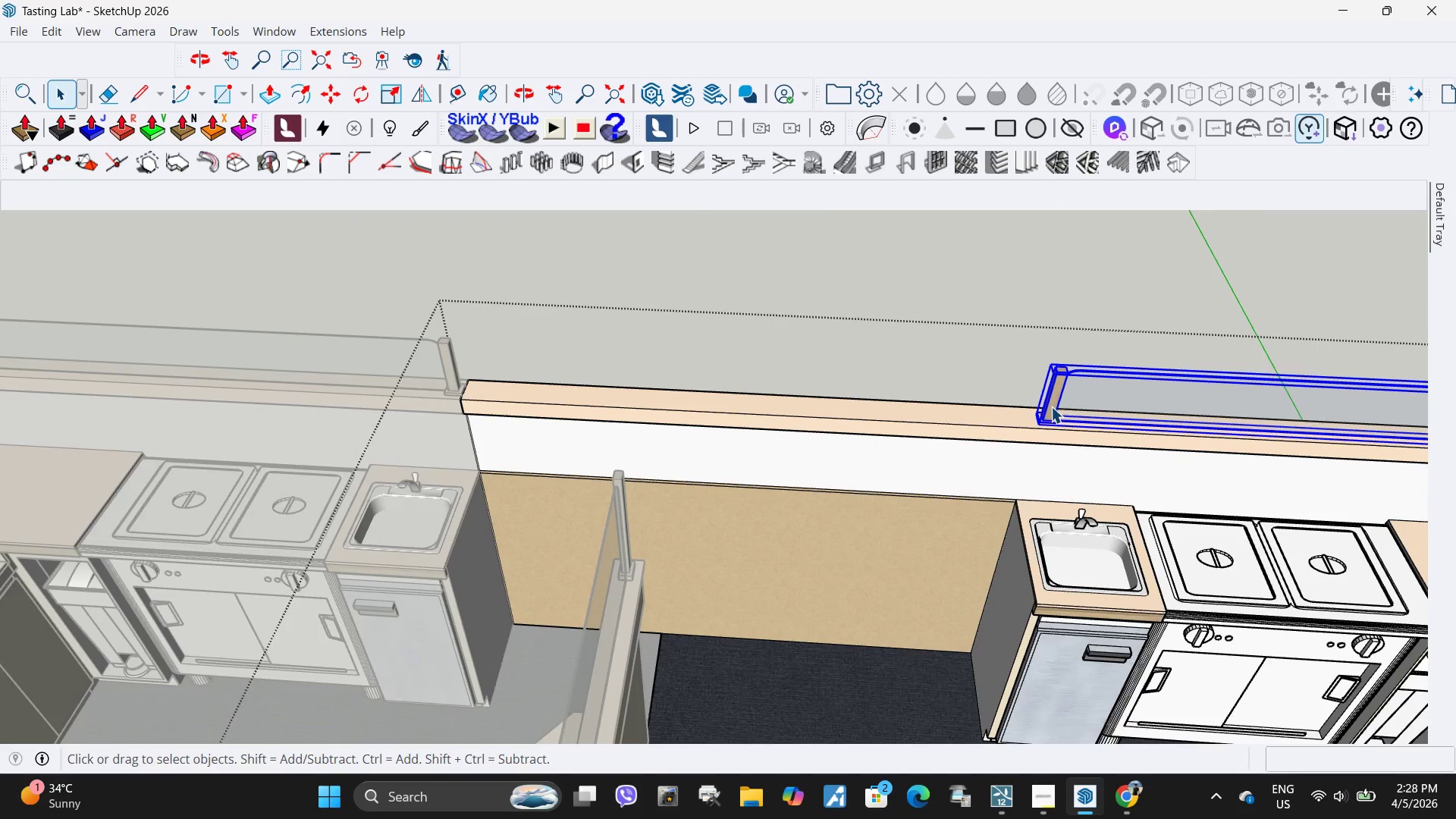 
double_click([1051, 406])
 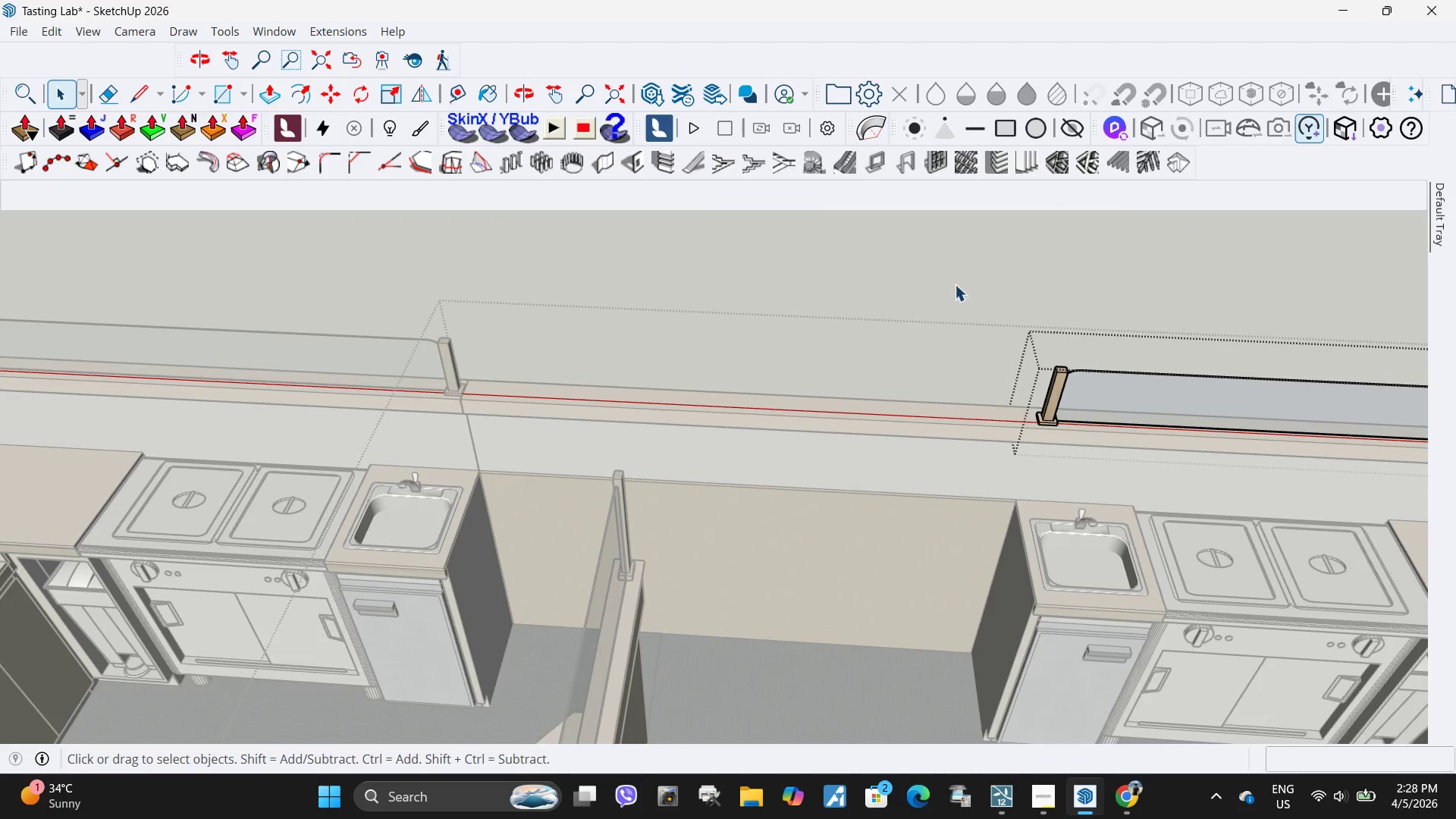 
left_click_drag(start_coordinate=[955, 284], to_coordinate=[1125, 494])
 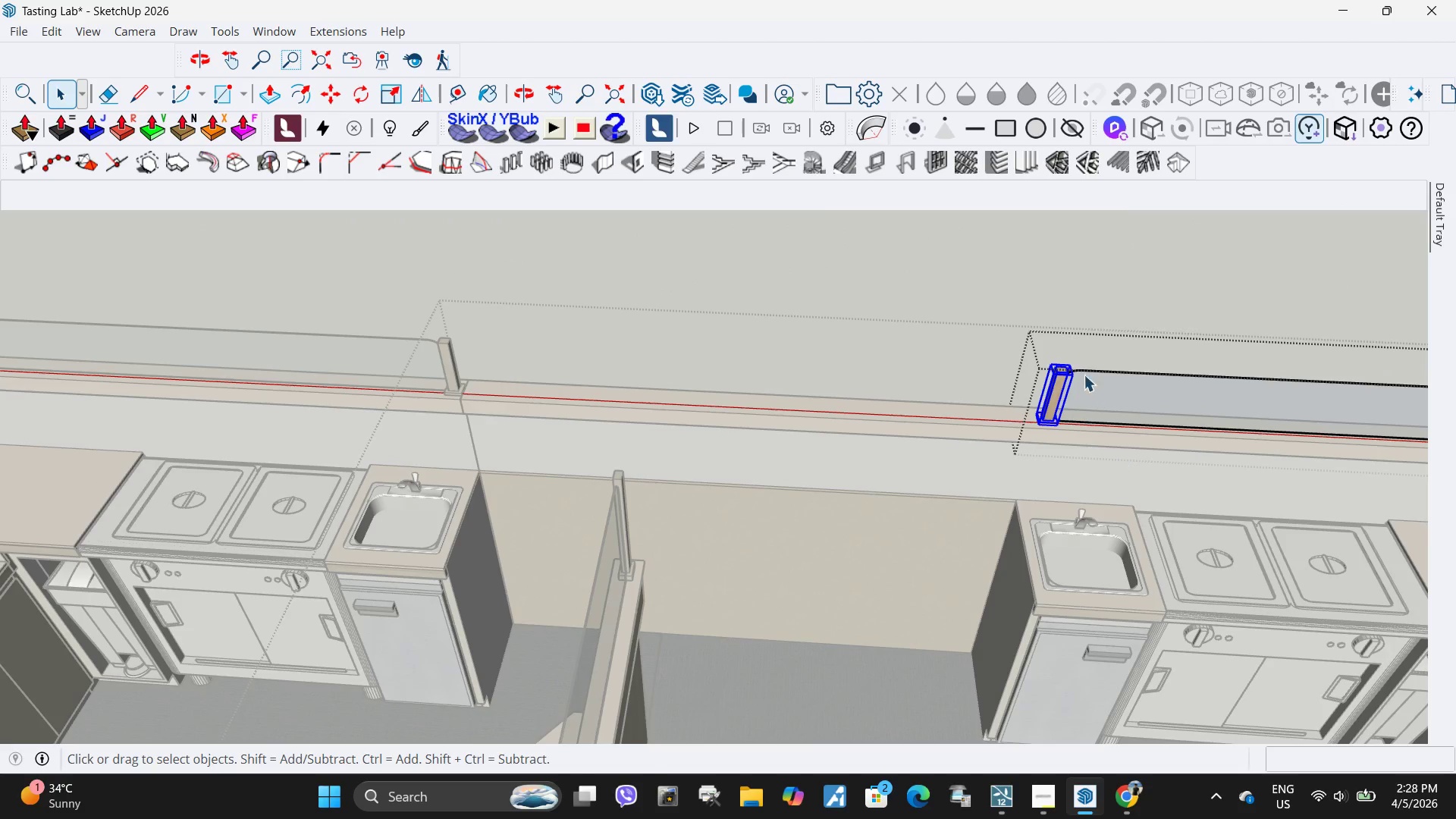 
key(M)
 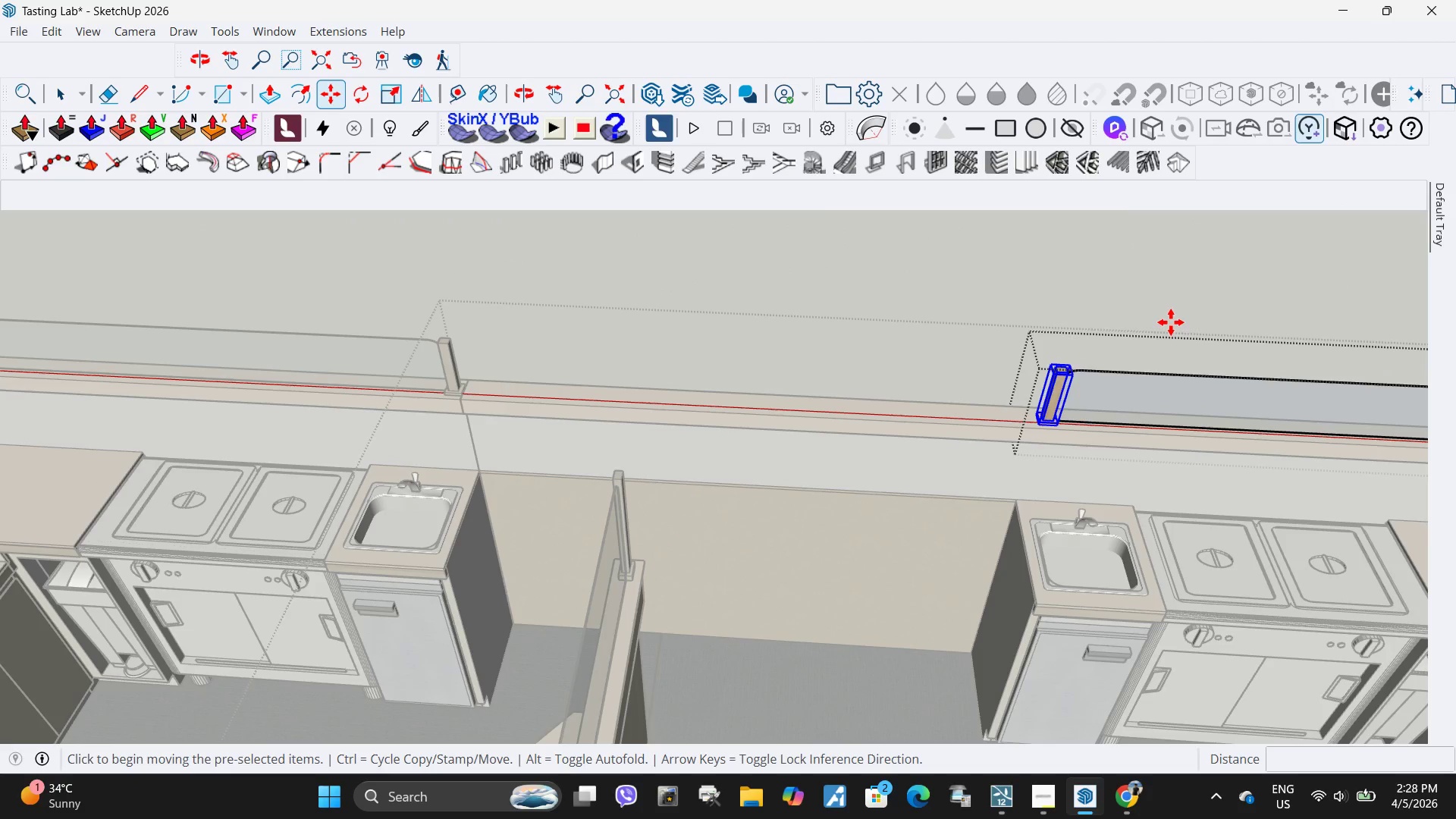 
scroll: coordinate [764, 458], scroll_direction: down, amount: 10.0
 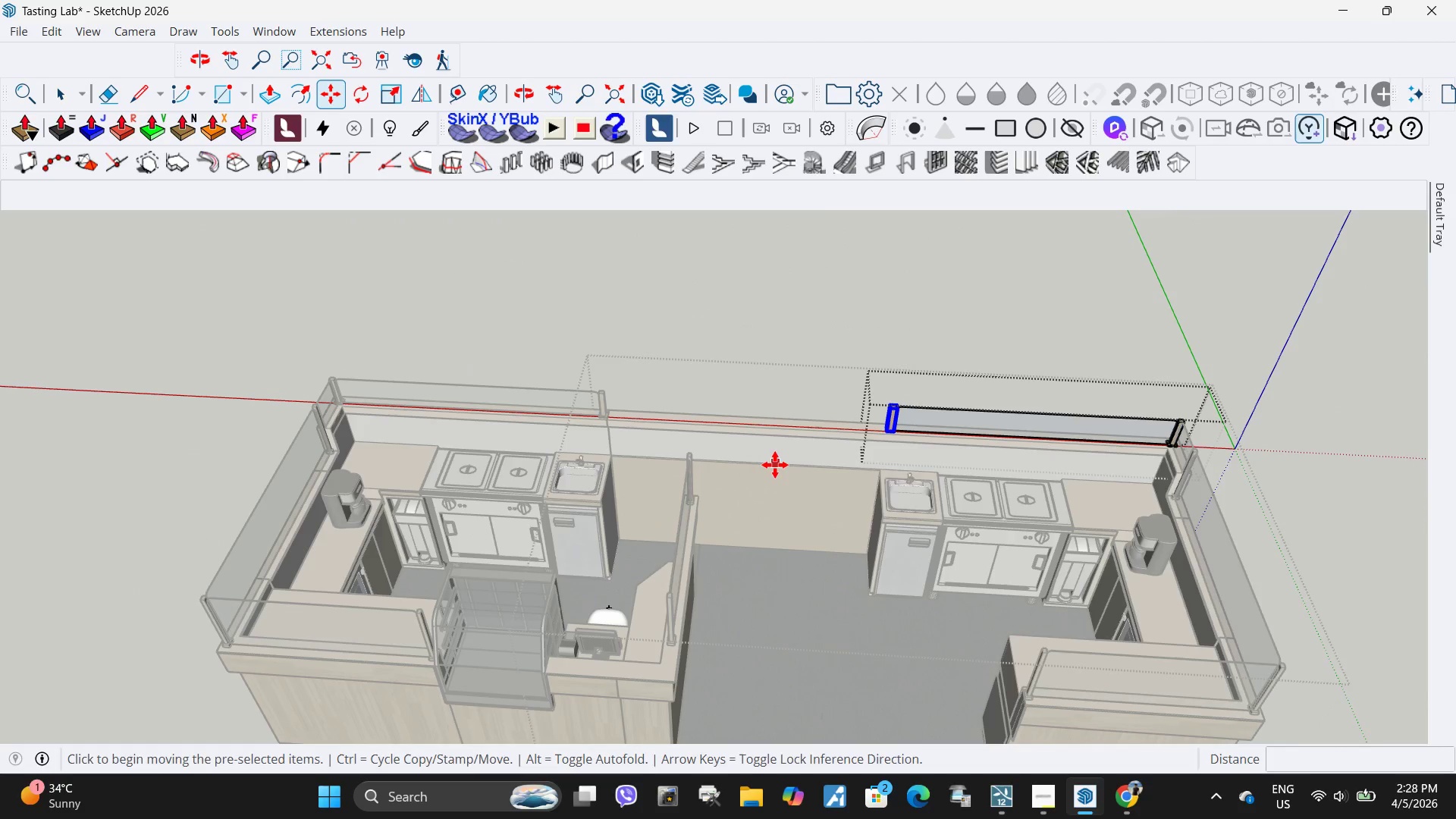 
key(Delete)
 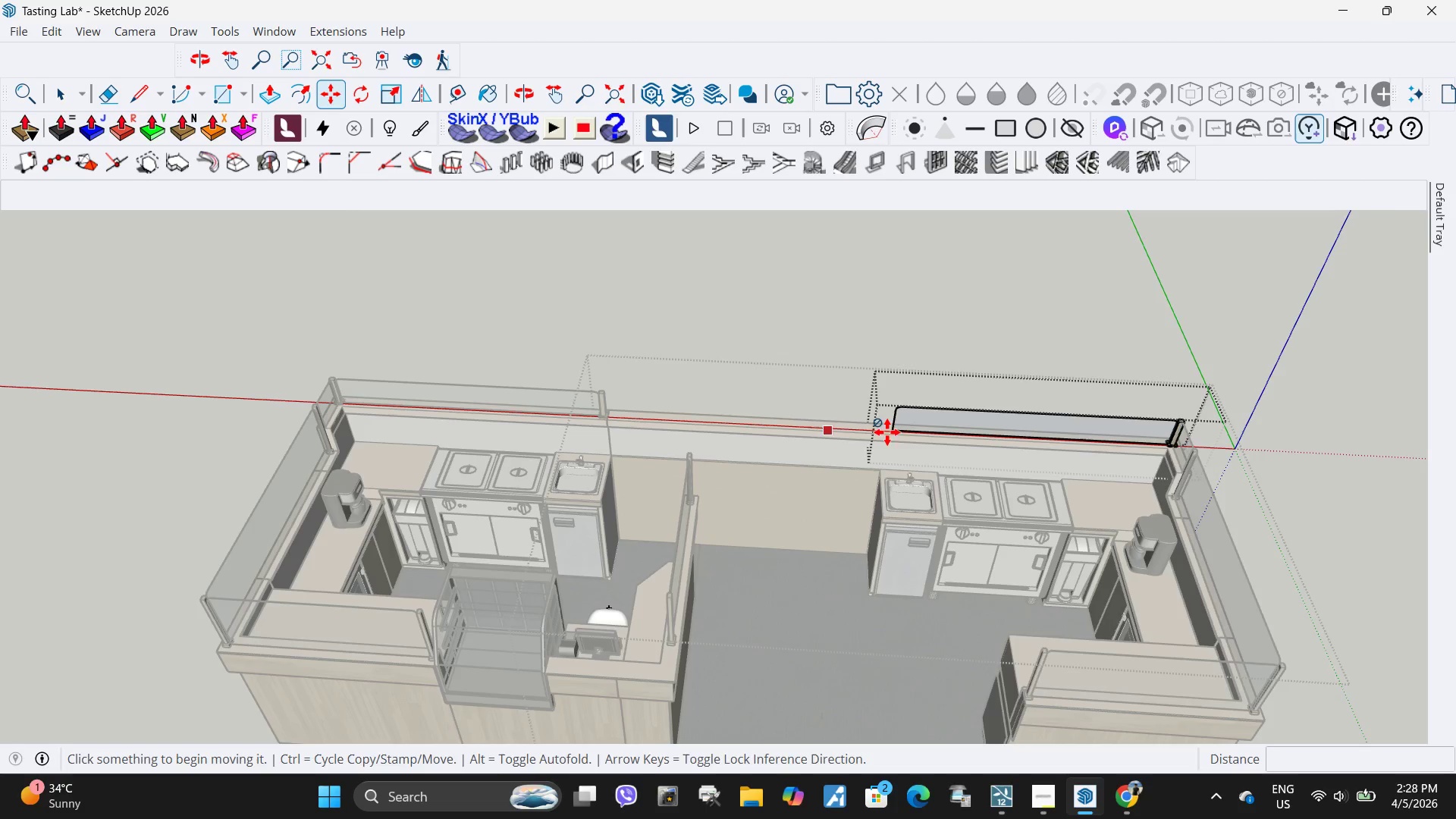 
scroll: coordinate [701, 406], scroll_direction: up, amount: 4.0
 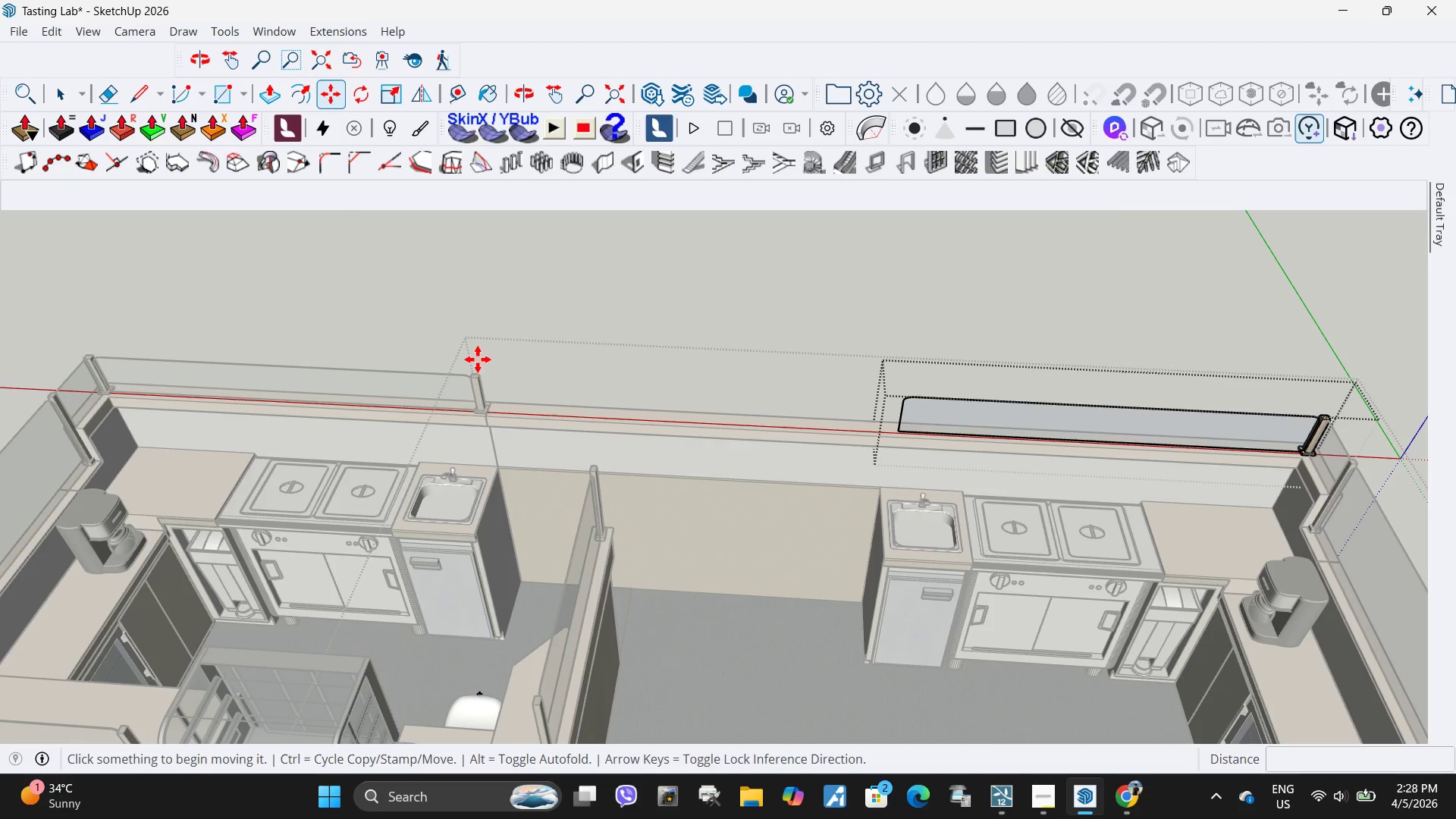 
key(Space)
 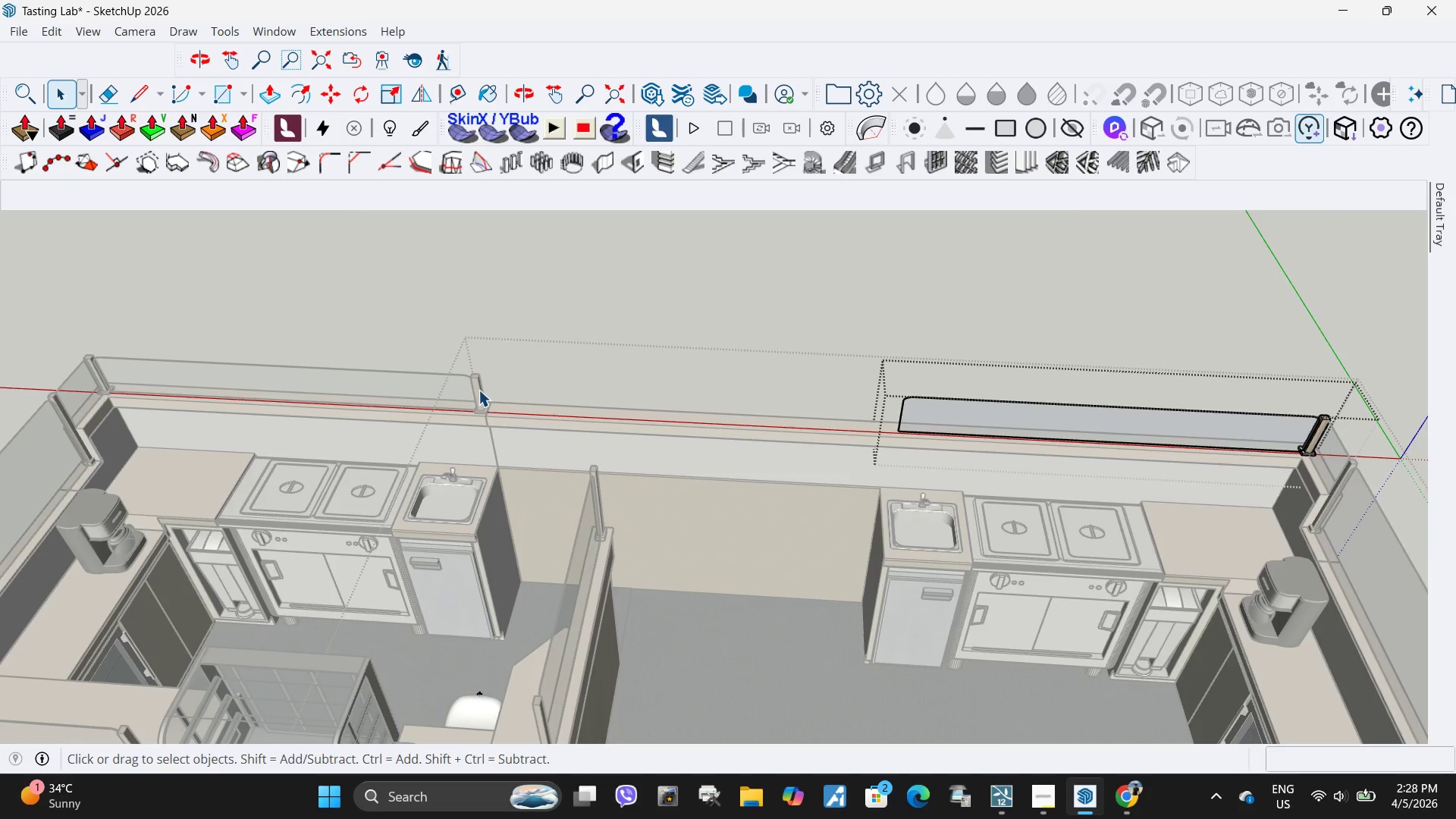 
double_click([479, 390])
 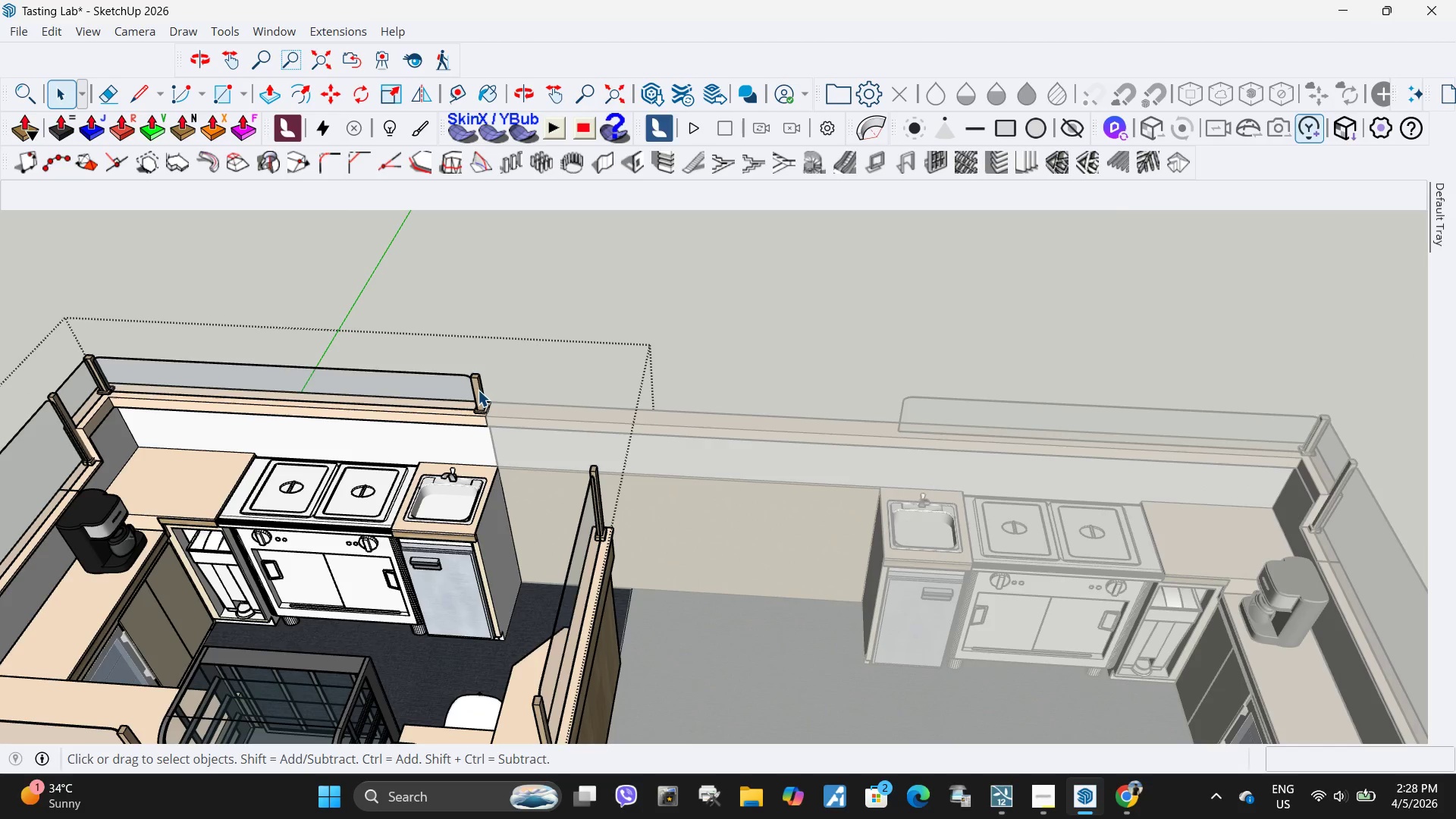 
double_click([478, 390])
 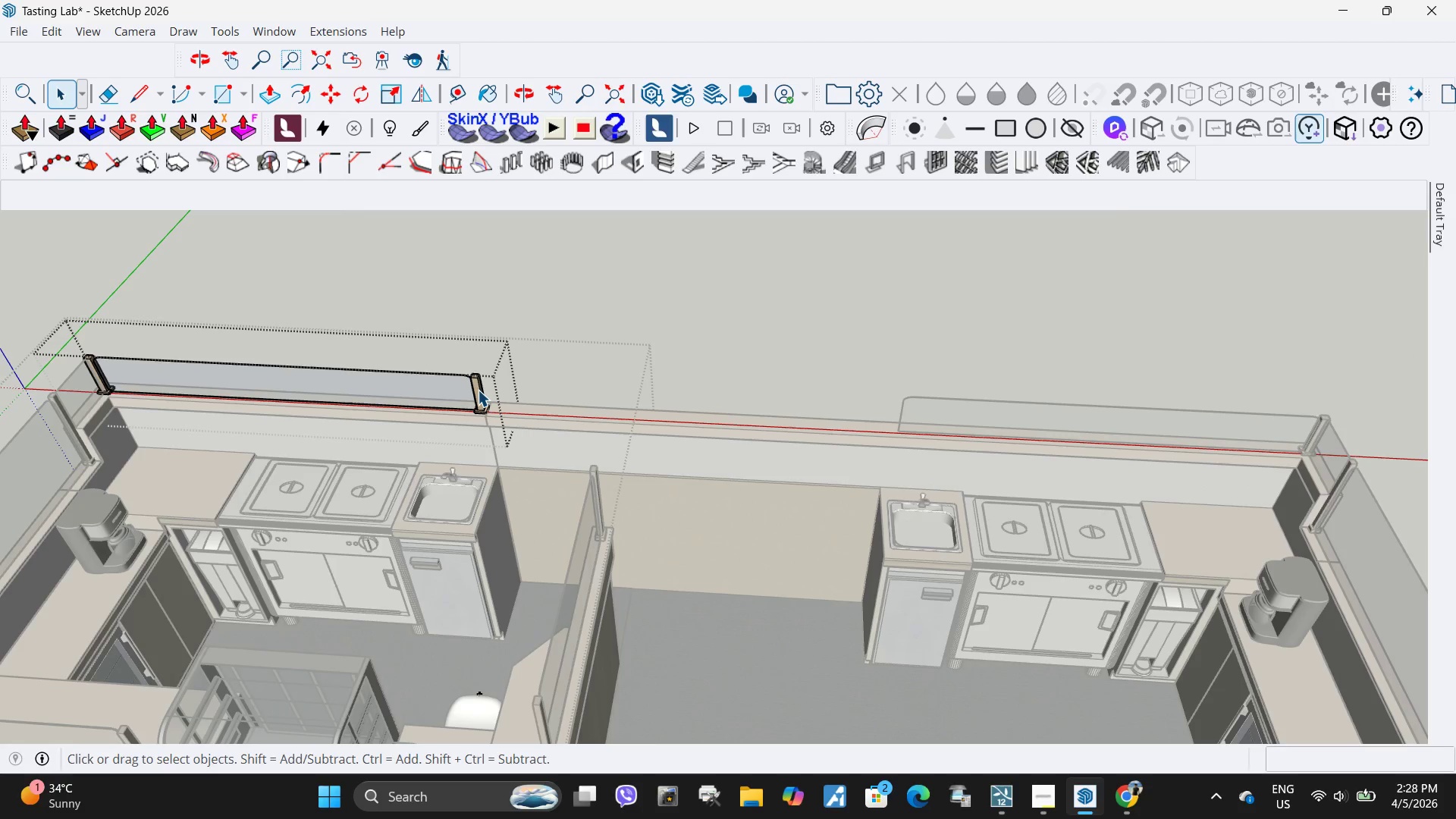 
triple_click([478, 390])
 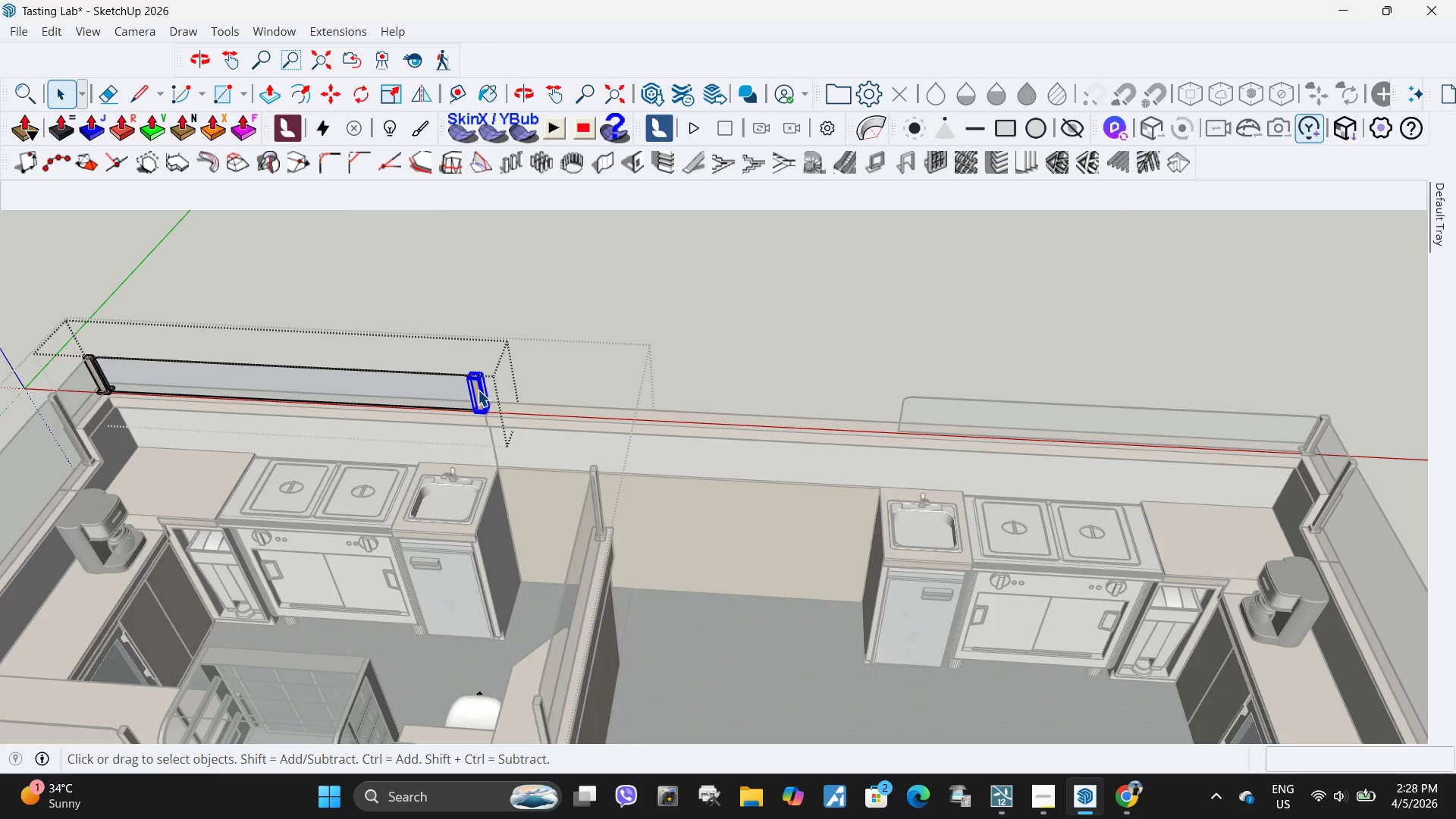 
key(Delete)
 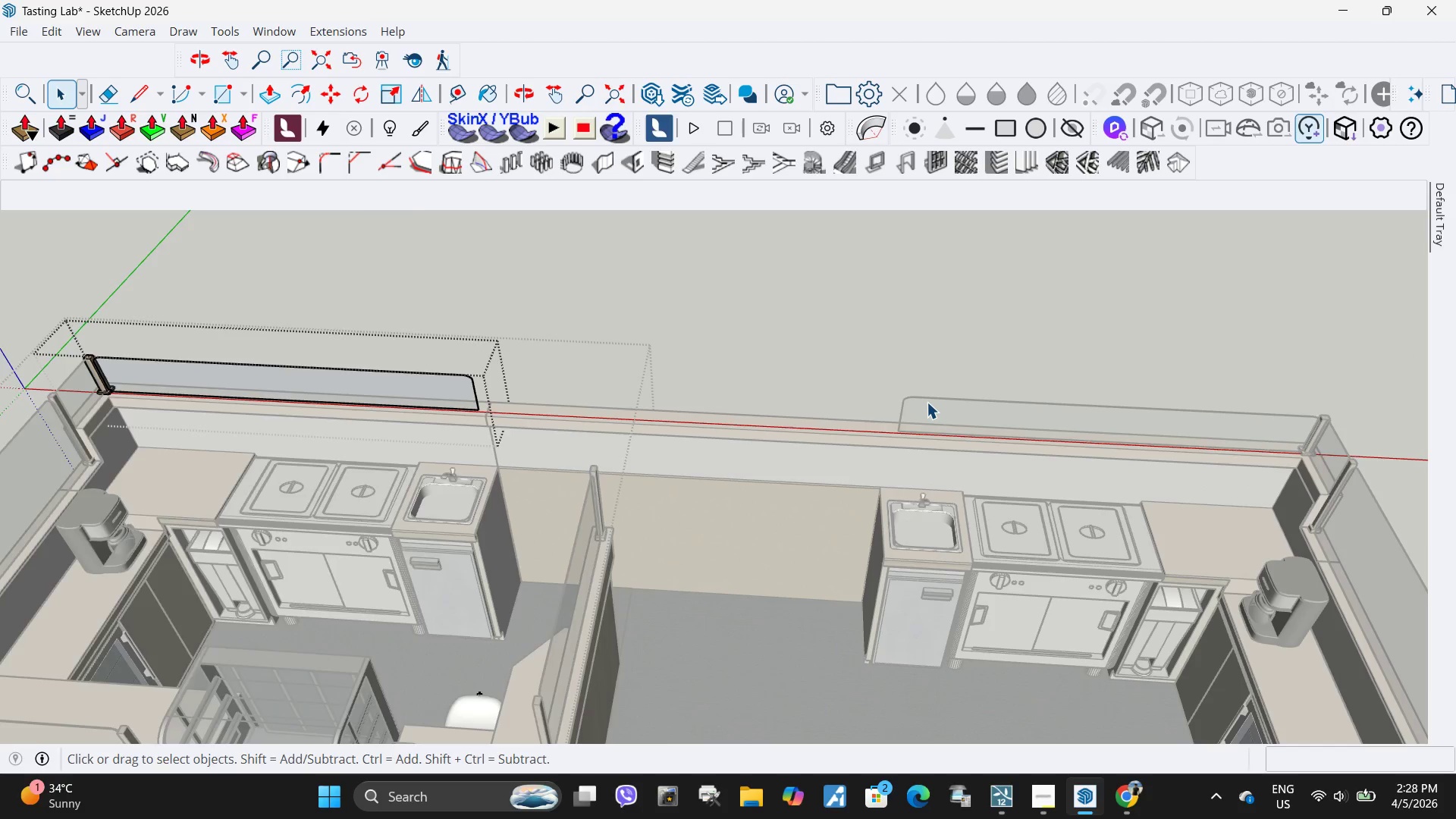 
double_click([927, 402])
 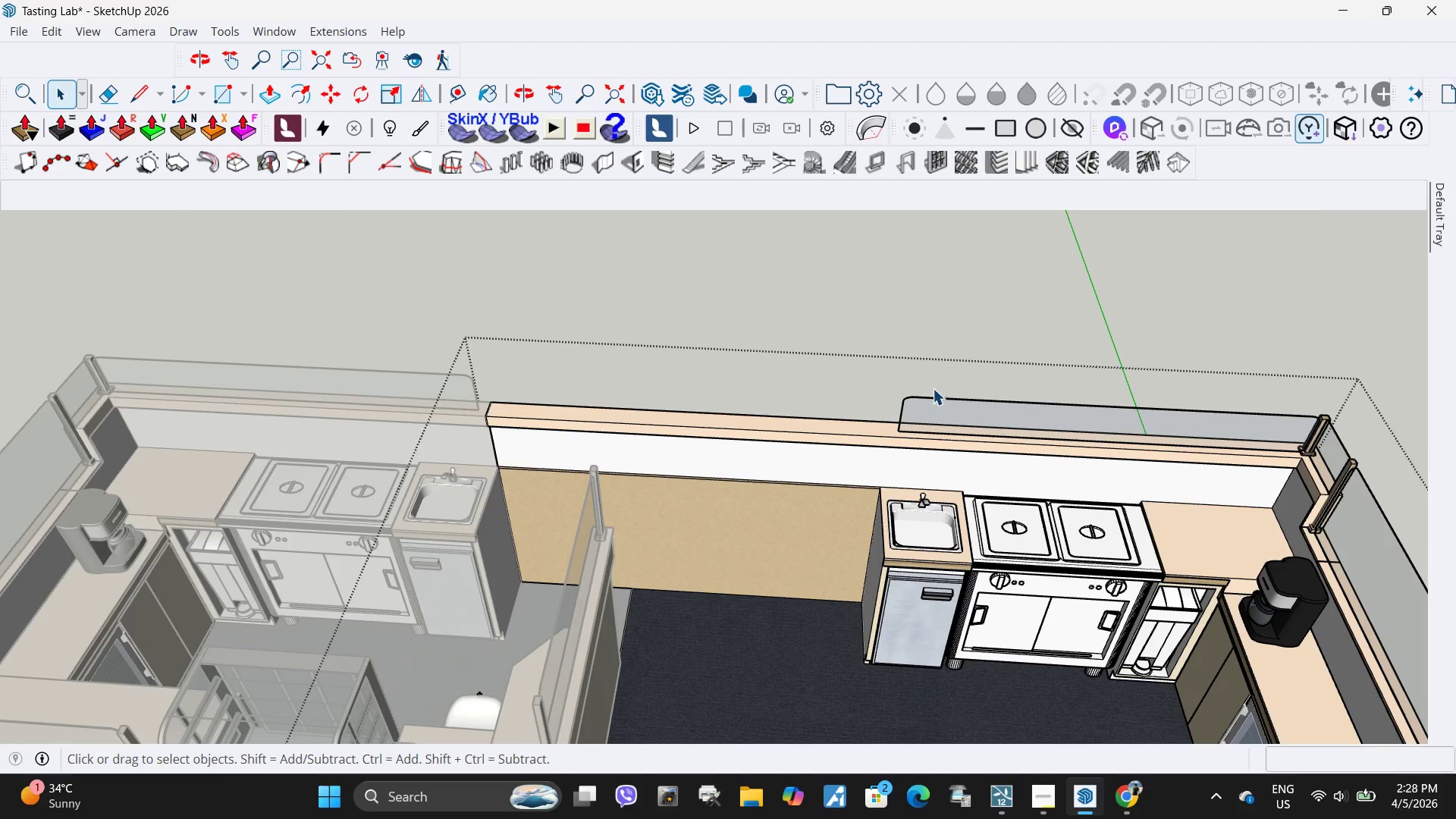 
left_click([936, 410])
 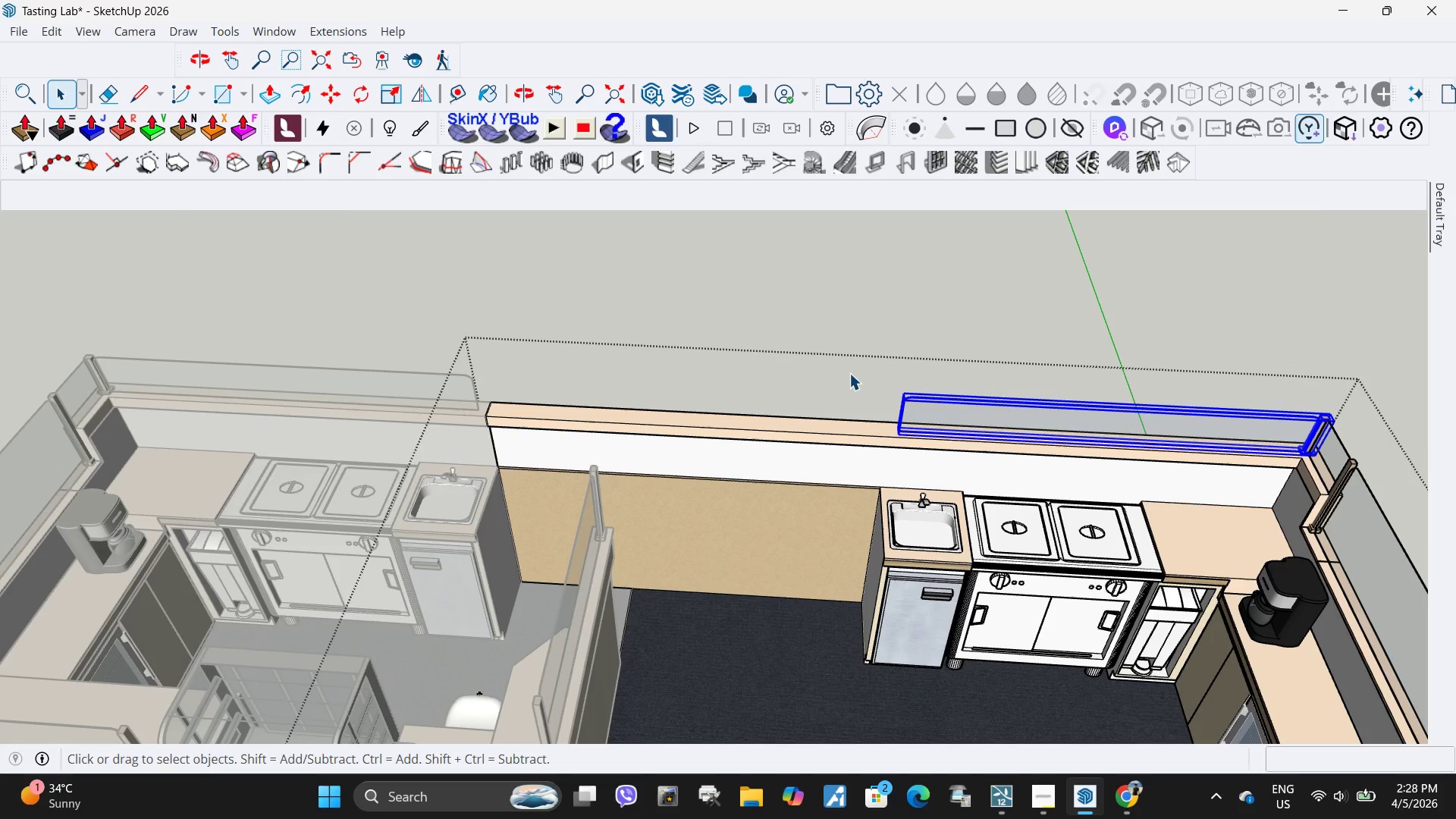 
key(Delete)
 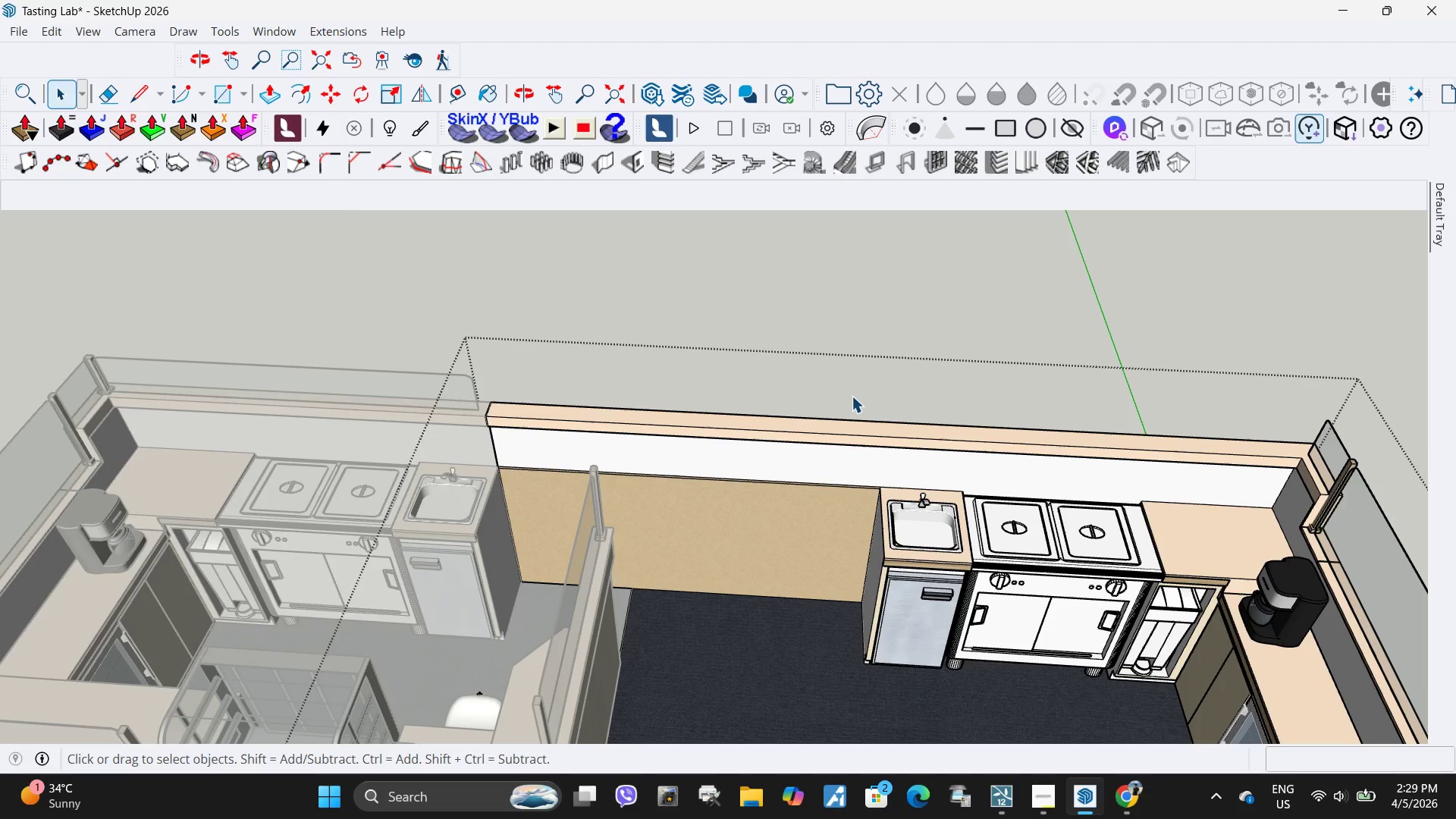 
key(Control+ControlLeft)
 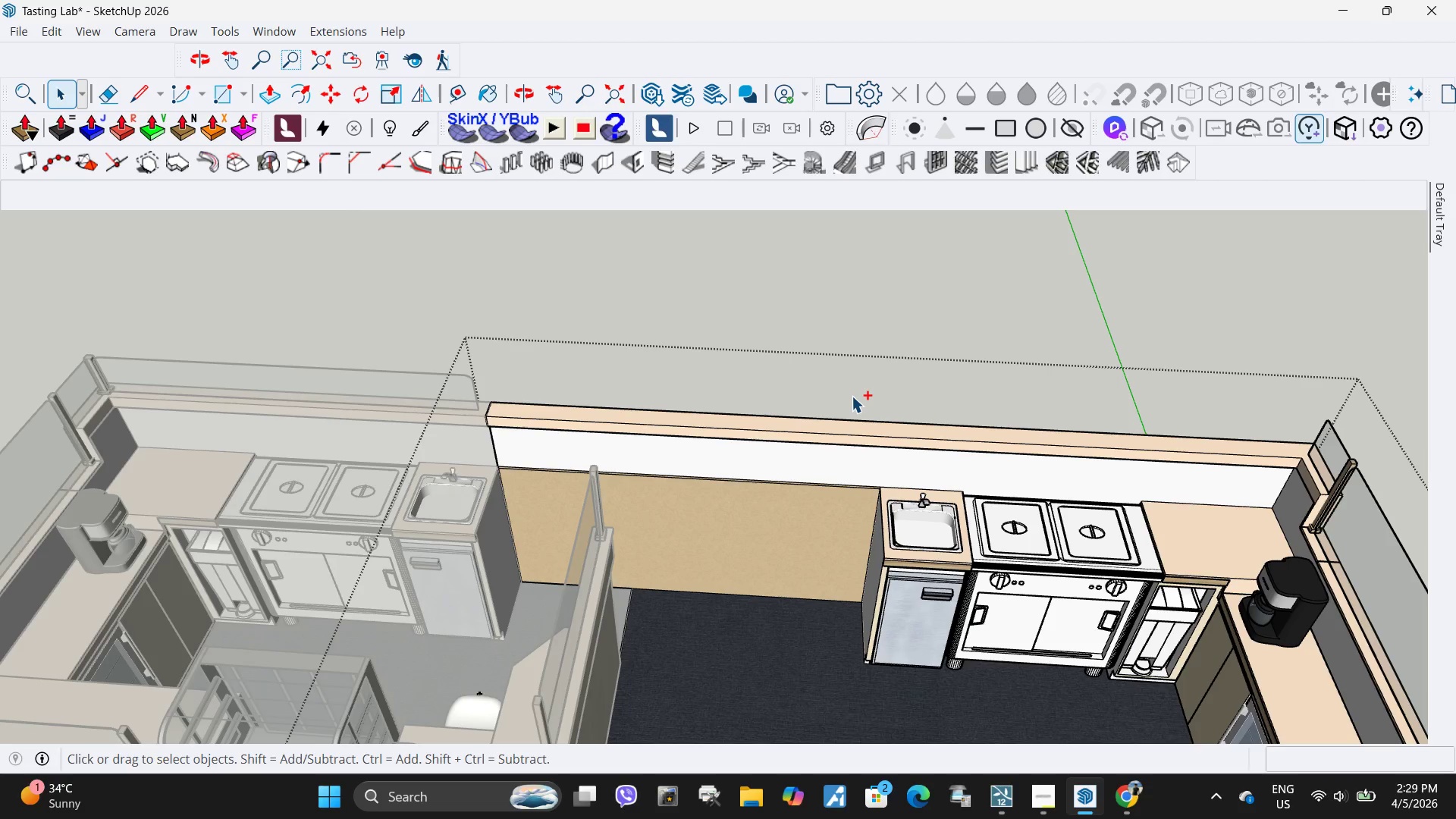 
key(Control+Z)
 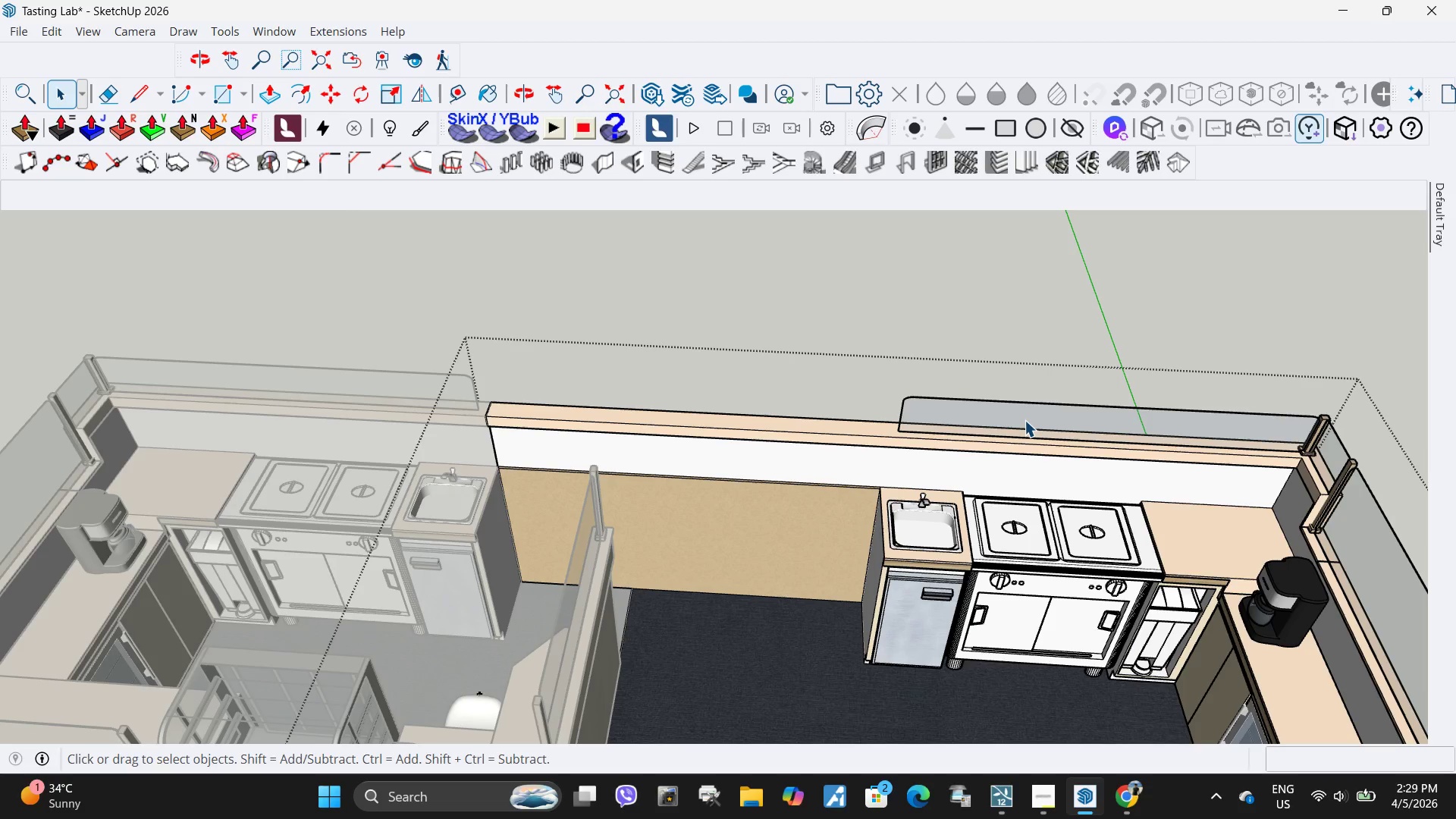 
double_click([1025, 420])
 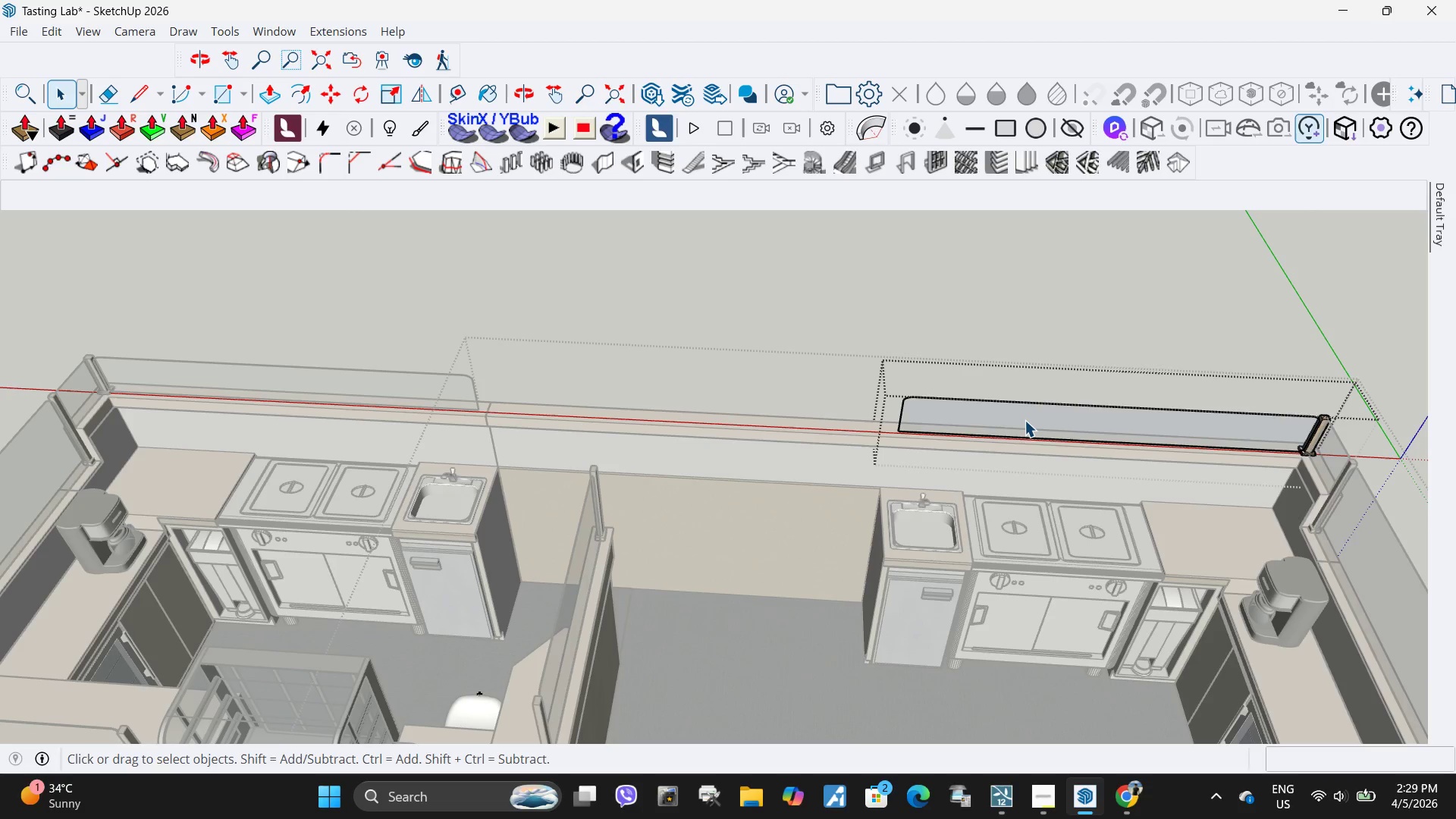 
triple_click([1025, 420])
 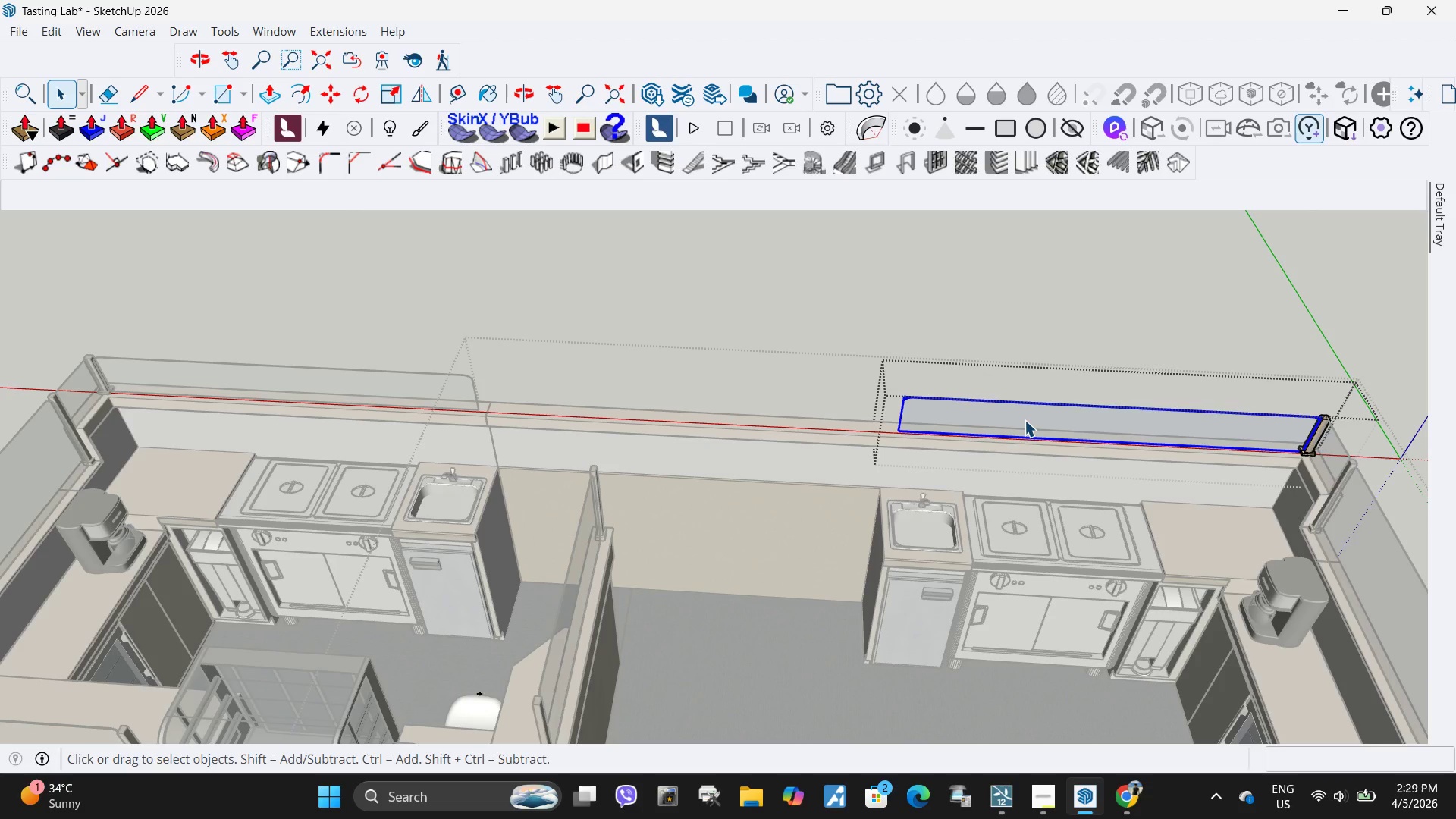 
key(Delete)
 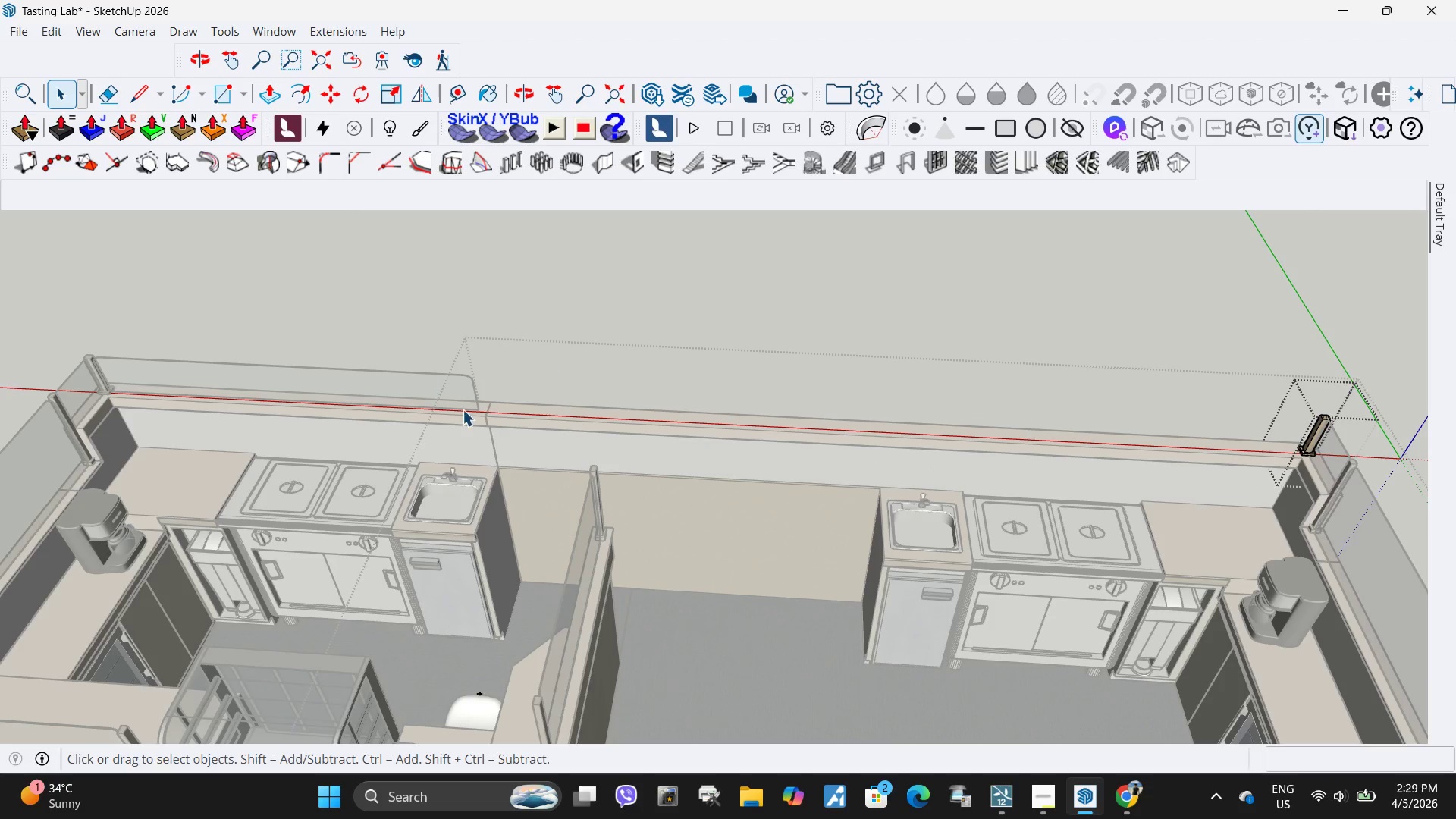 
key(Escape)
 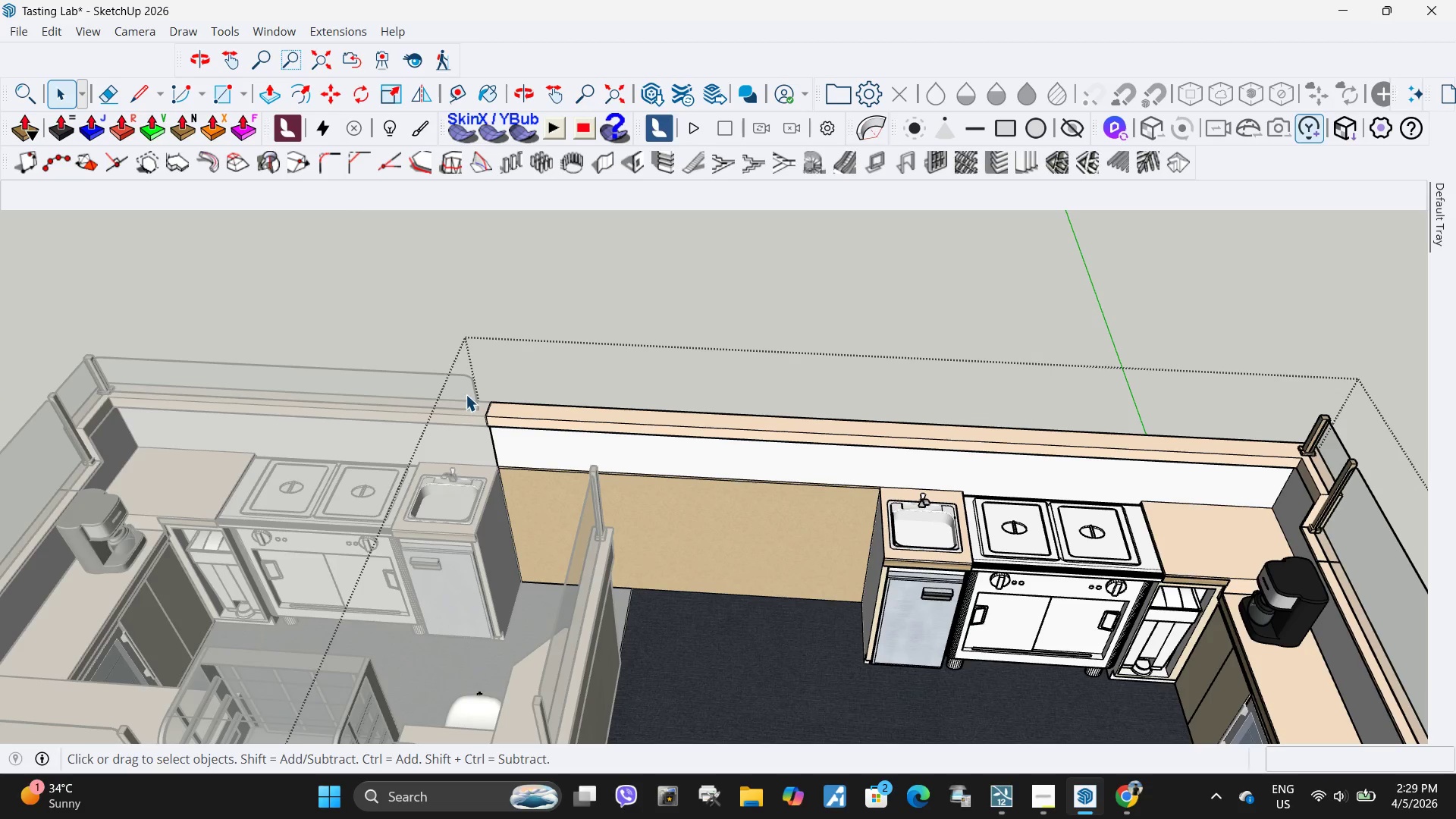 
left_click([466, 394])
 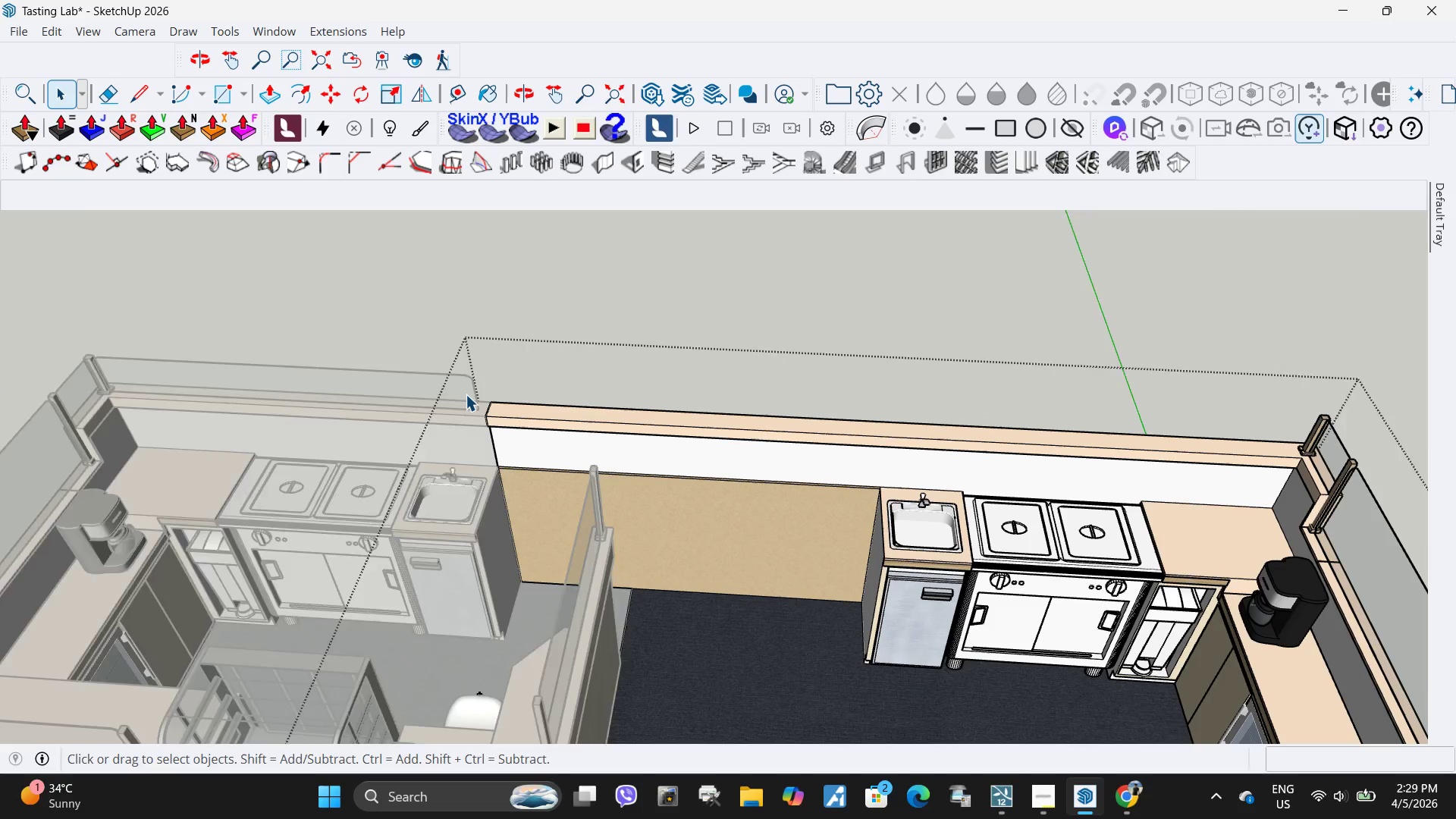 
key(Escape)
 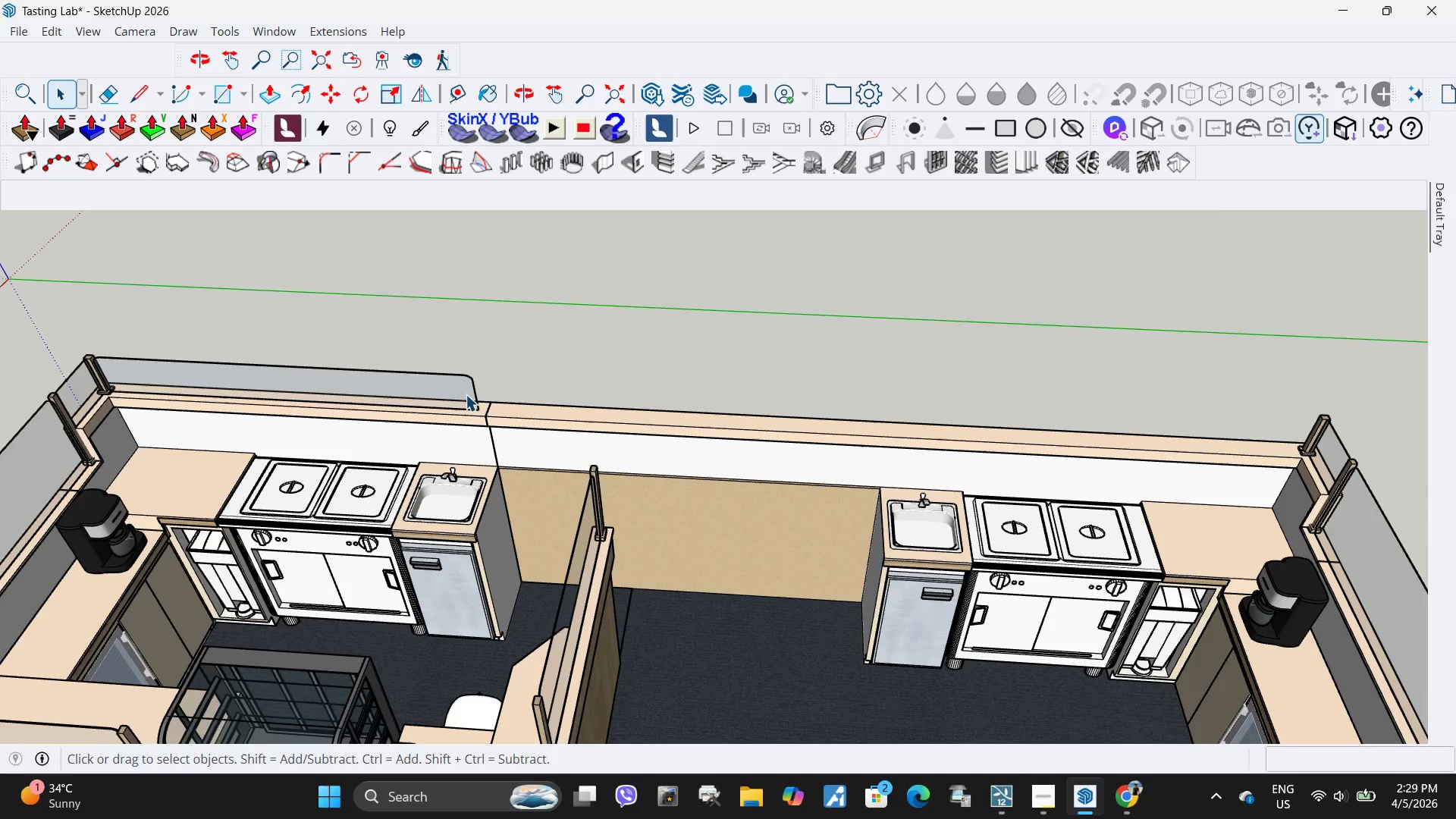 
double_click([466, 394])
 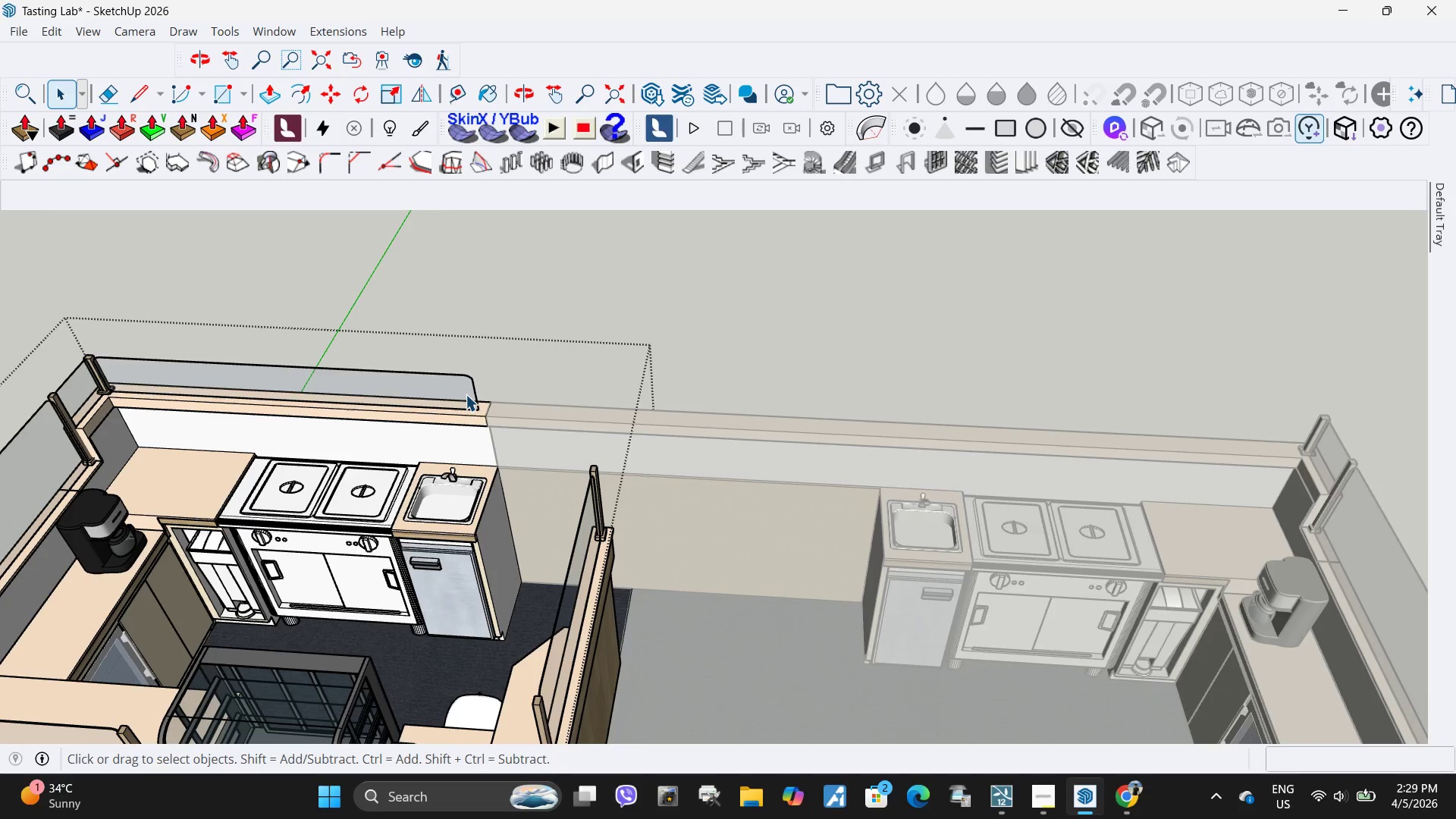 
triple_click([466, 394])
 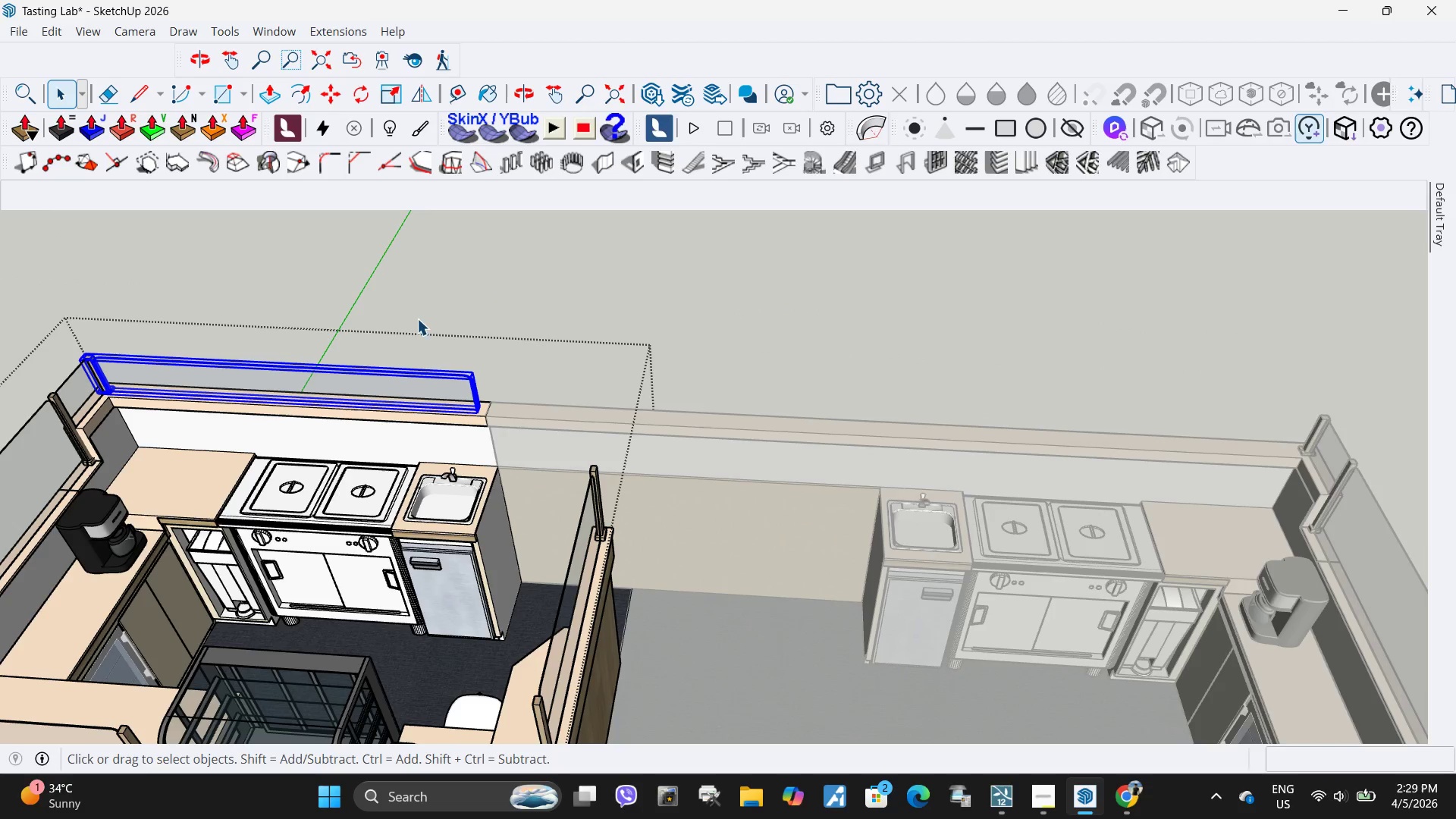 
left_click_drag(start_coordinate=[413, 312], to_coordinate=[625, 497])
 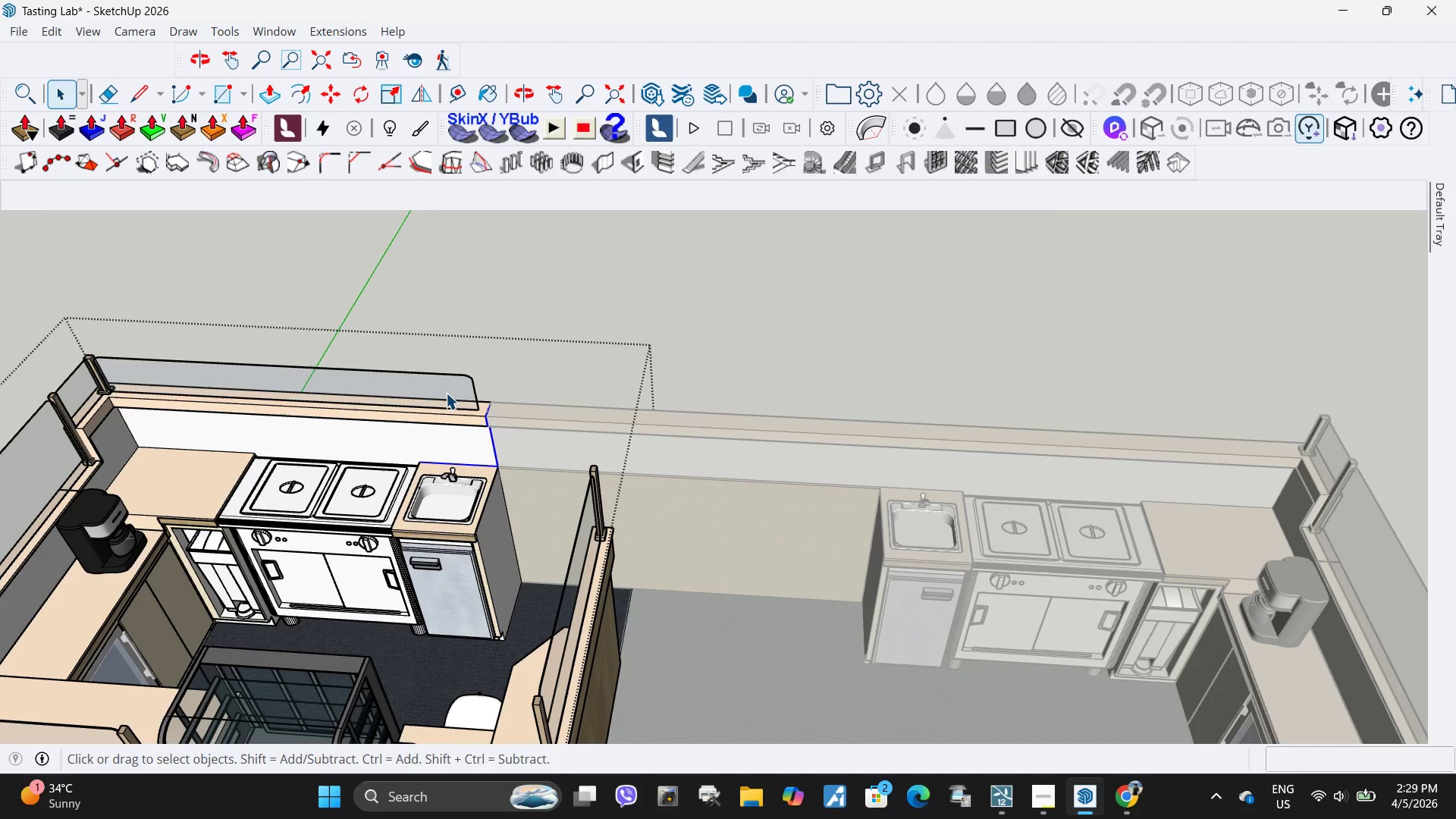 
double_click([445, 393])
 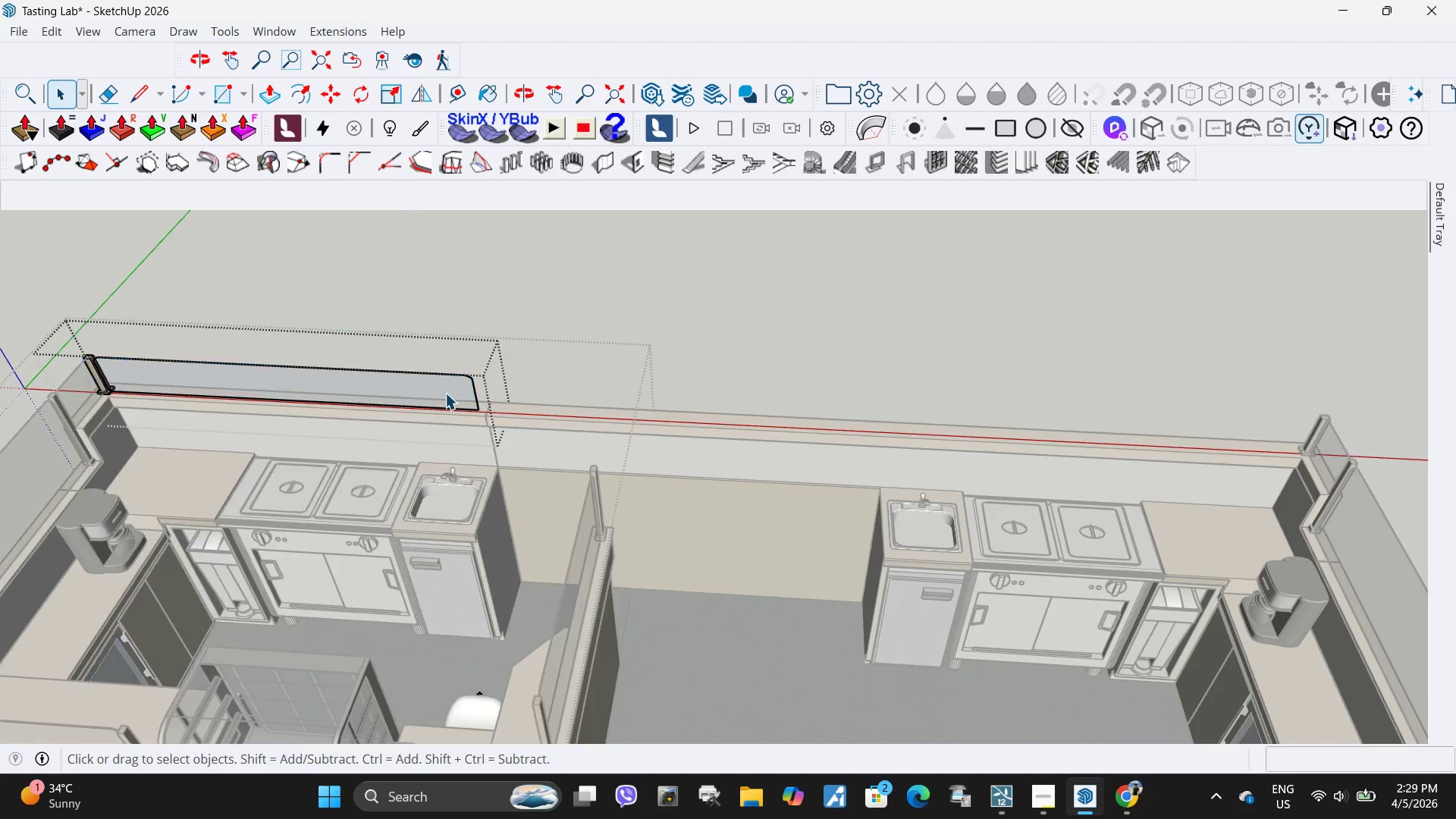 
triple_click([445, 393])
 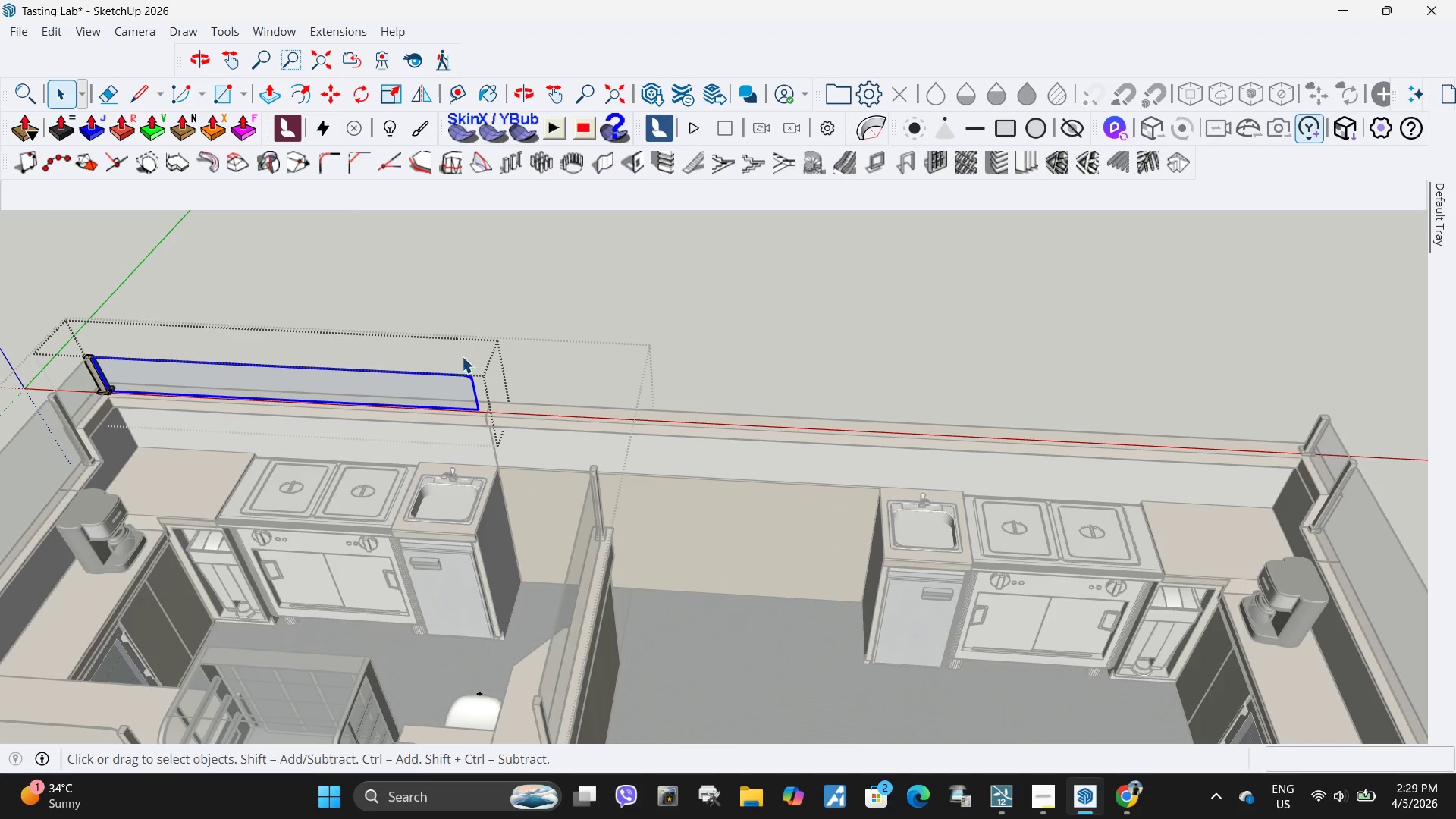 
left_click_drag(start_coordinate=[457, 337], to_coordinate=[544, 472])
 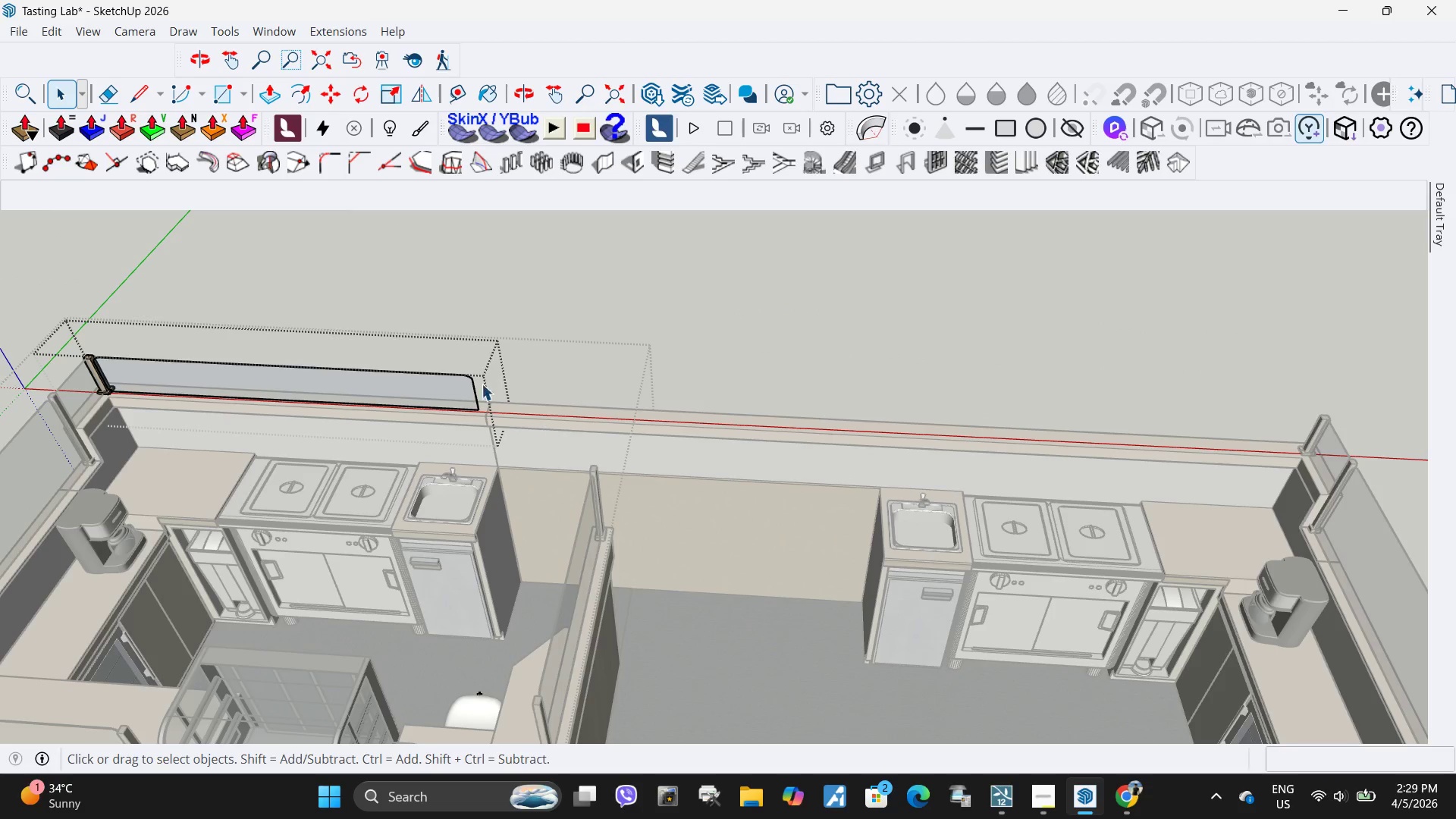 
left_click_drag(start_coordinate=[375, 317], to_coordinate=[682, 521])
 